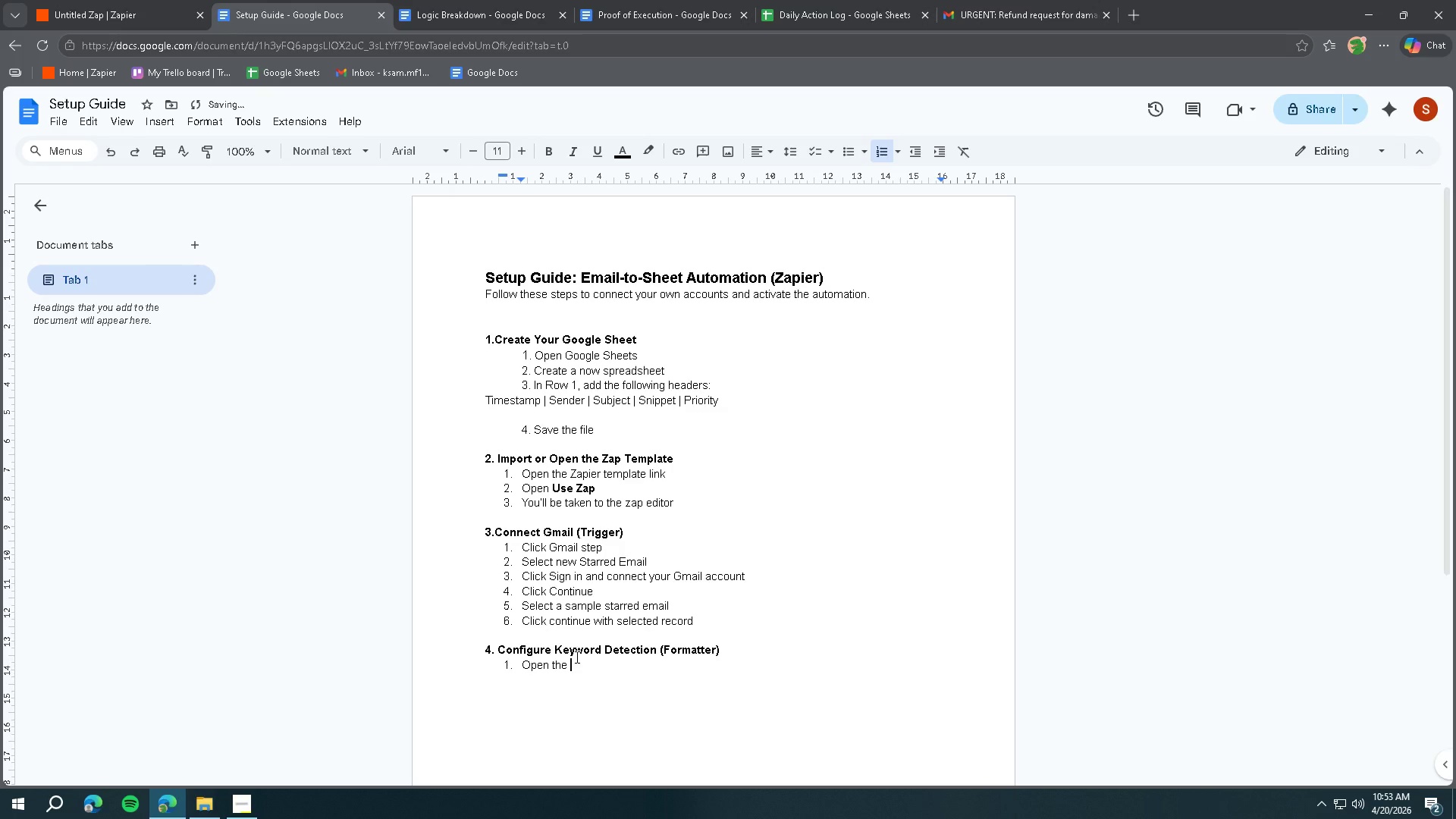 
key(Control+B)
 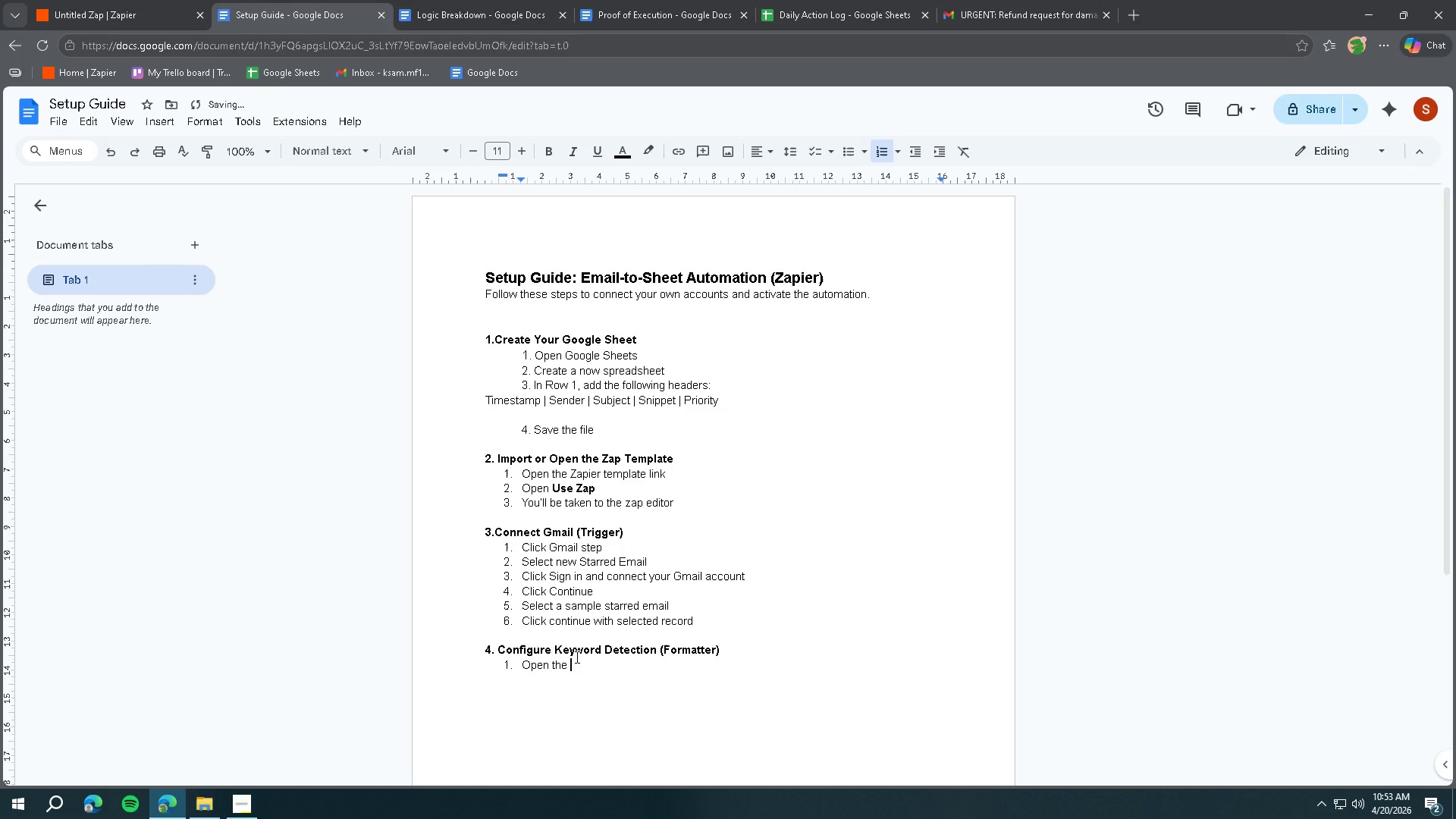 
type(Formatter )
key(Backspace)
type( by Zapier)
 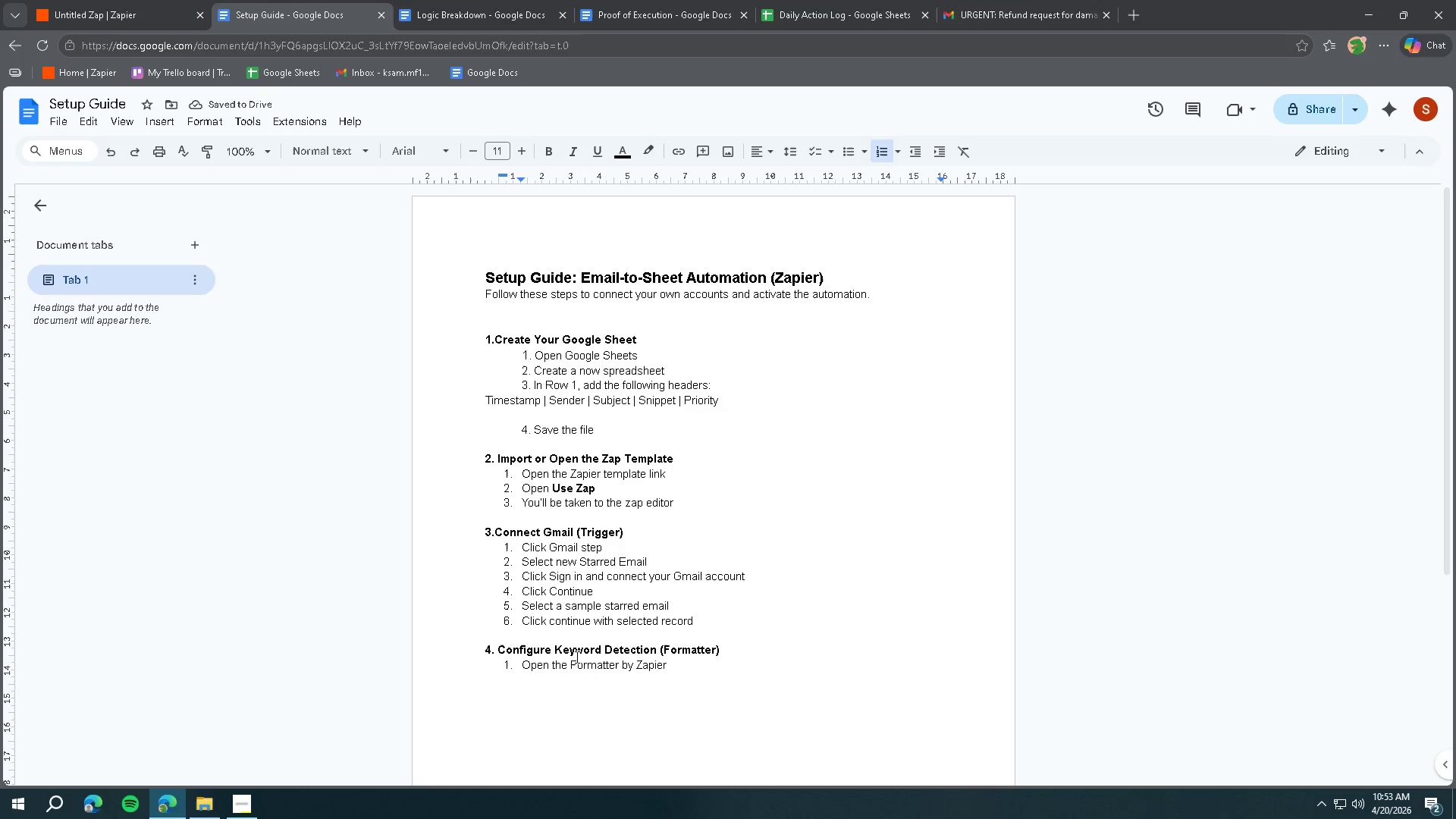 
wait(5.19)
 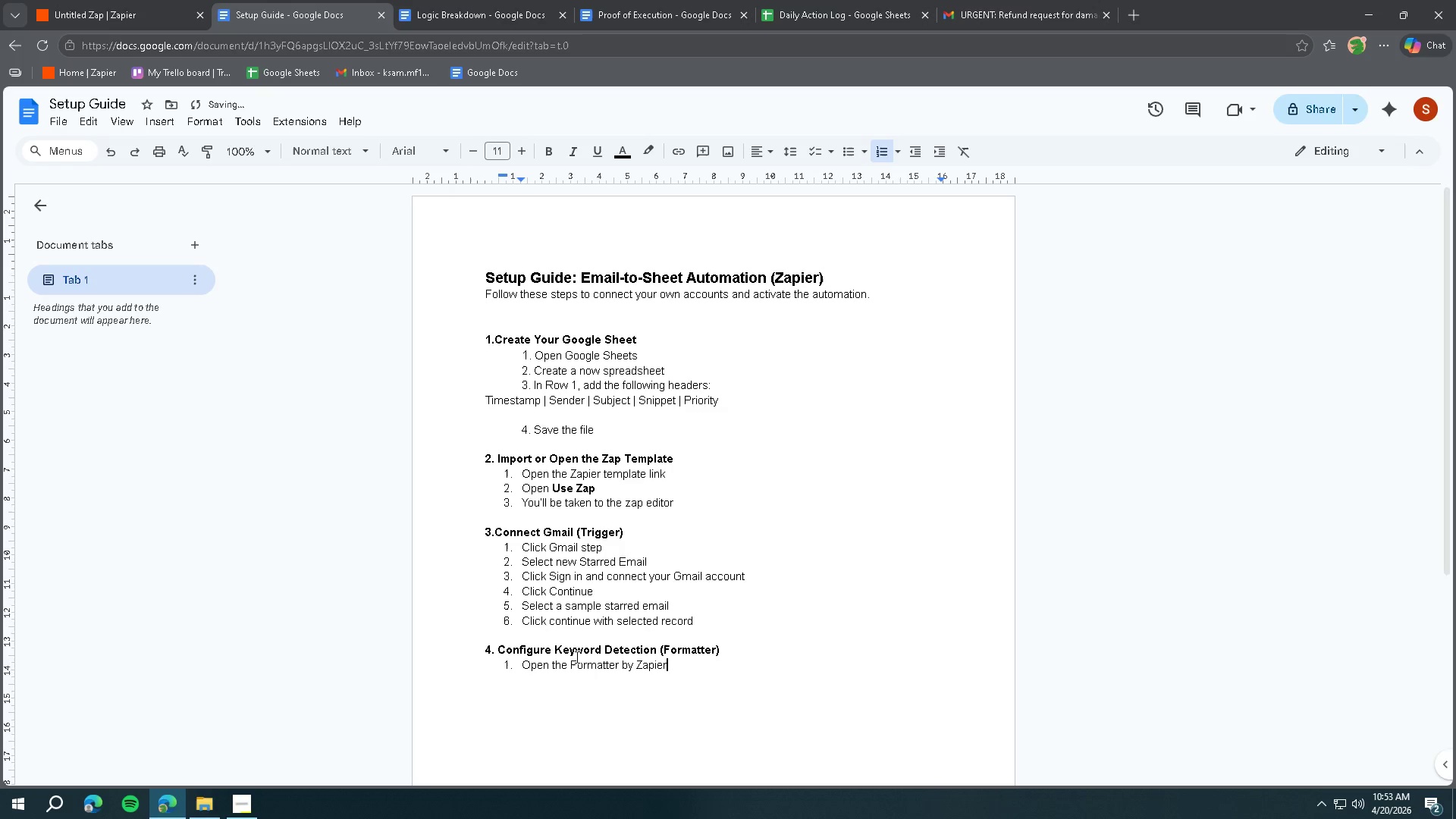 
type(s)
key(Backspace)
type( step)
 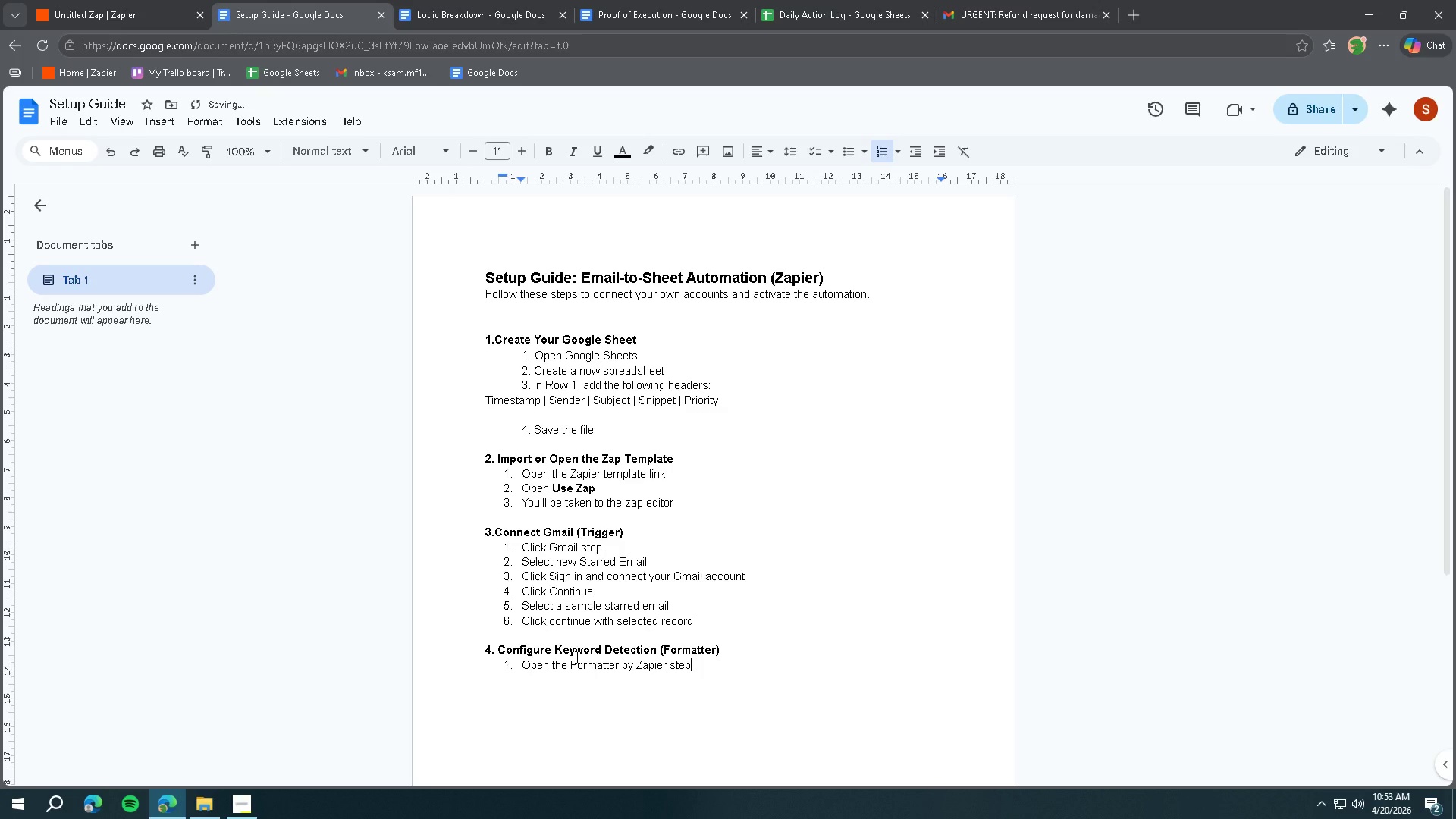 
key(Enter)
 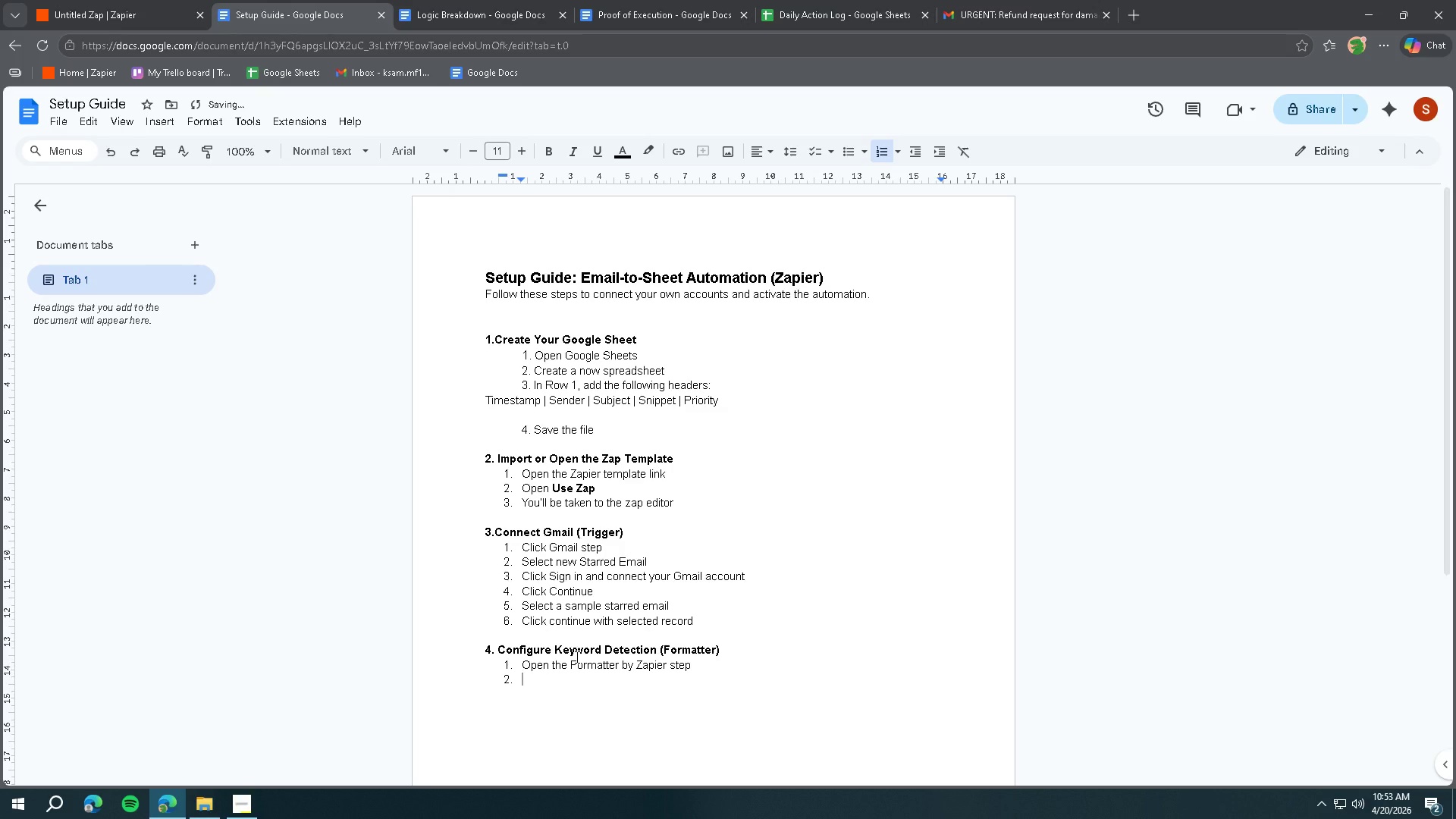 
type(Event: Text)
 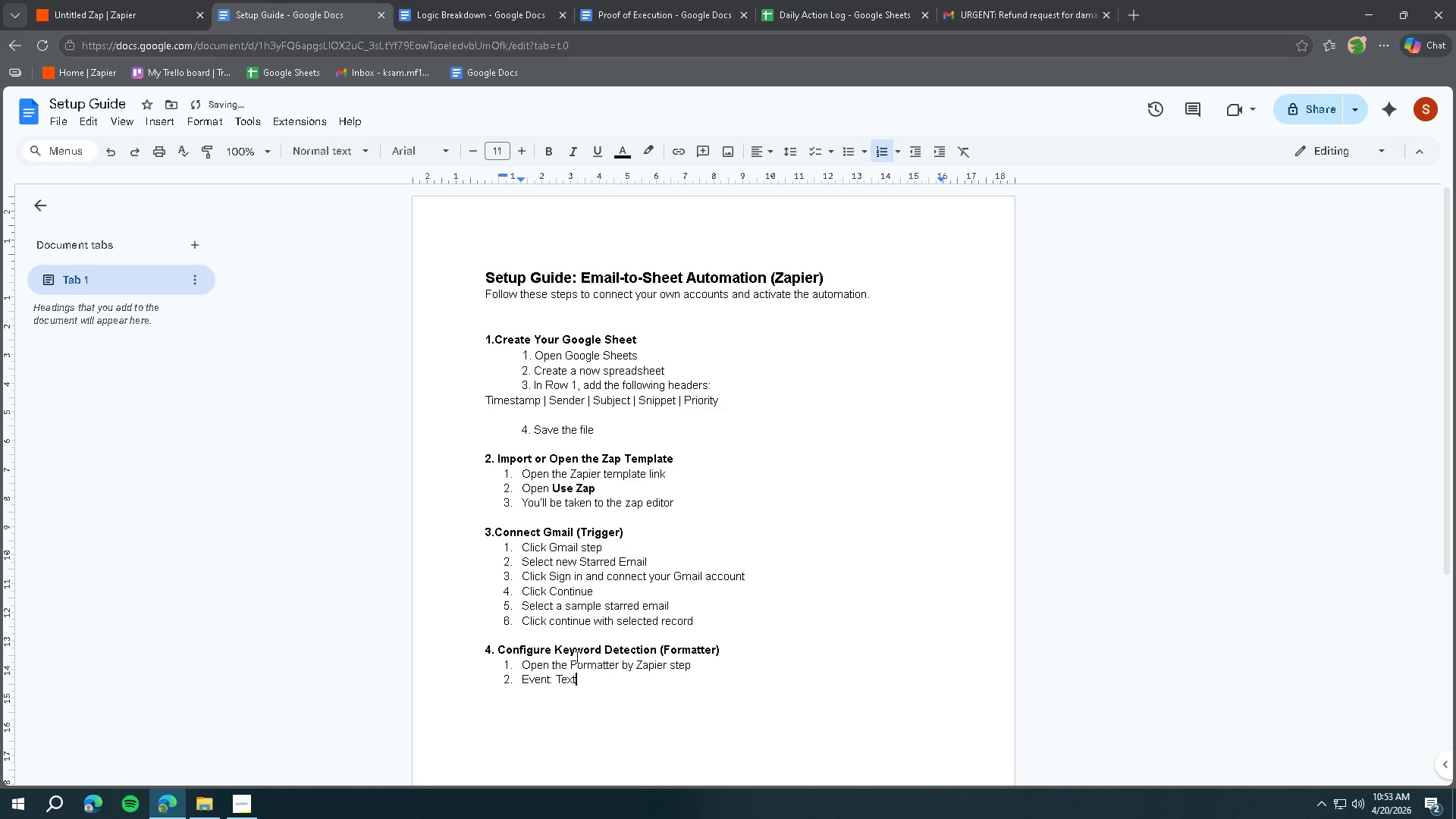 
key(Enter)
 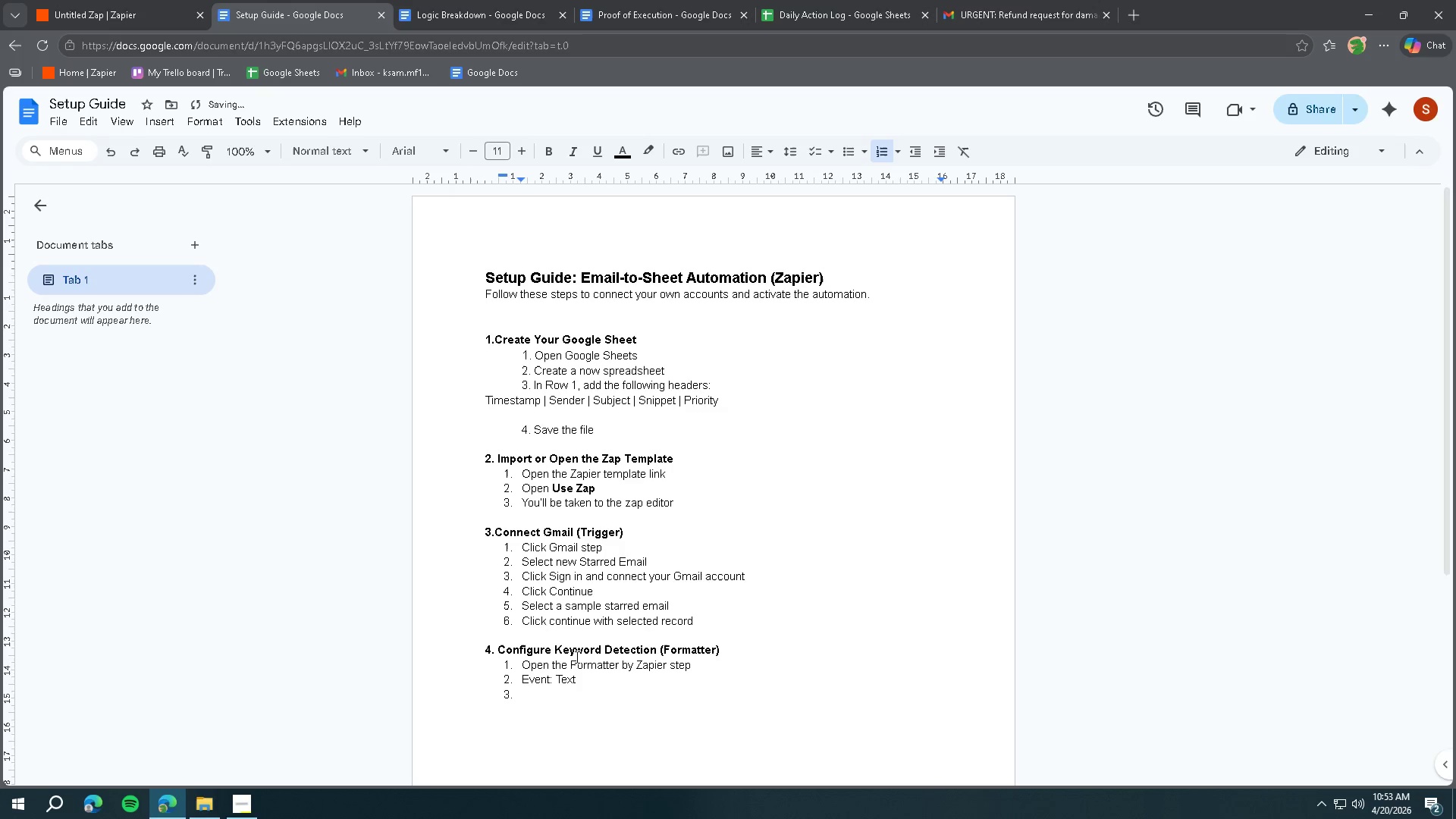 
type(Transform: Find)
 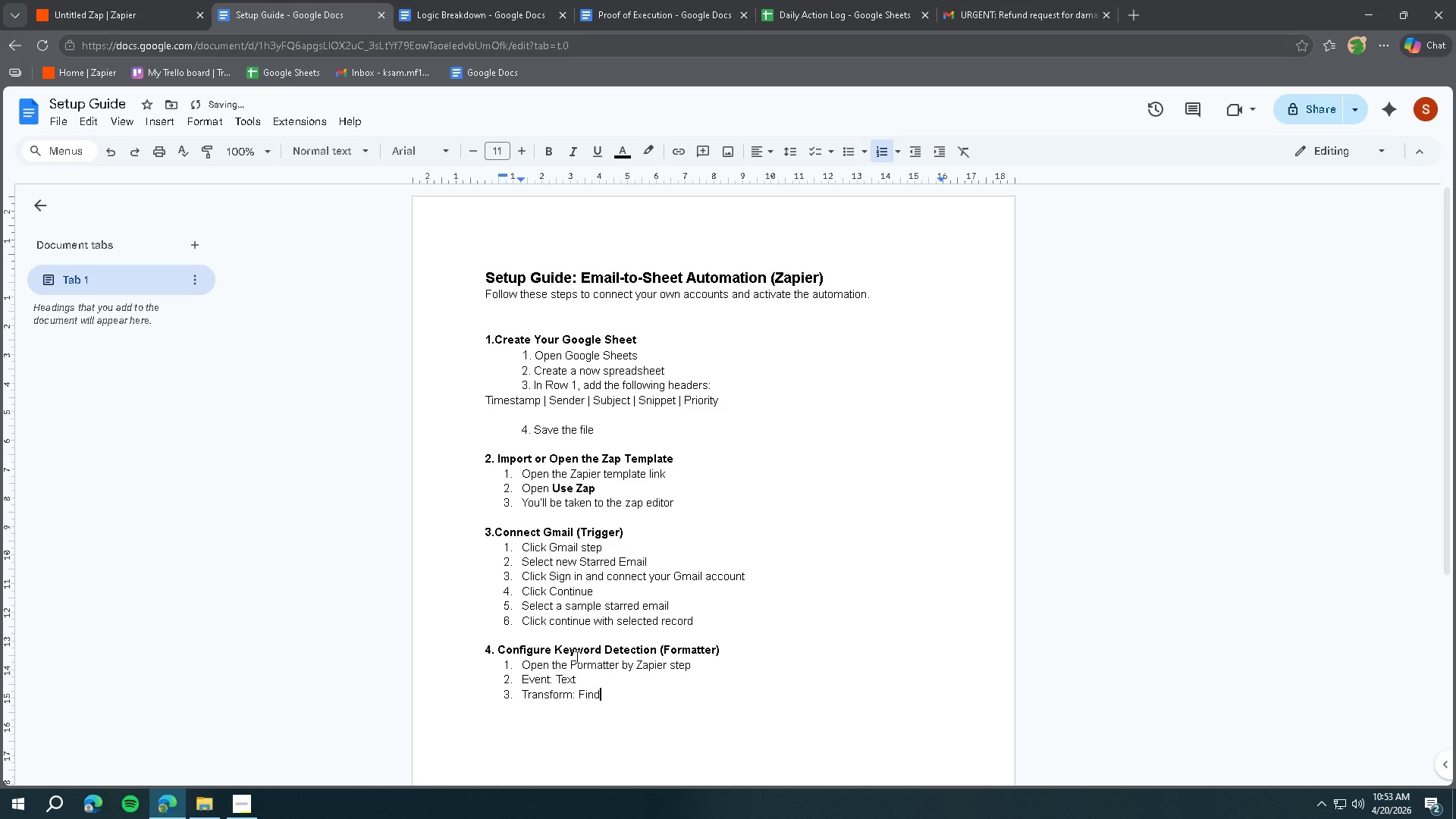 
key(Enter)
 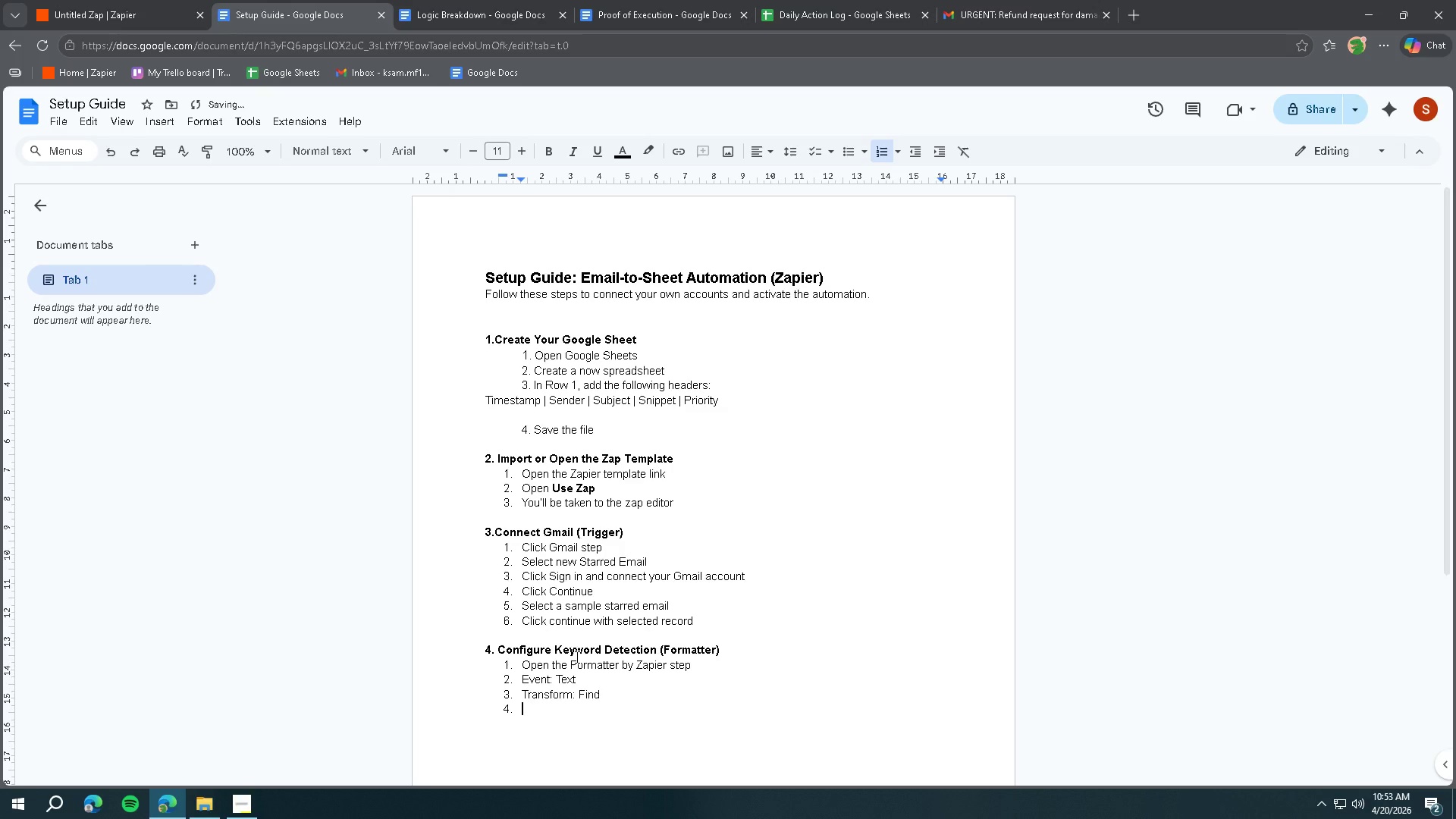 
type(Set:)
 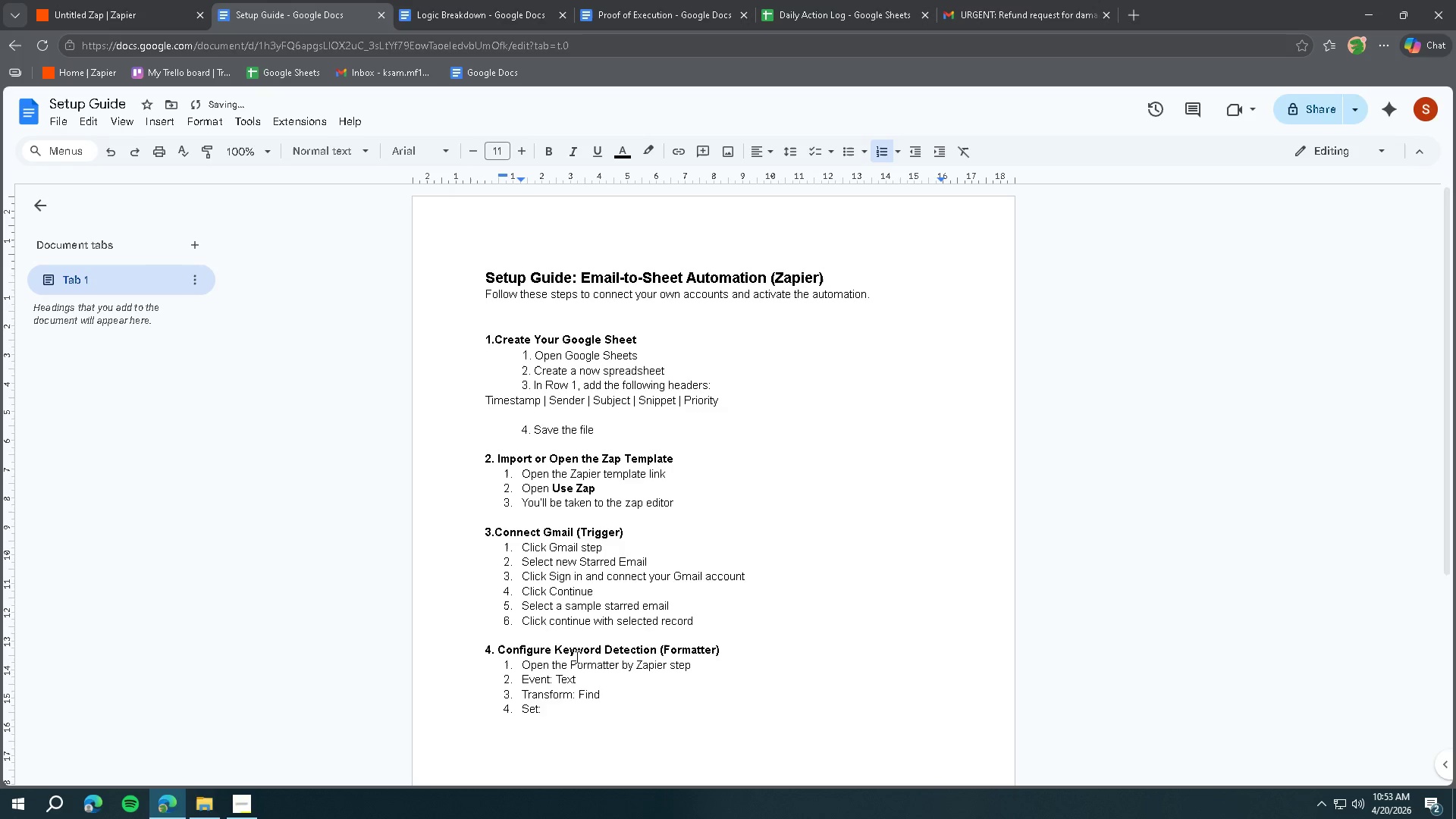 
key(Enter)
 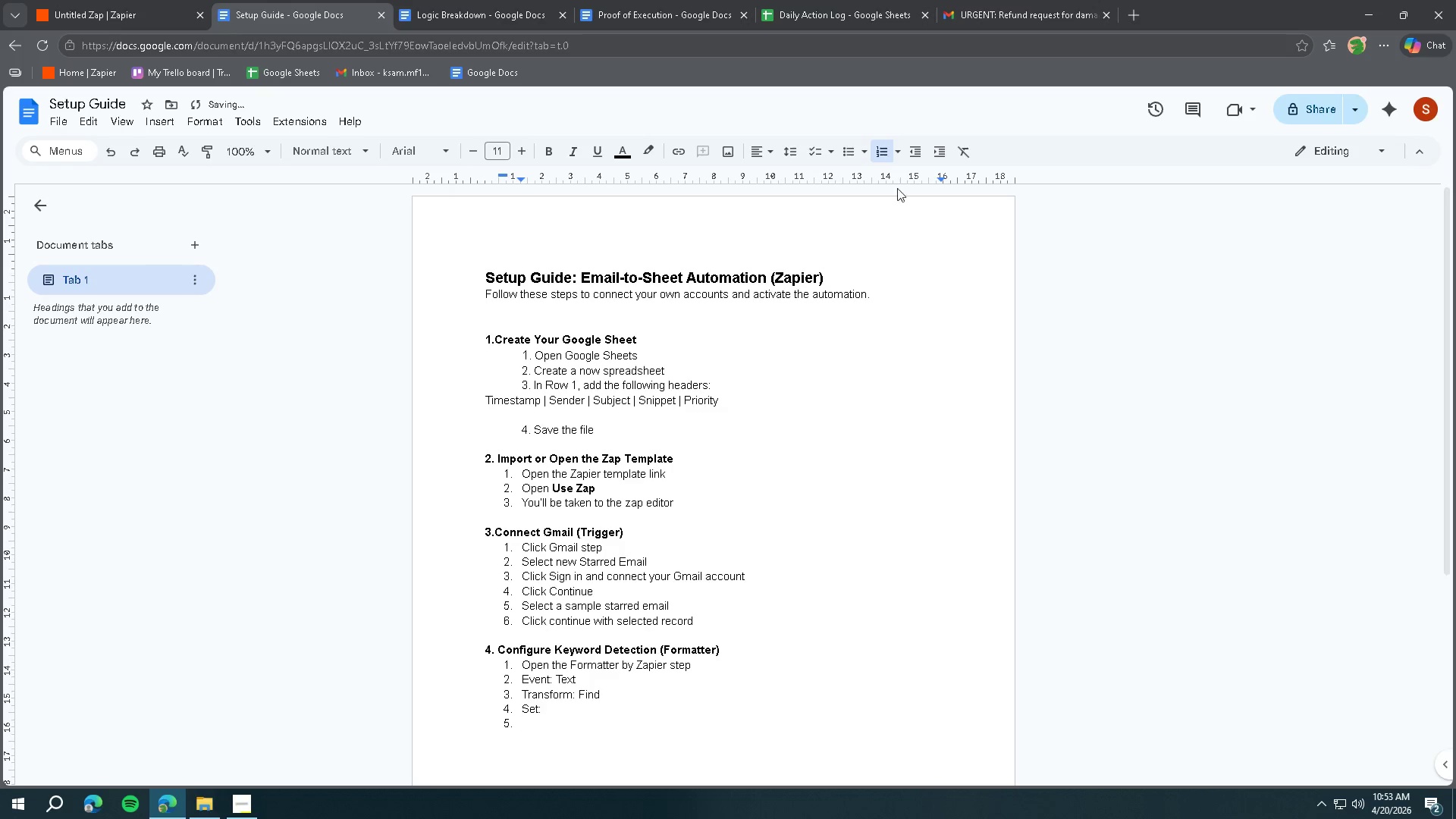 
left_click([843, 158])
 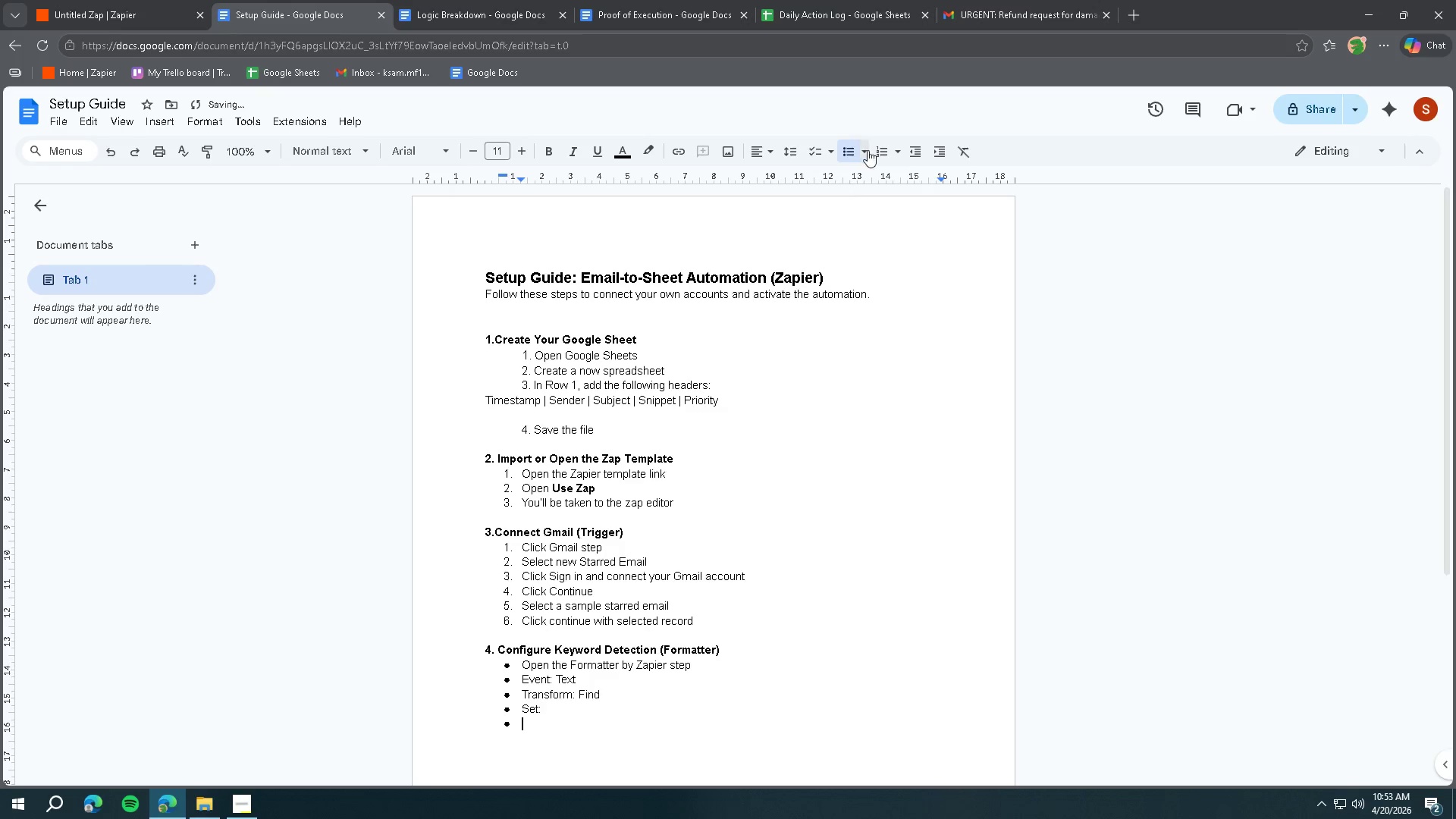 
left_click([879, 152])
 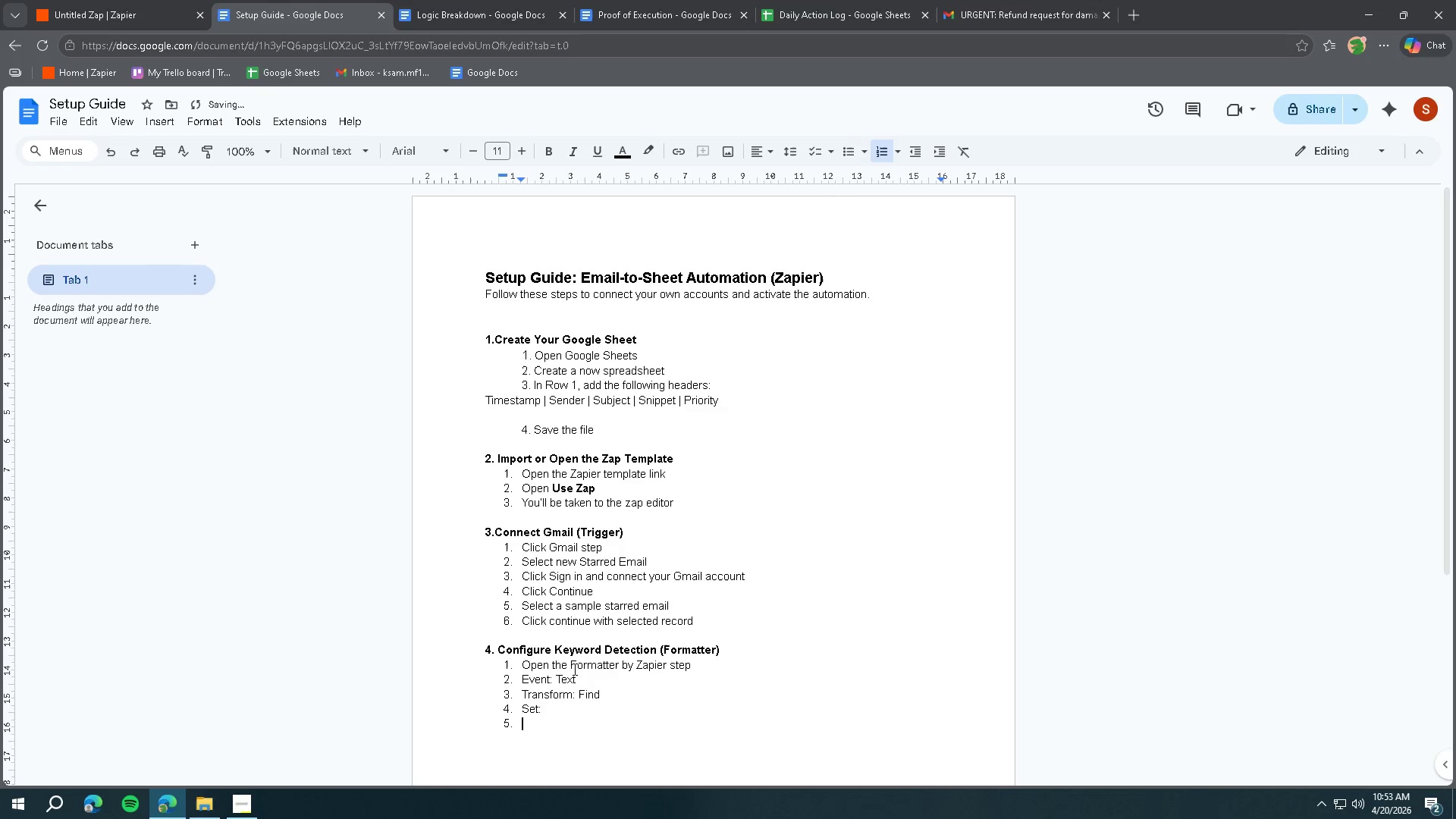 
key(Tab)
 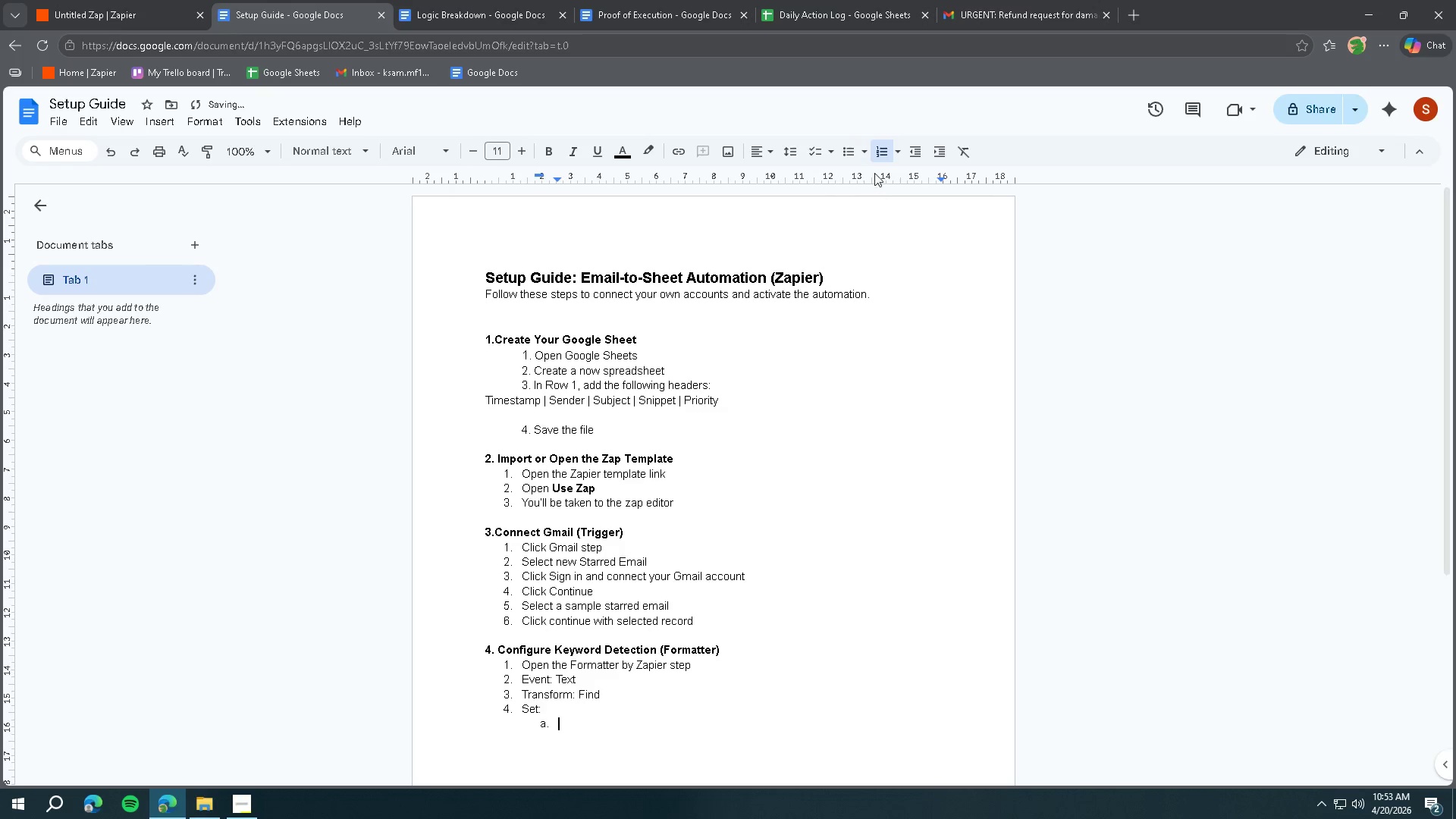 
left_click([852, 156])
 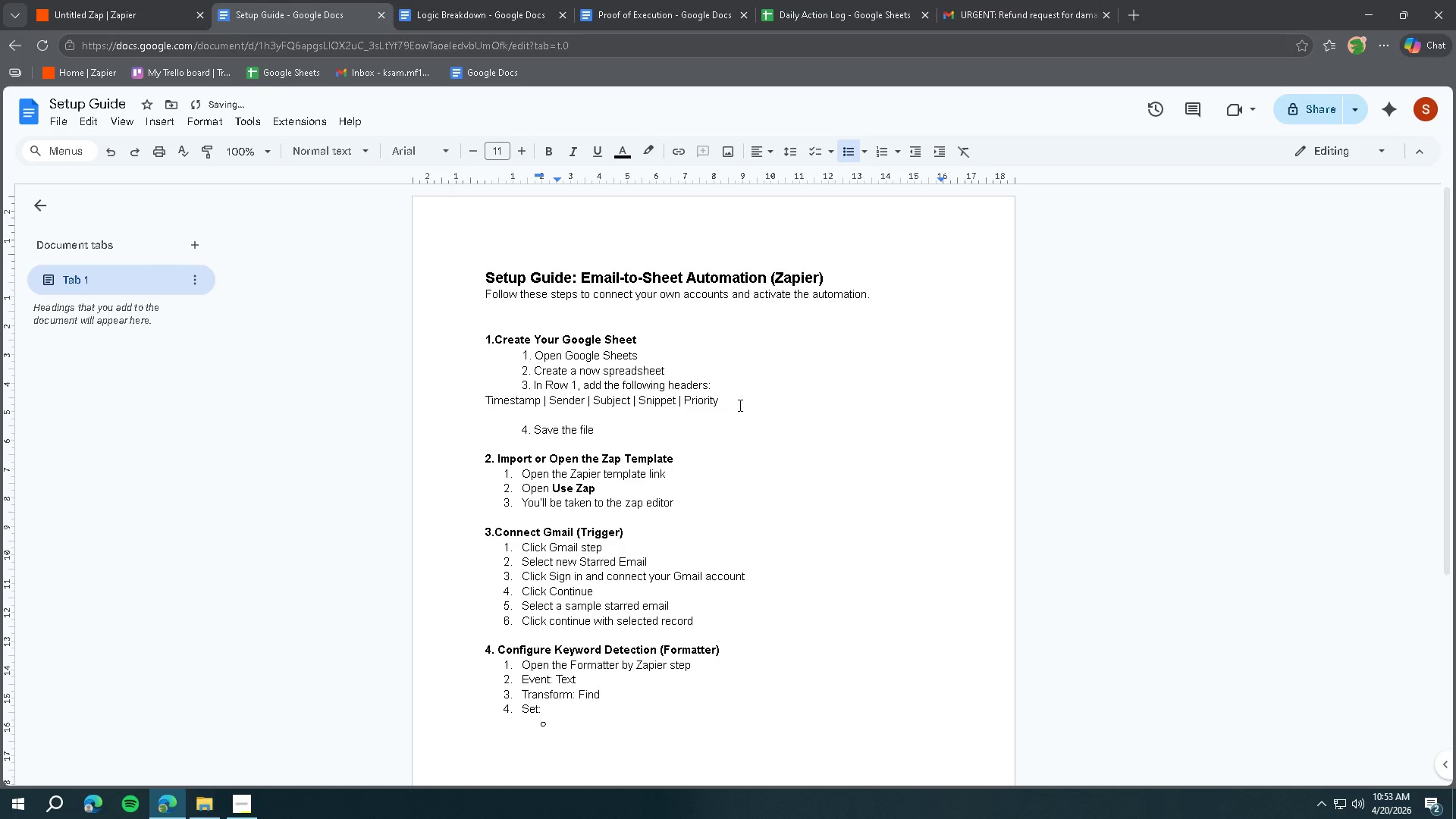 
type(Input: Subject (Fro)
key(Backspace)
key(Backspace)
key(Backspace)
type(from Gmail))
 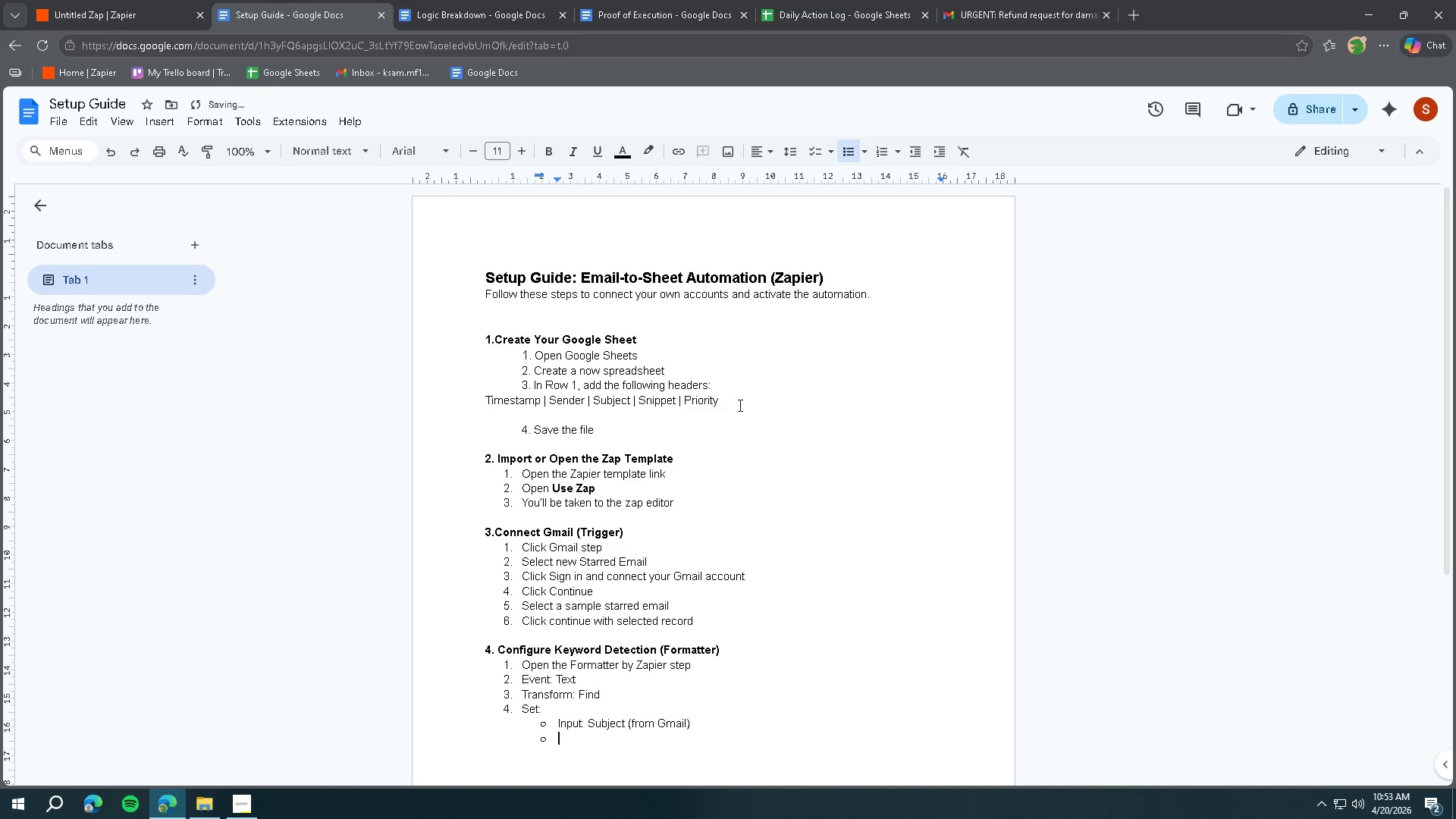 
 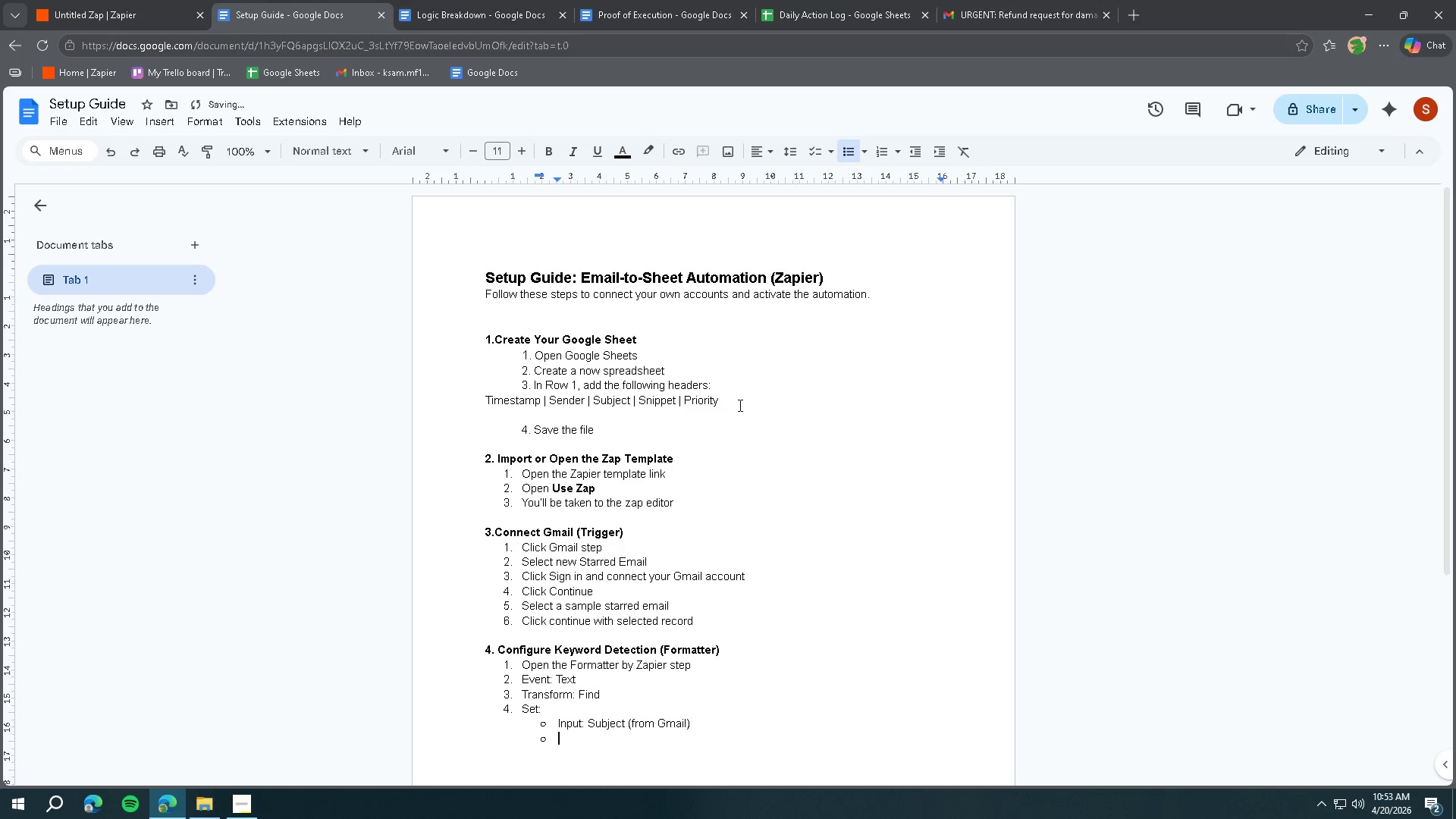 
key(Enter)
 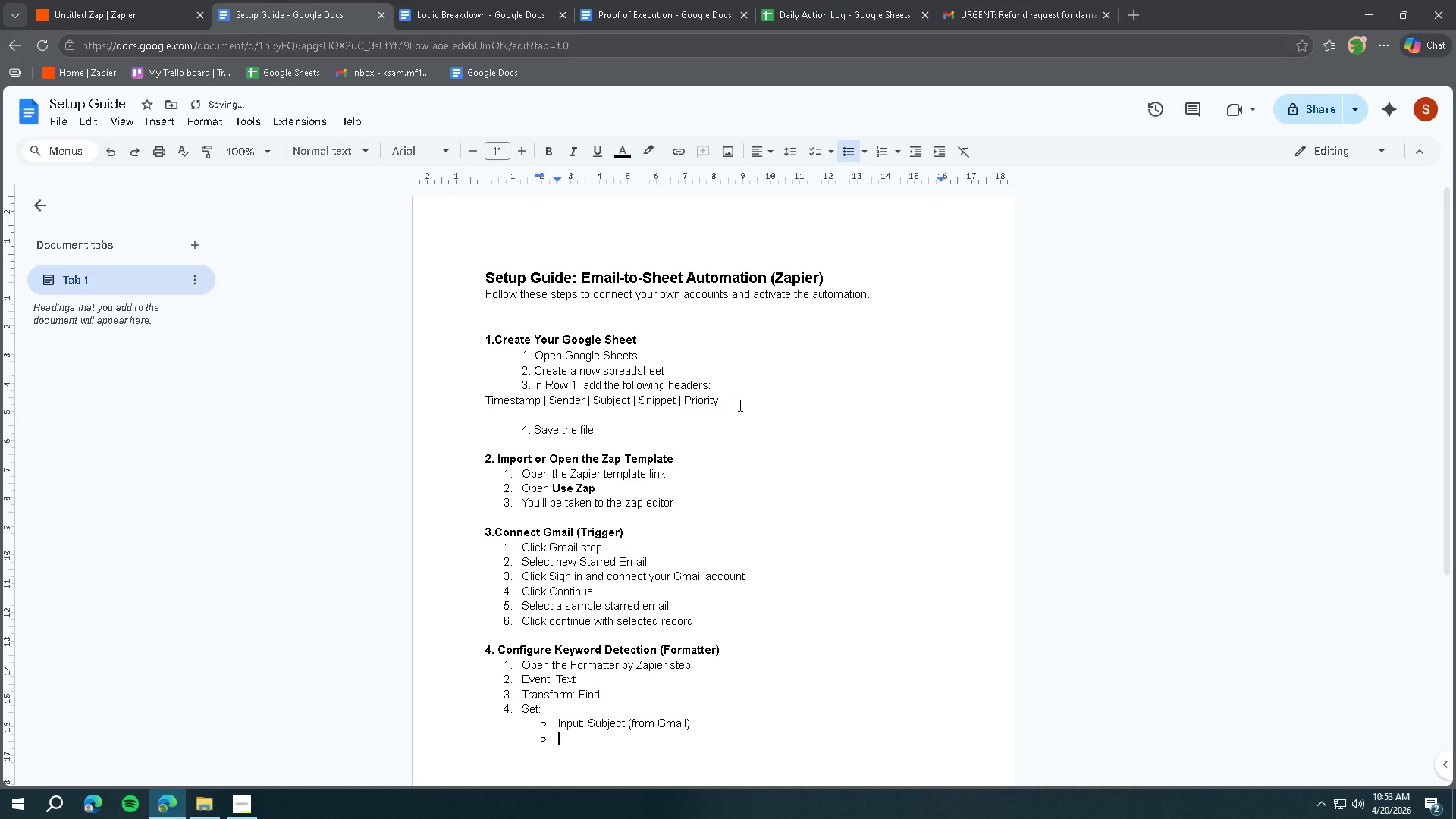 
type(Find:L)
key(Backspace)
type( )
 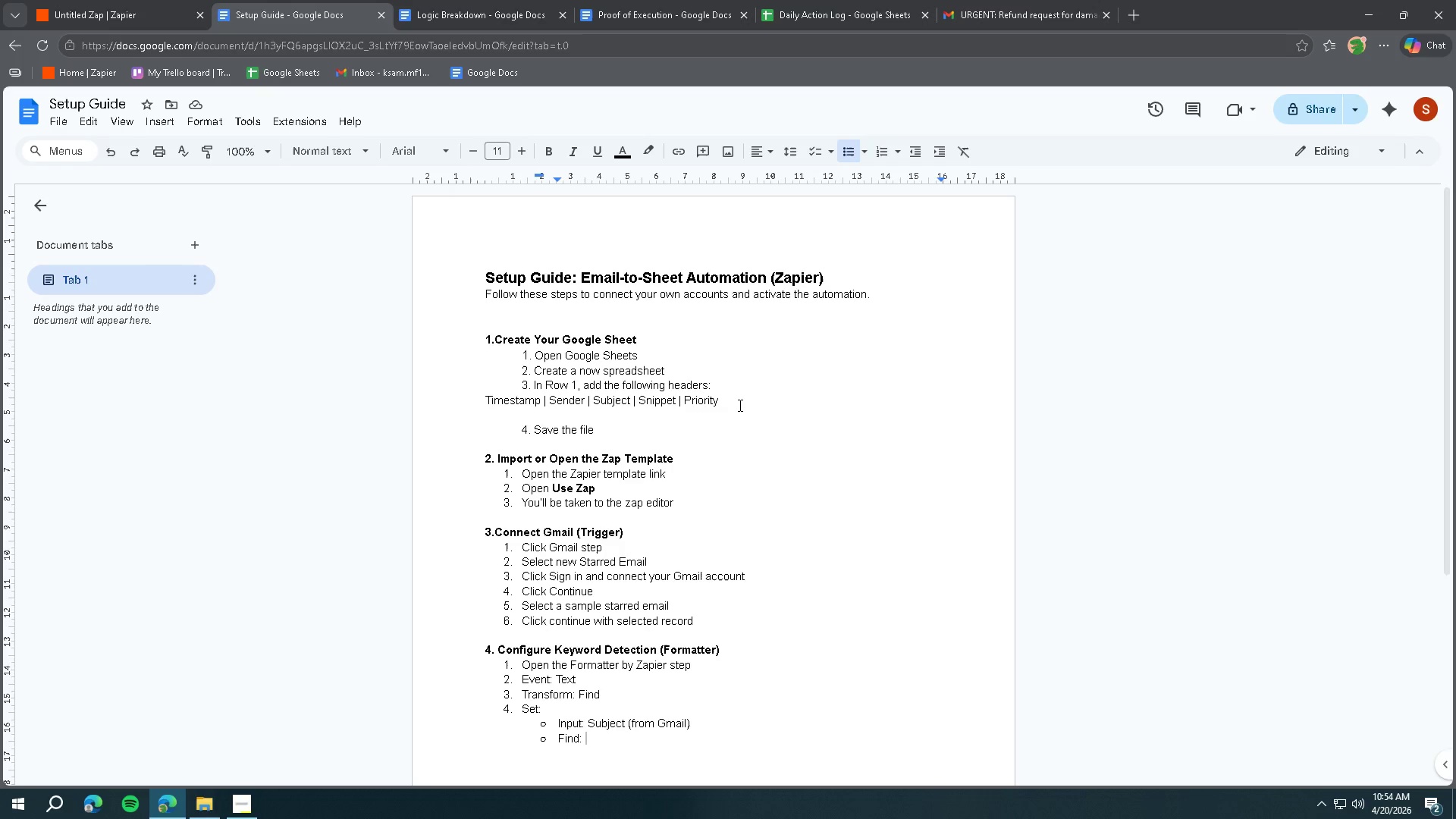 
wait(7.64)
 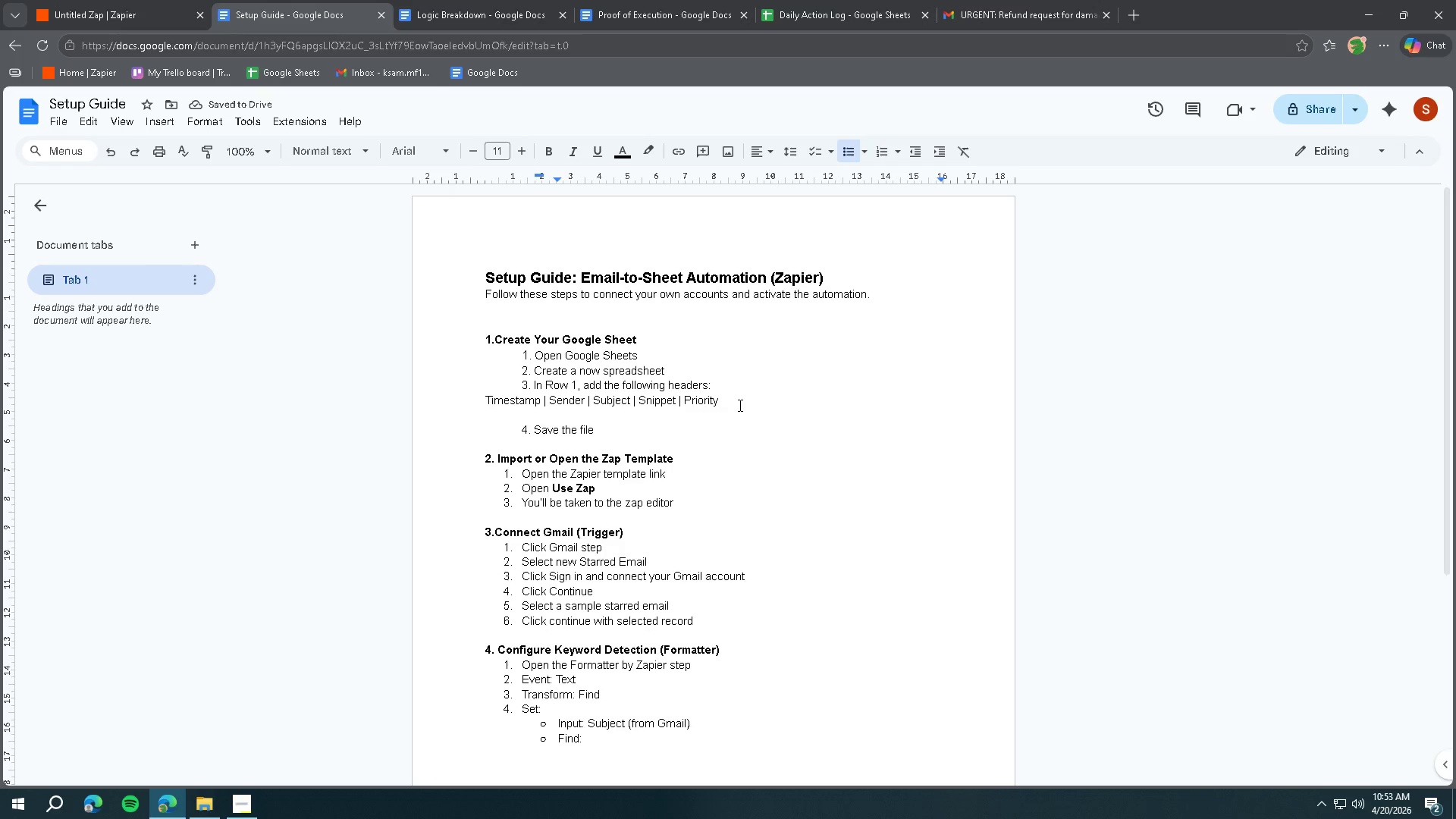 
type(urgnet)
key(Backspace)
key(Backspace)
key(Backspace)
type(ent)
 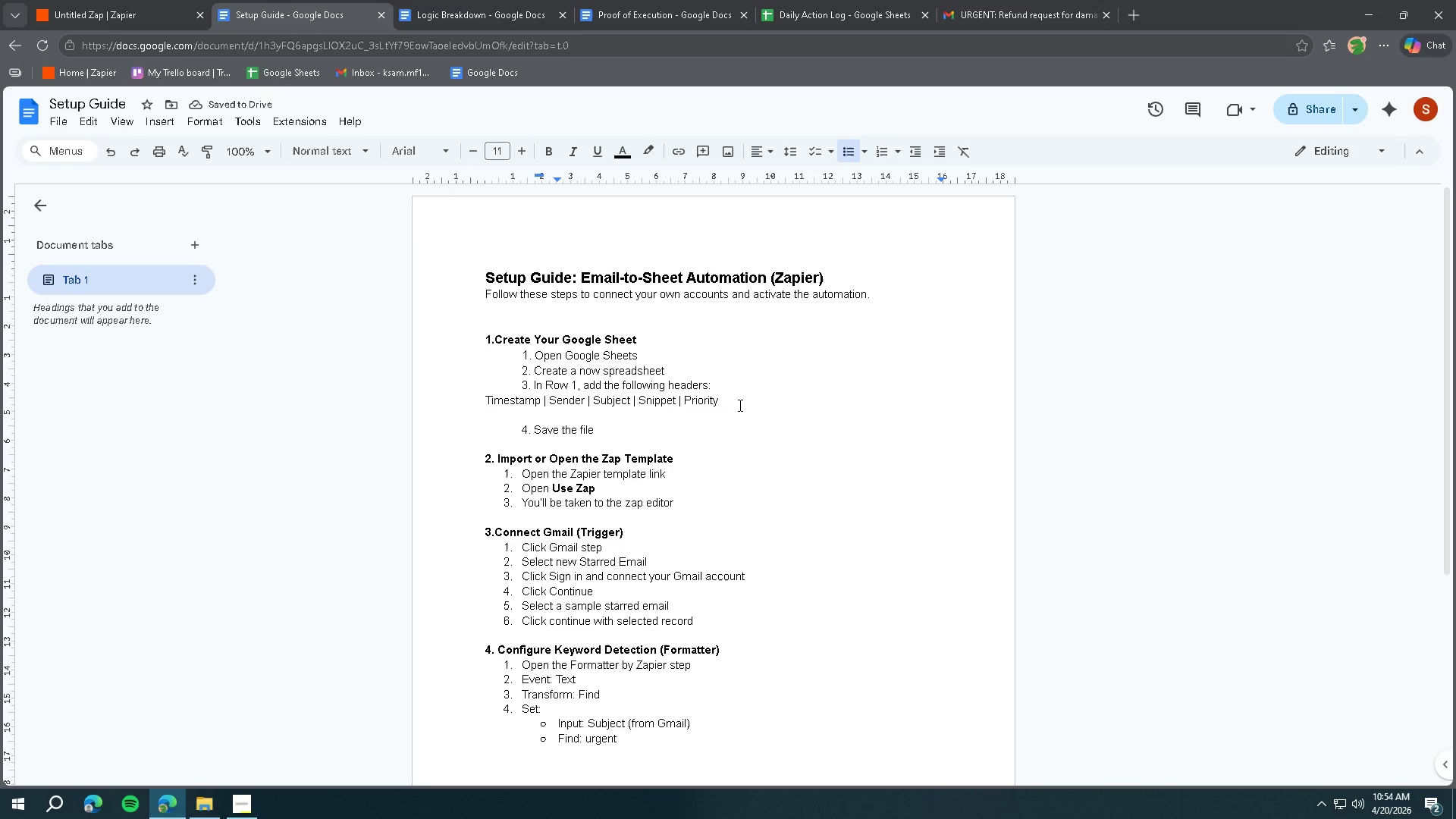 
key(Enter)
 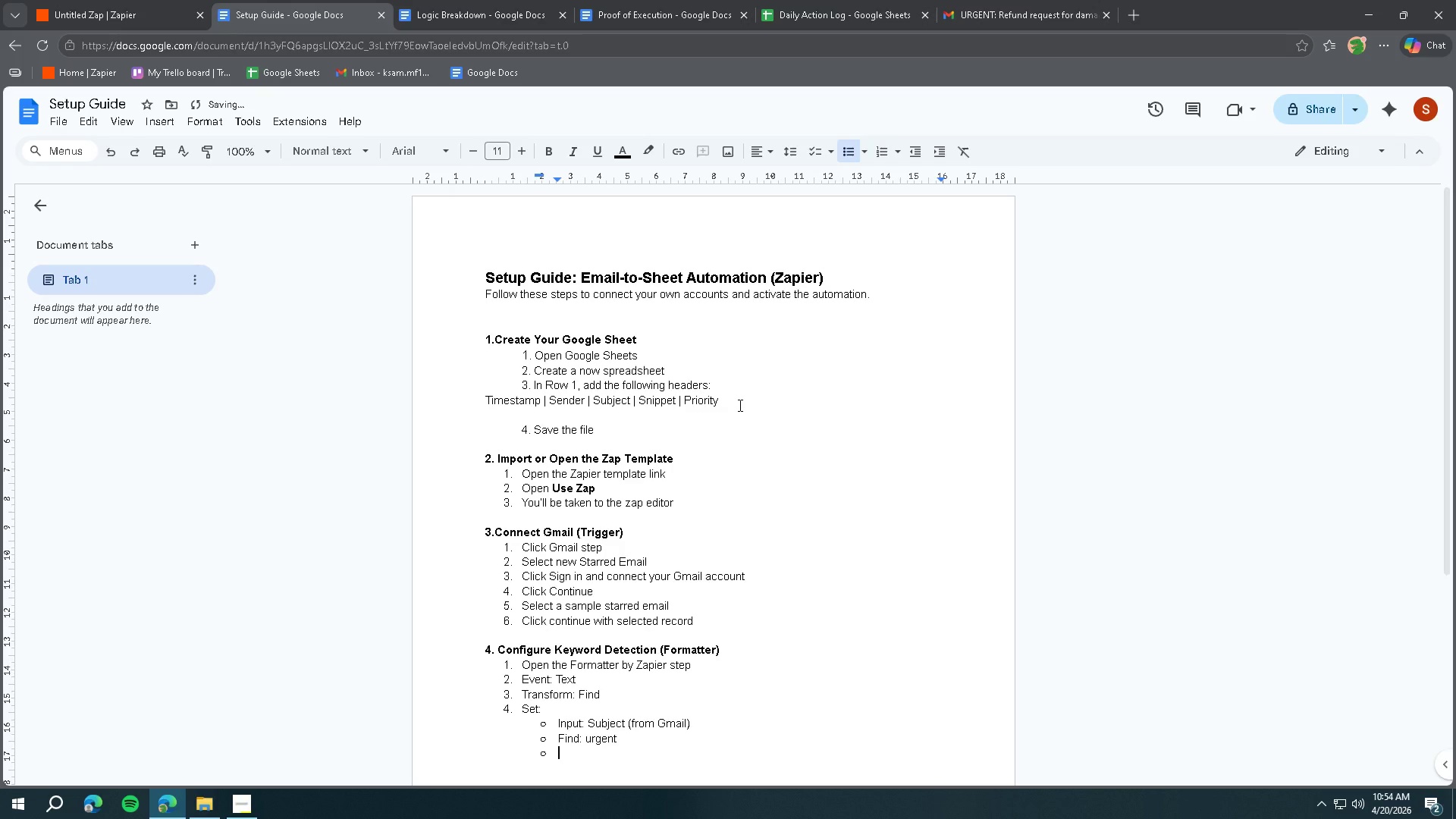 
key(Enter)
 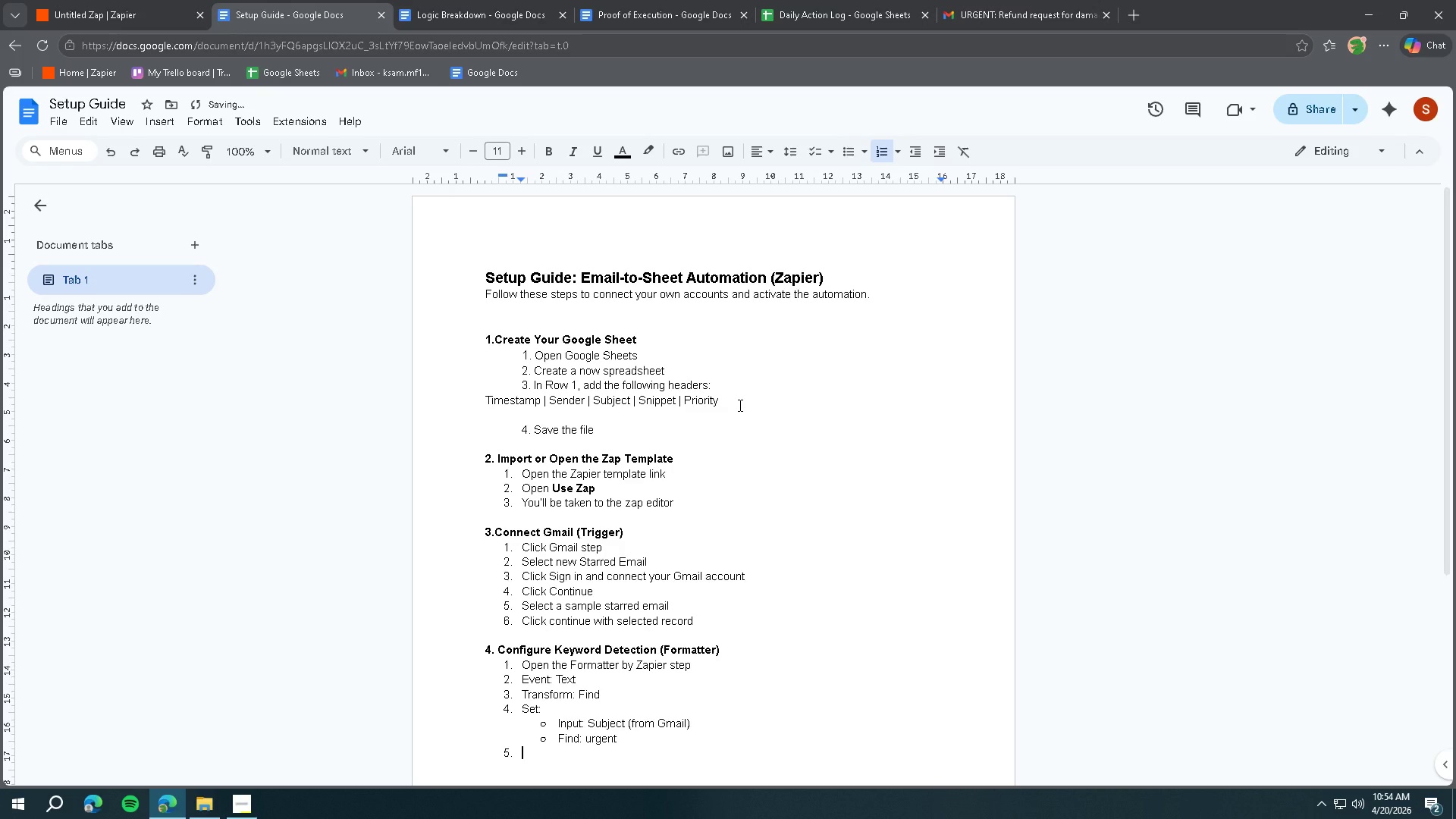 
type(Clik)
key(Backspace)
type(ck Test Step)
 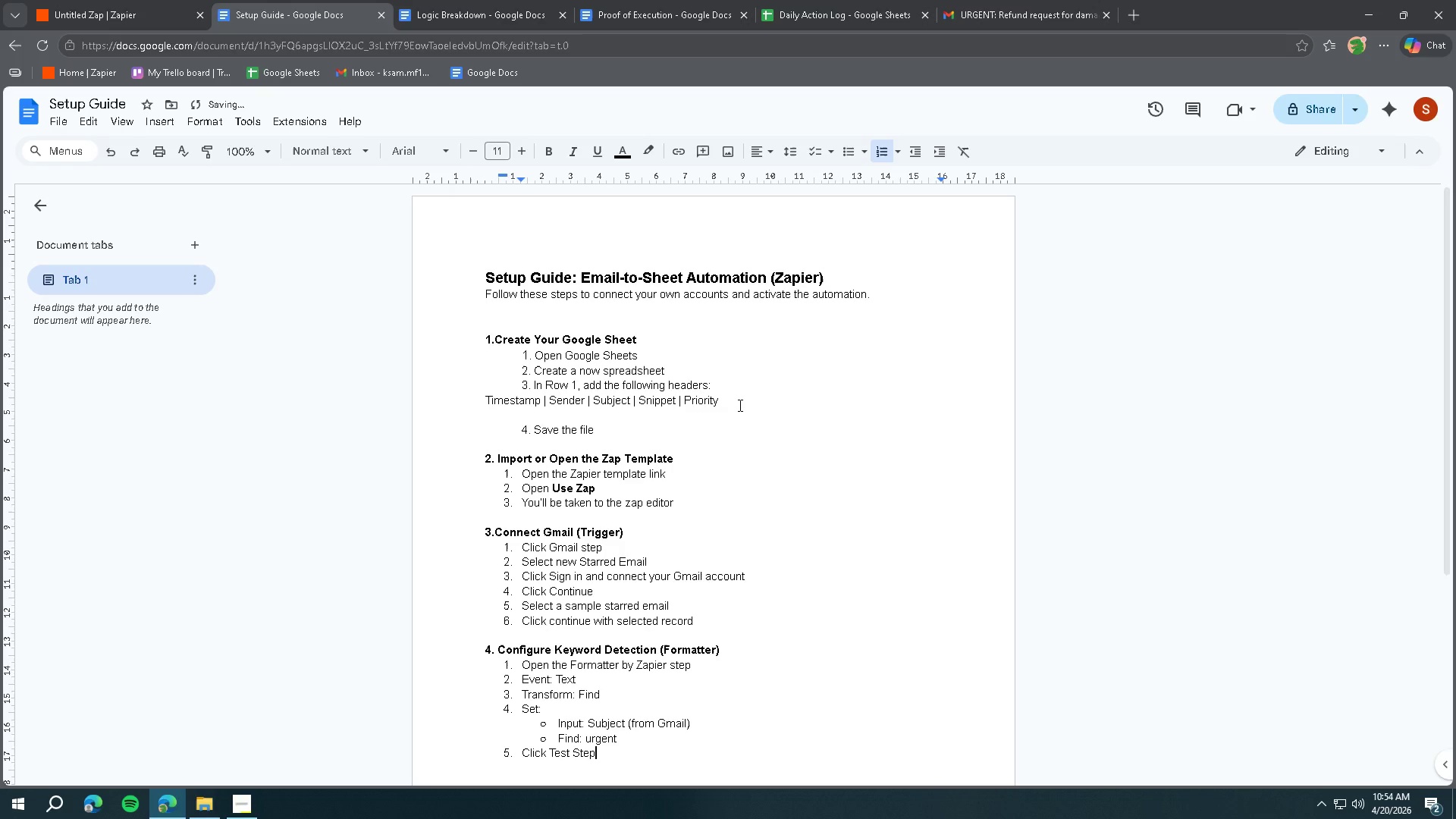 
key(Enter)
 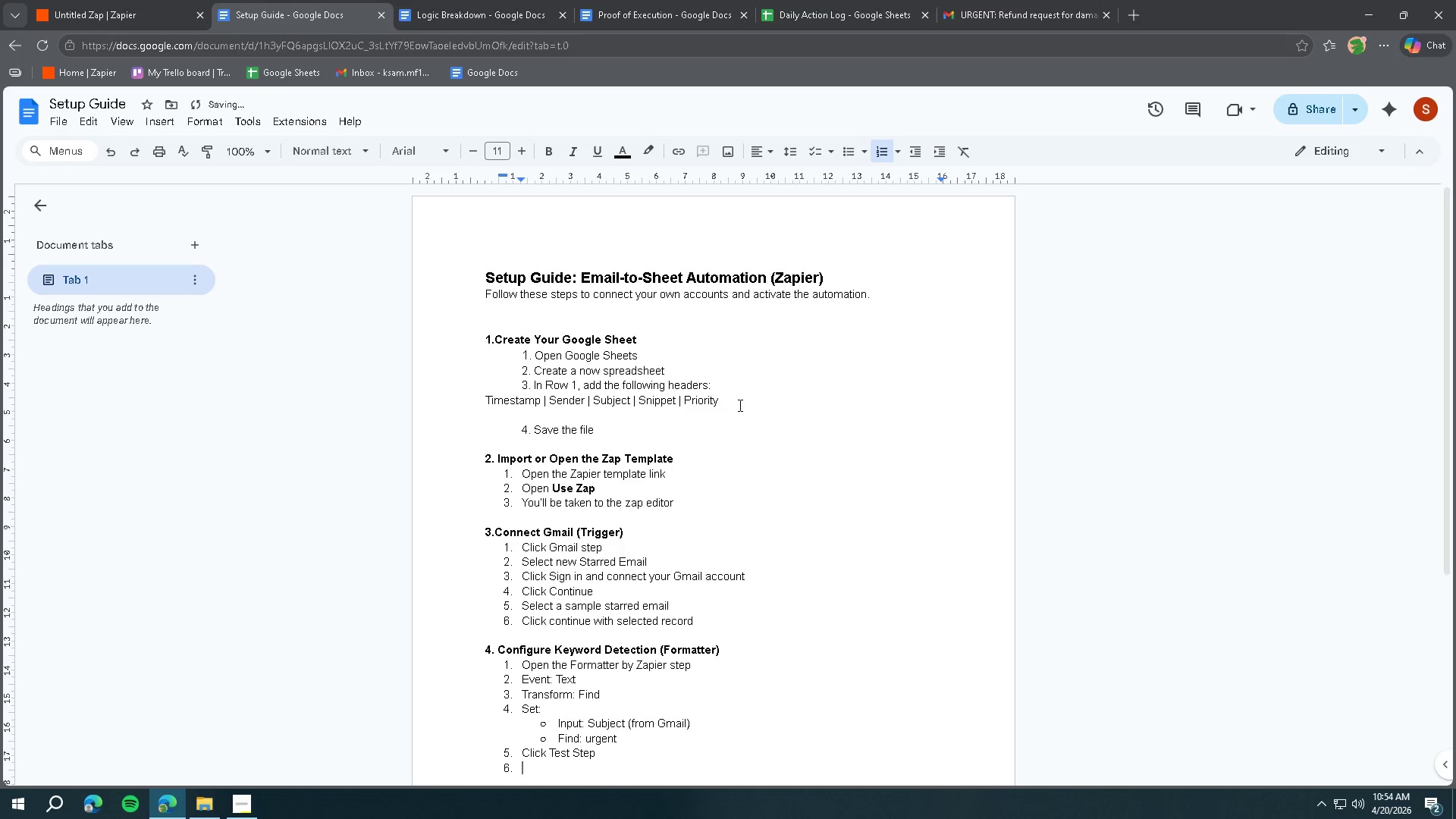 
type(Click Conit)
key(Backspace)
key(Backspace)
type(tinue)
 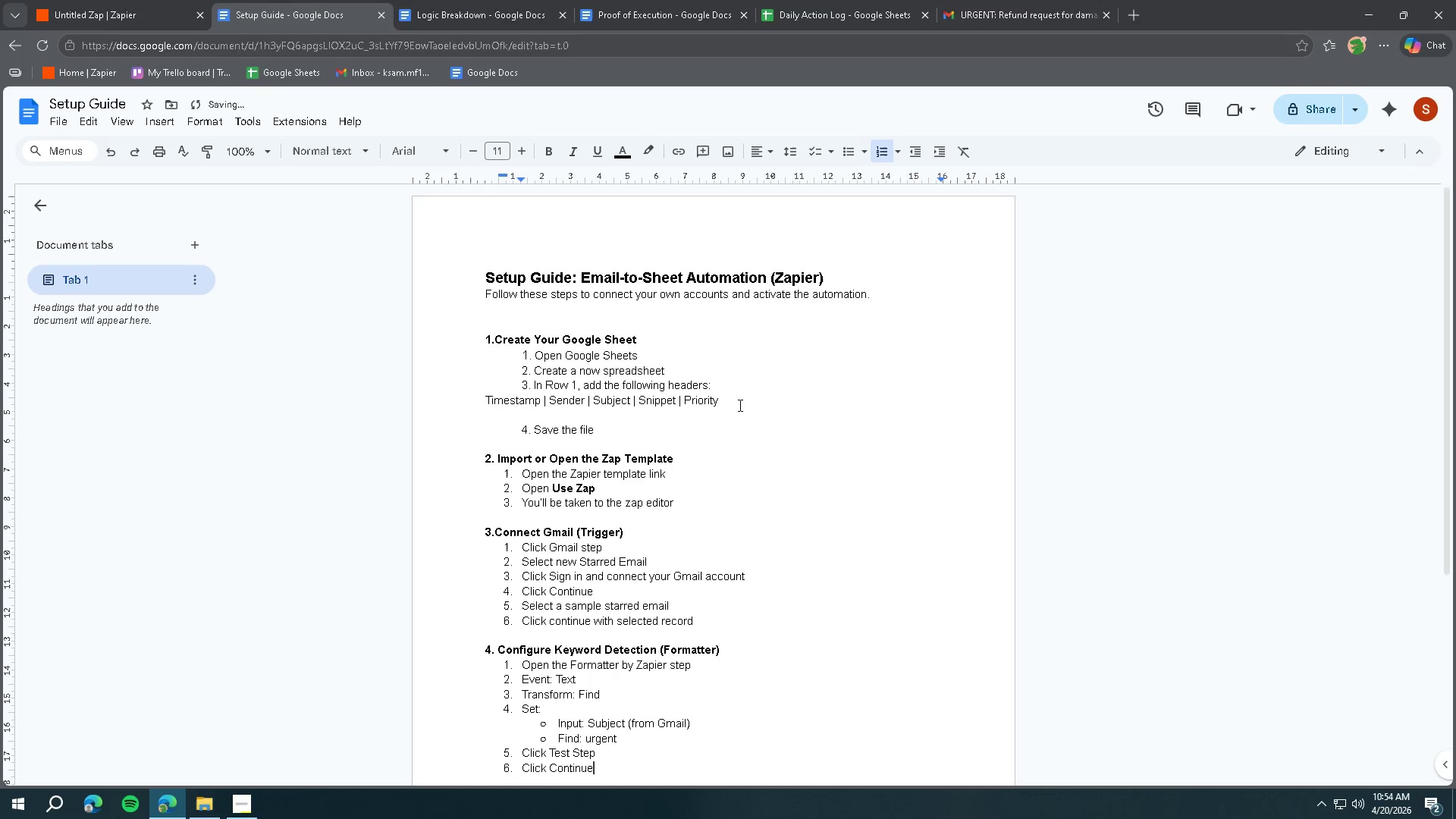 
key(Enter)
 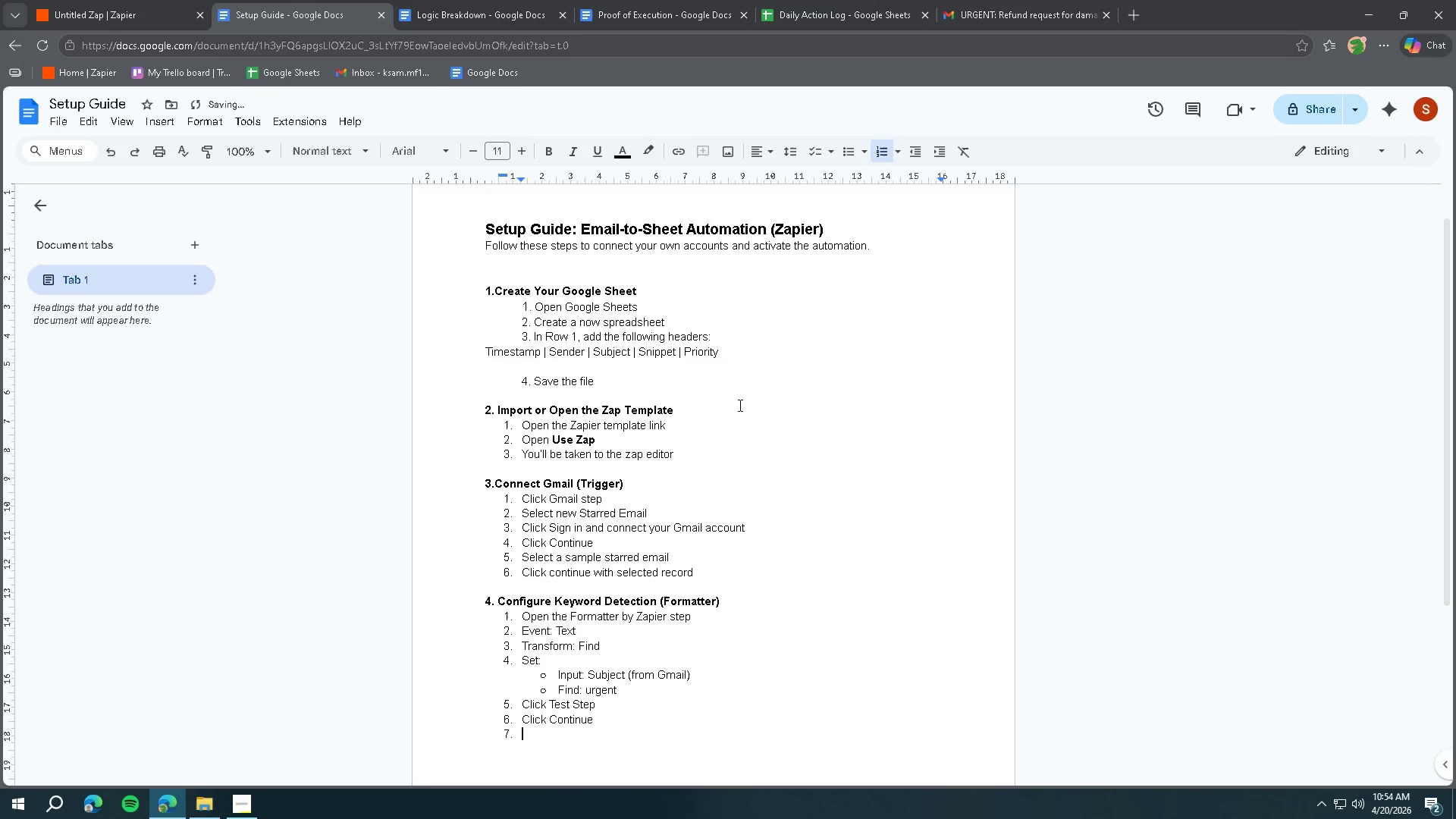 
key(Enter)
 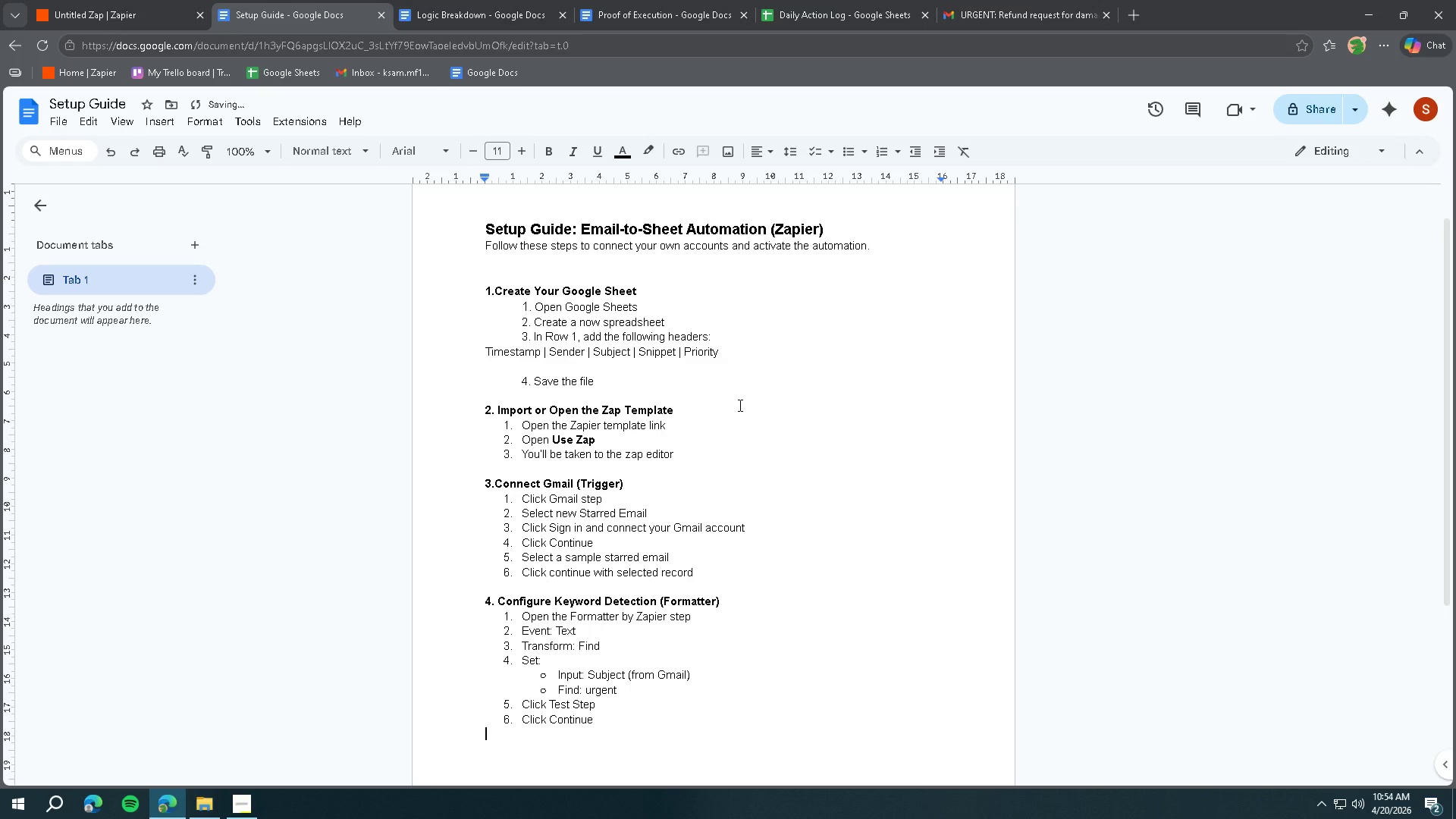 
key(5)
 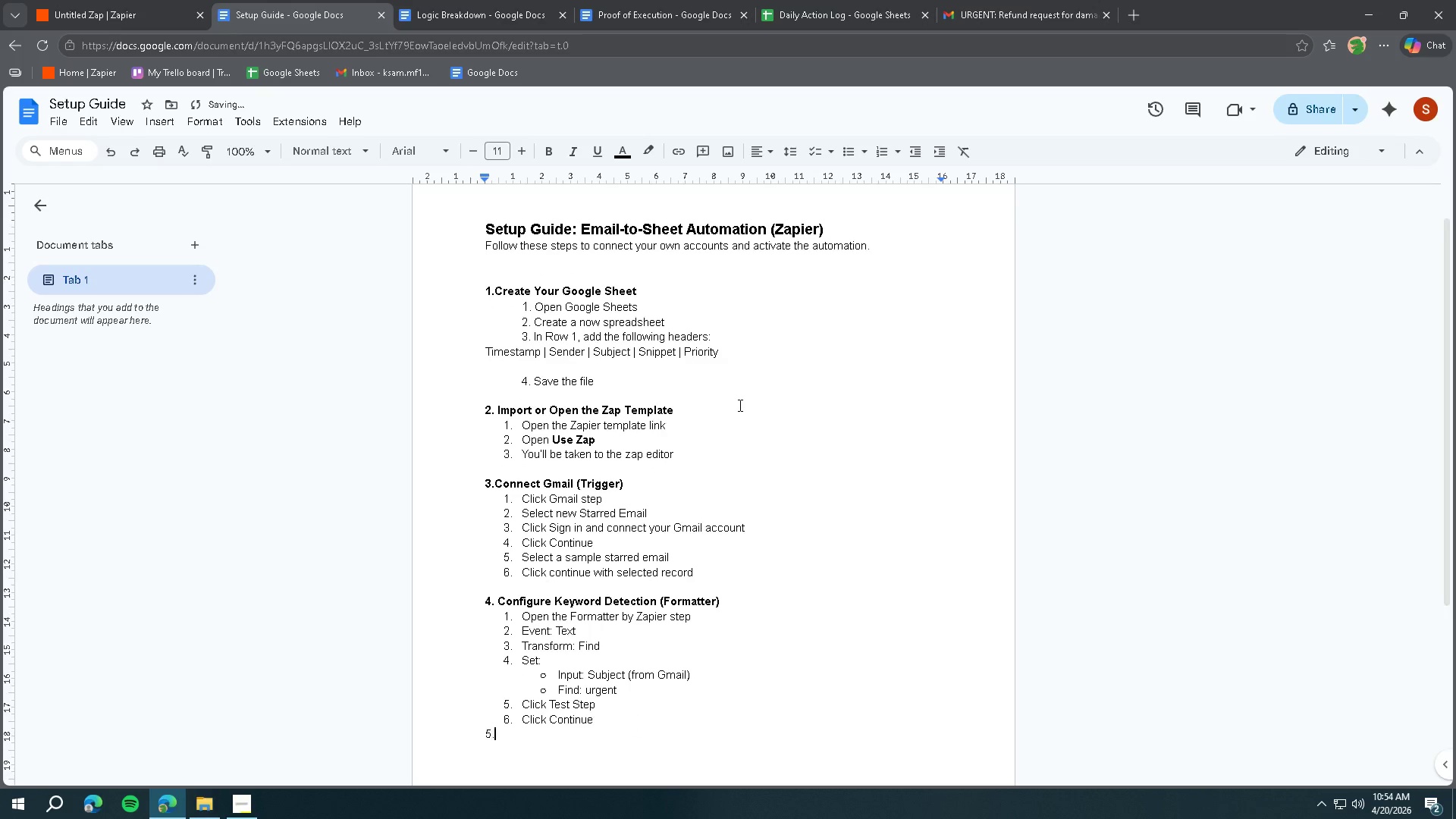 
key(Period)
 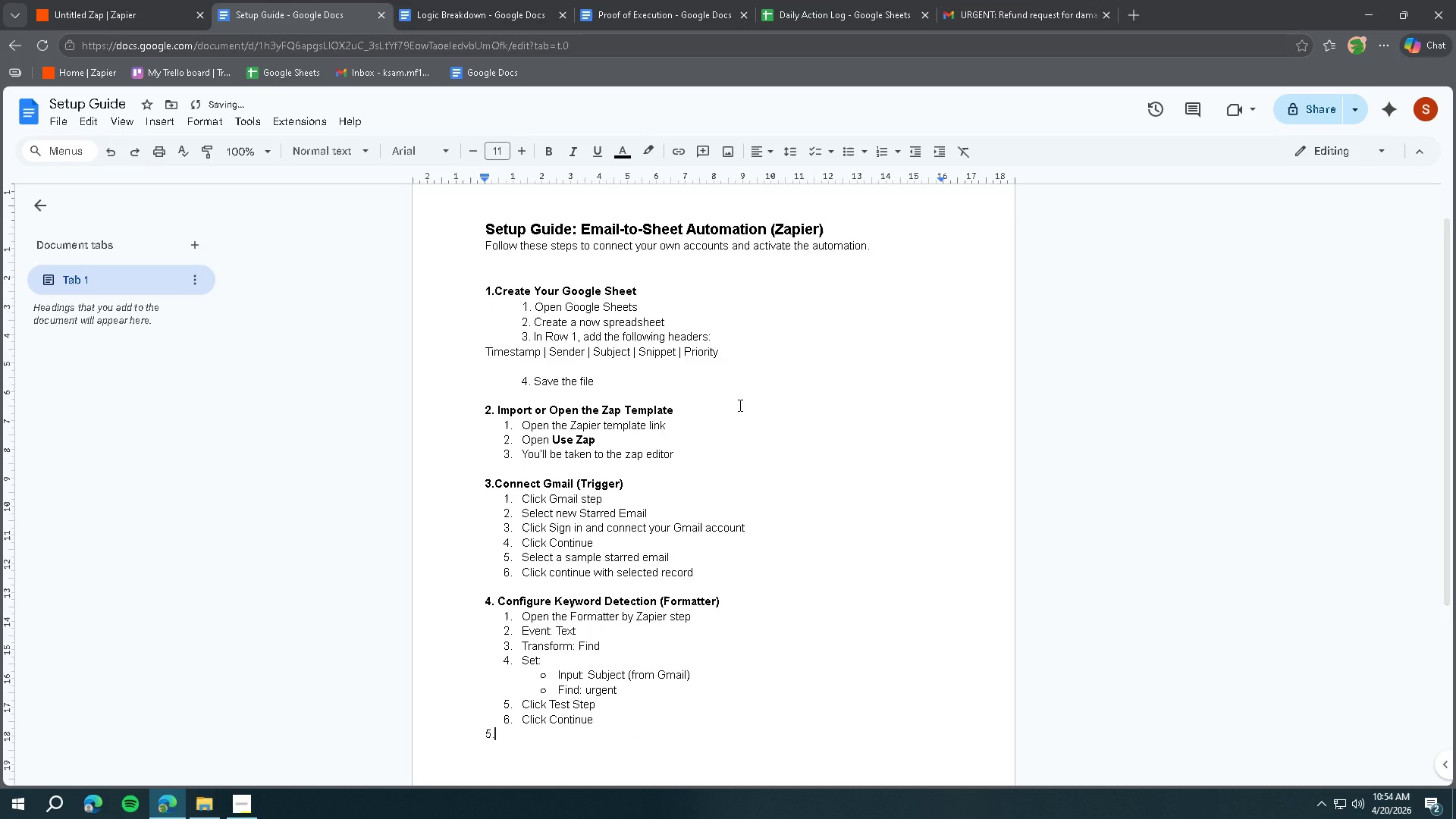 
key(Backspace)
 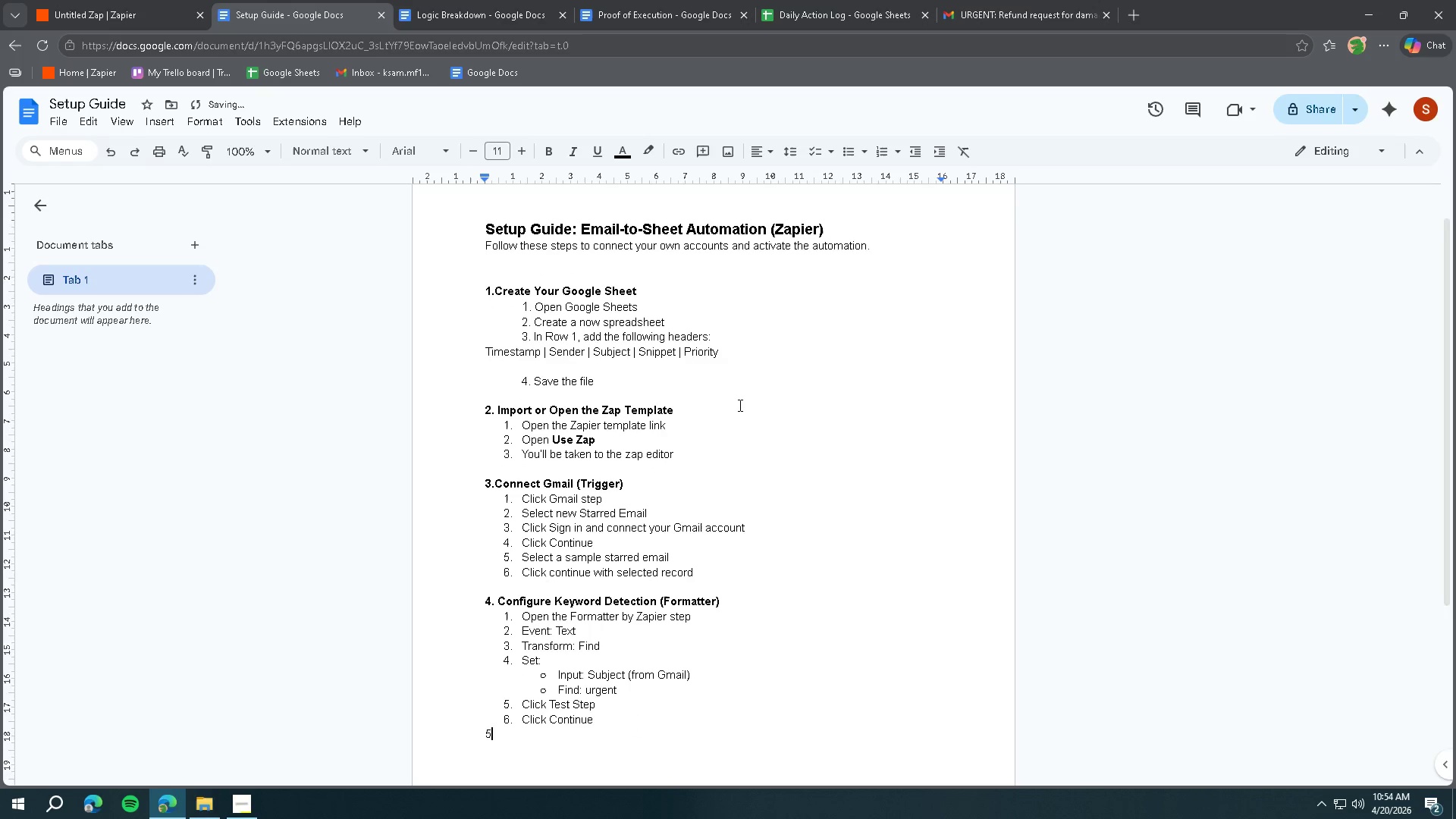 
key(Backspace)
 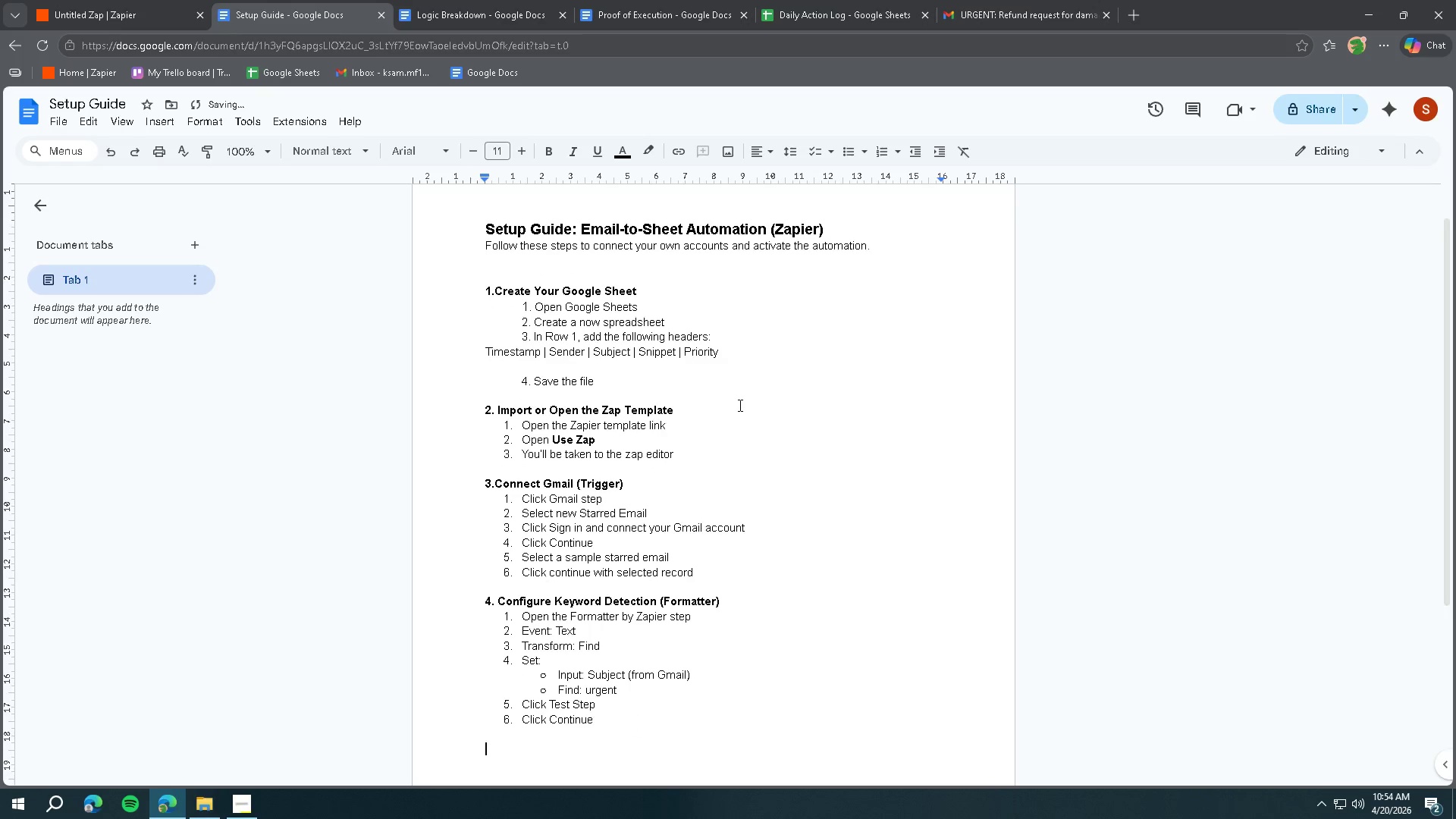 
key(Enter)
 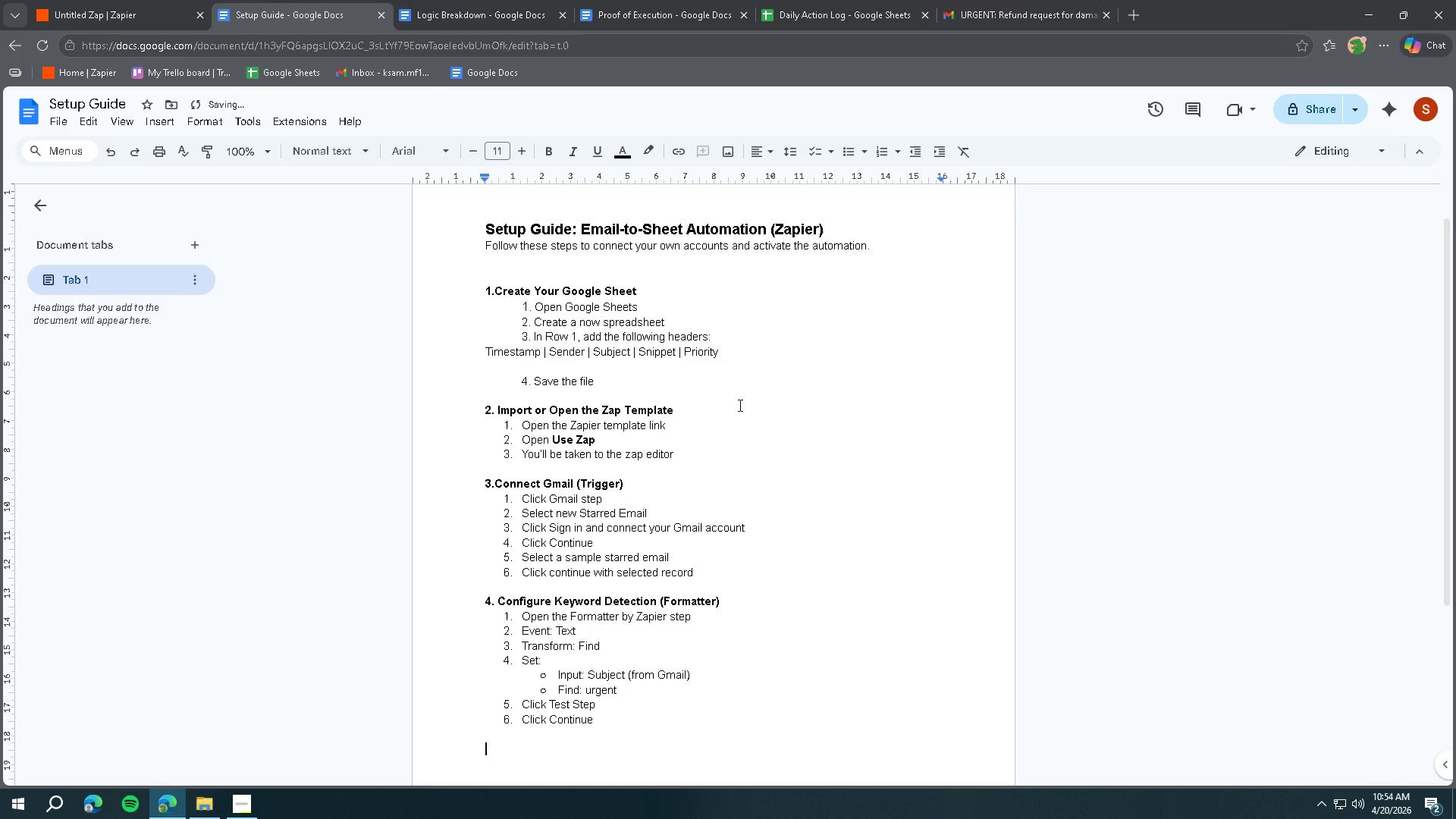 
key(5)
 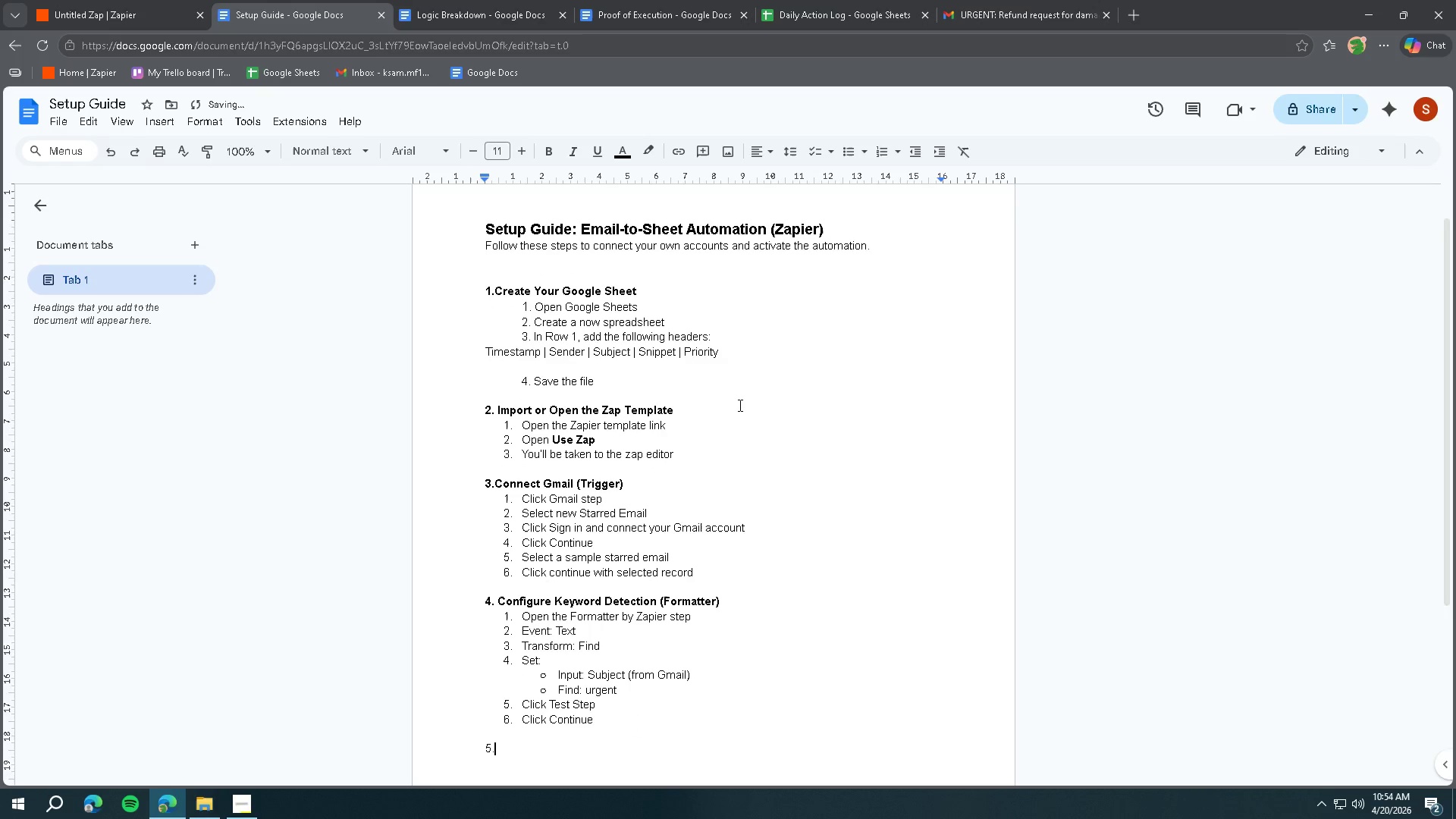 
key(Period)
 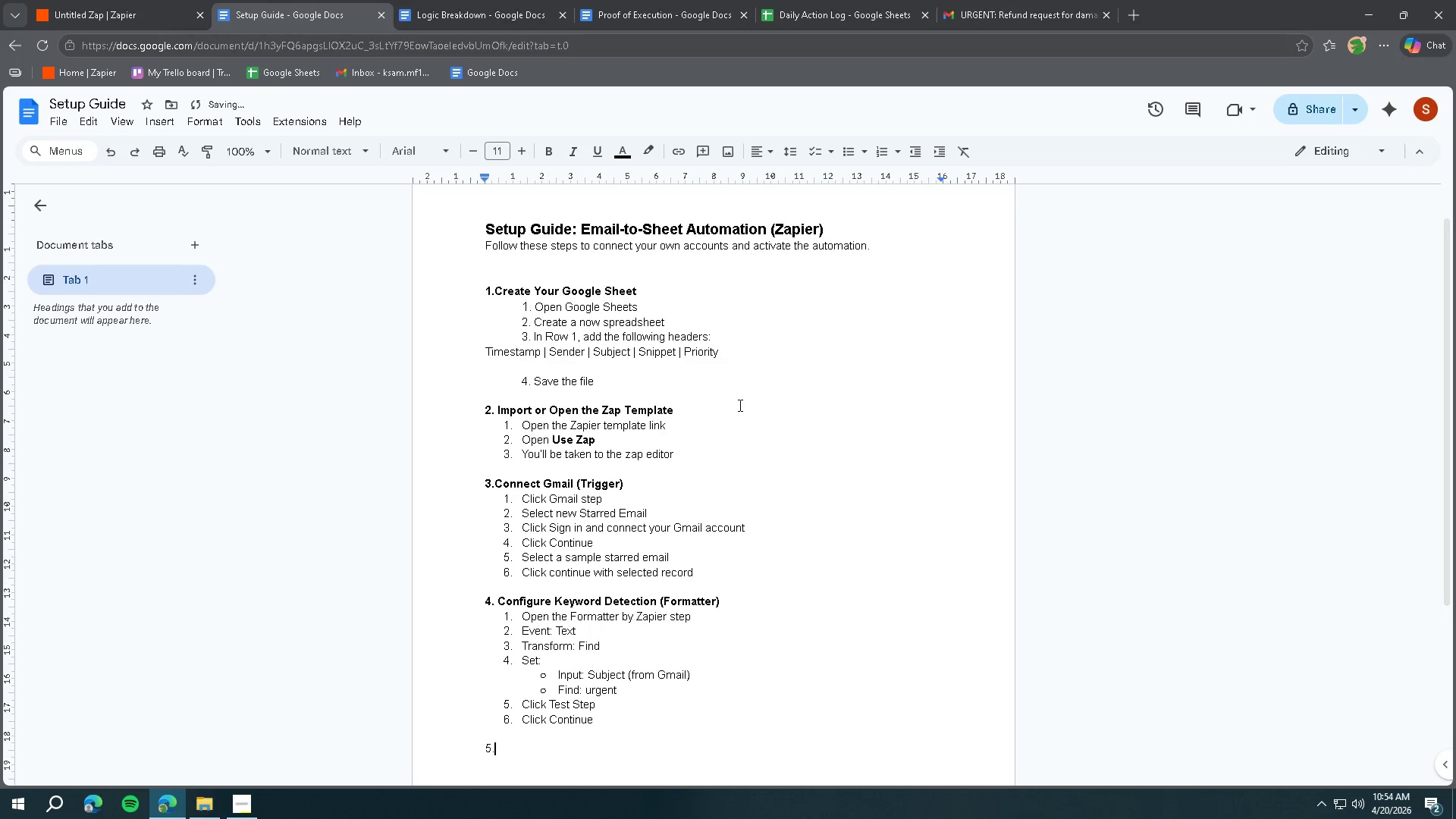 
key(Space)
 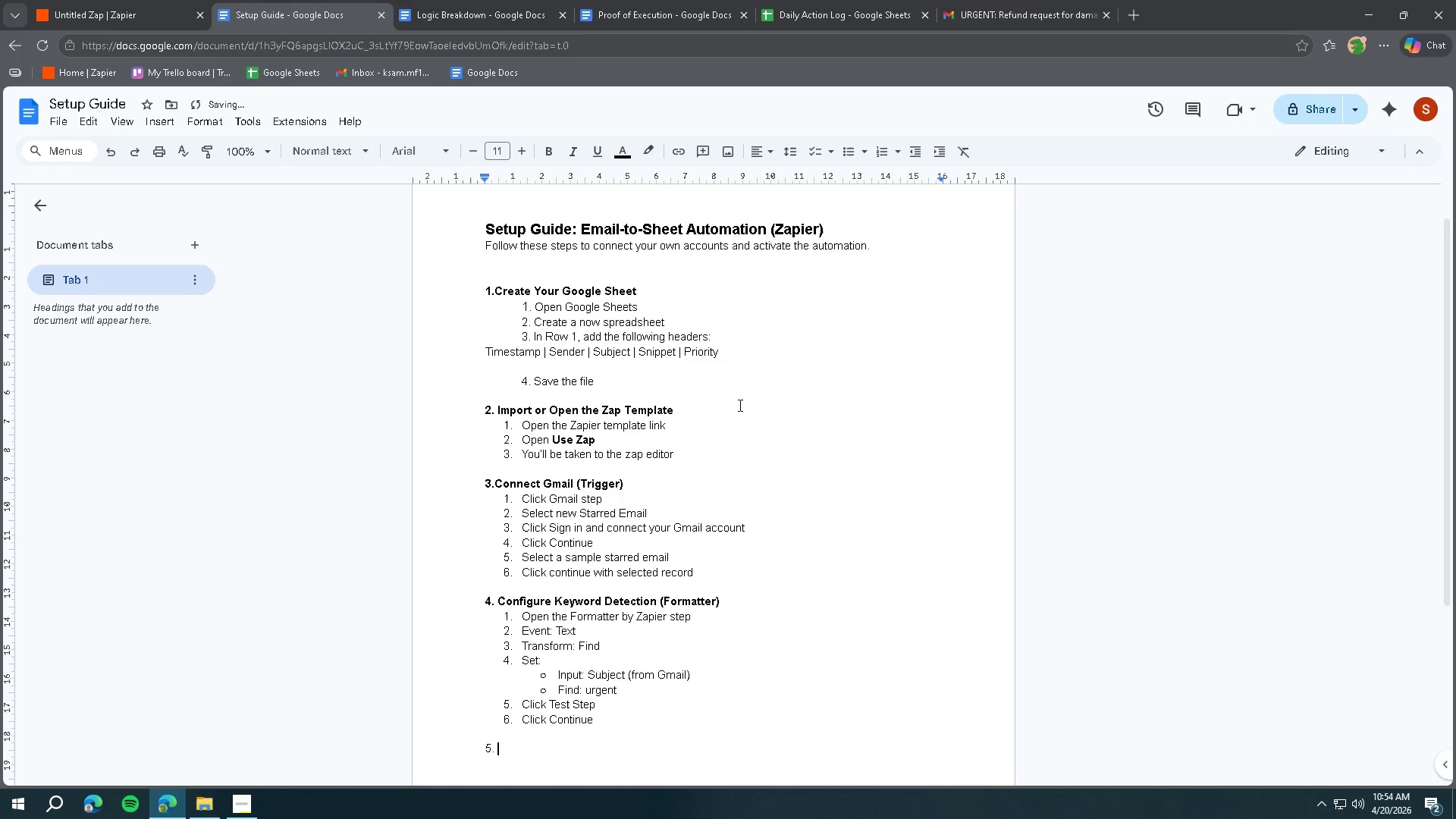 
key(Backspace)
 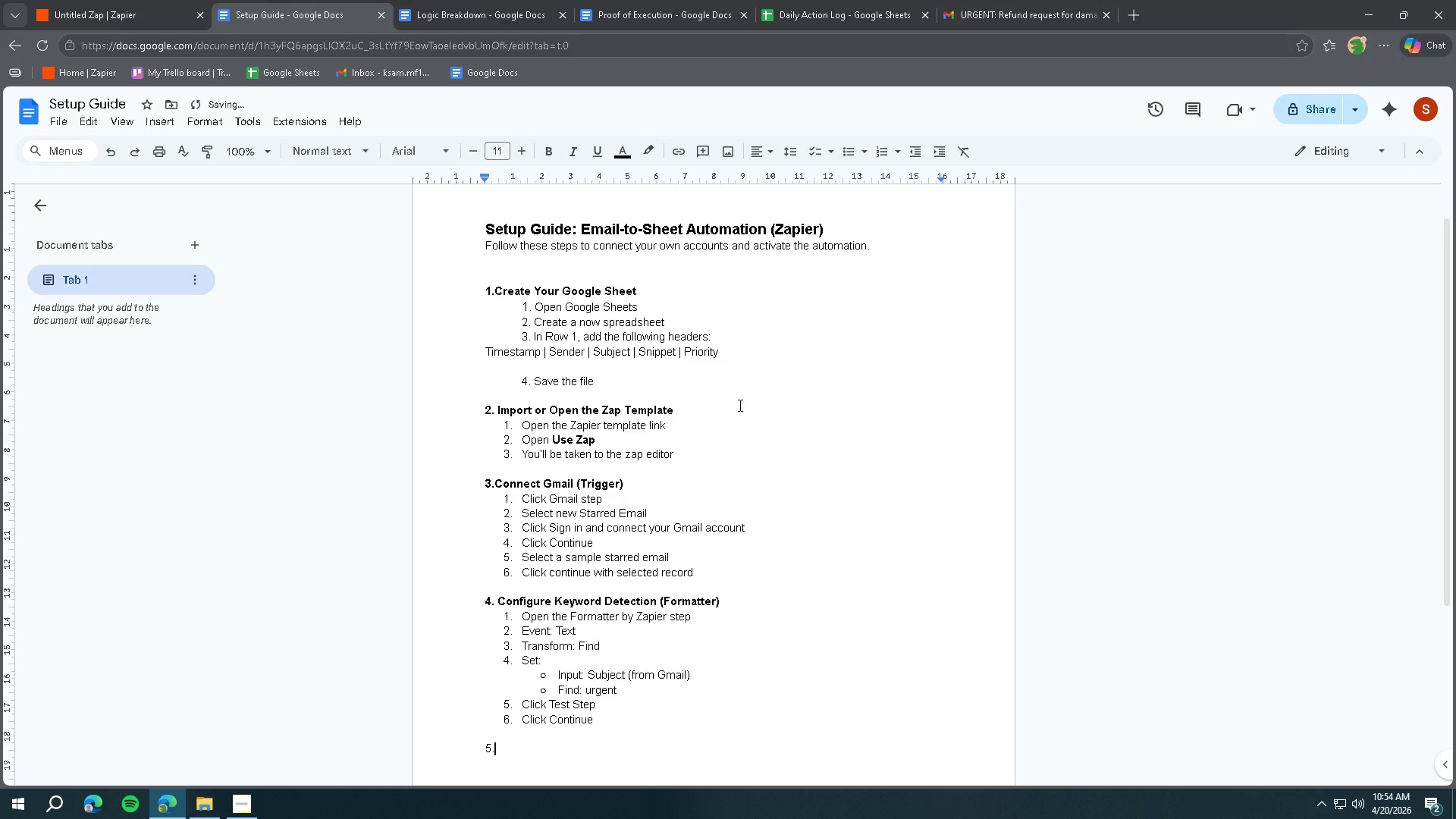 
key(Backspace)
 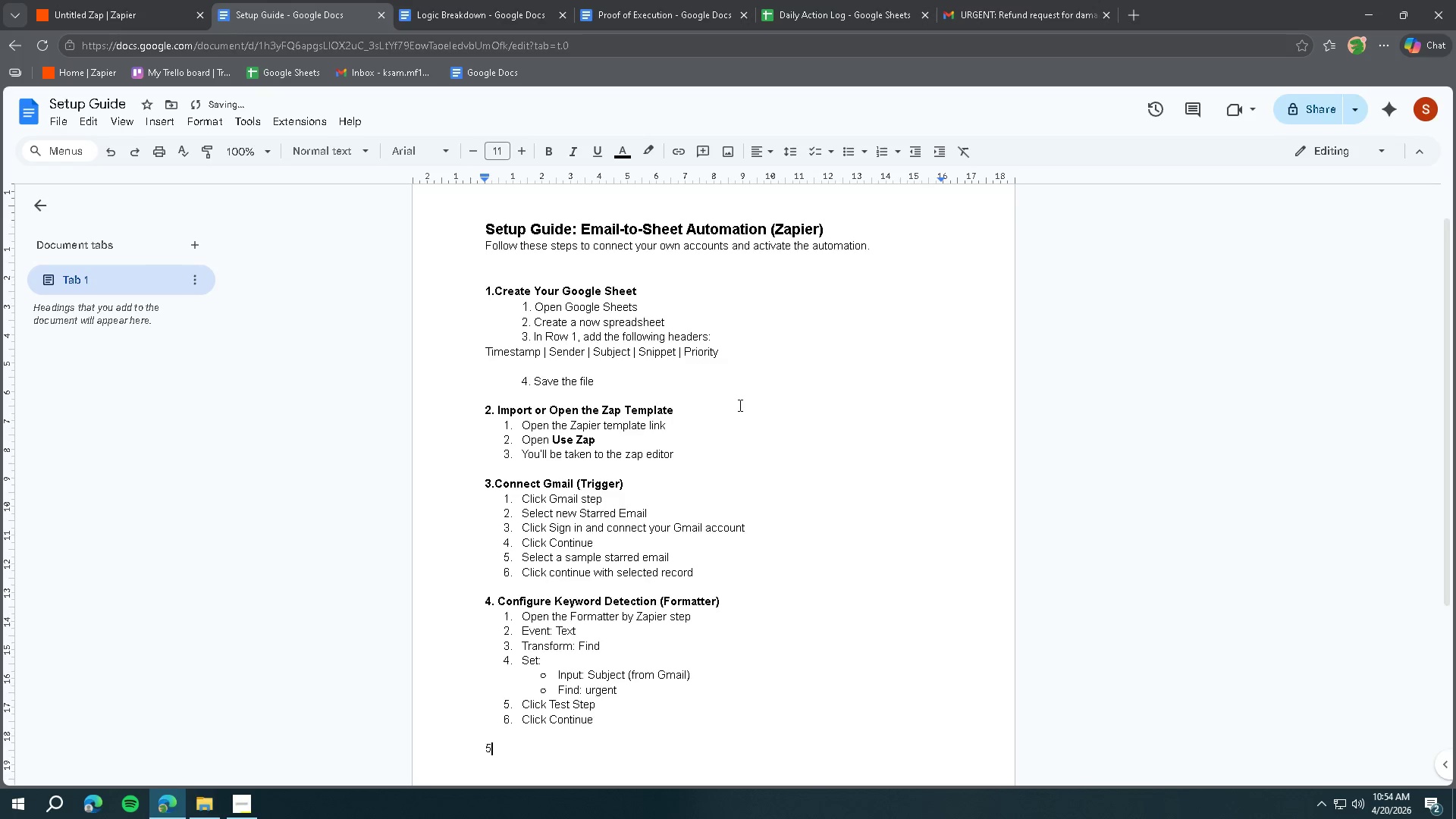 
key(Backspace)
 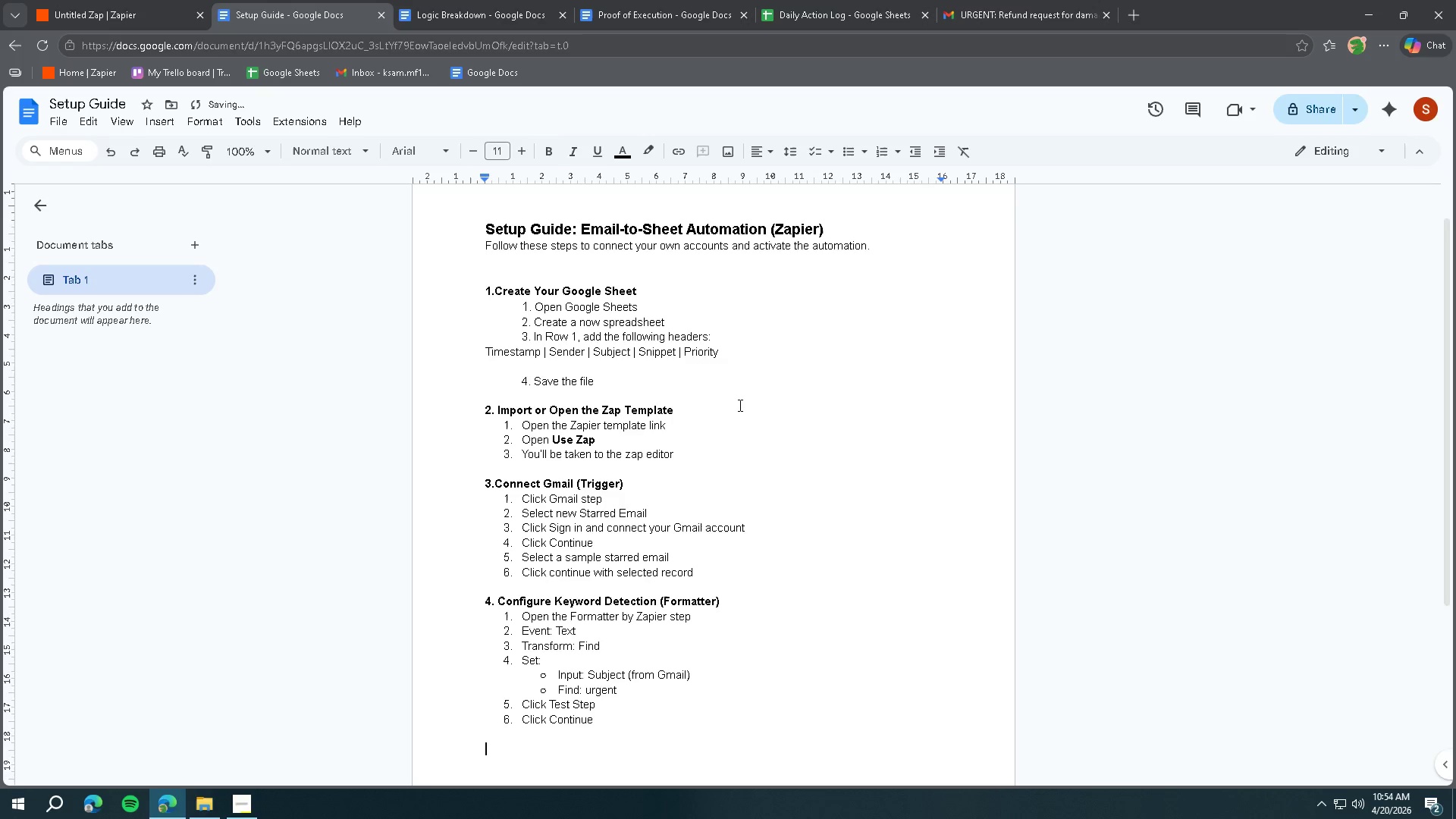 
key(Control+ControlLeft)
 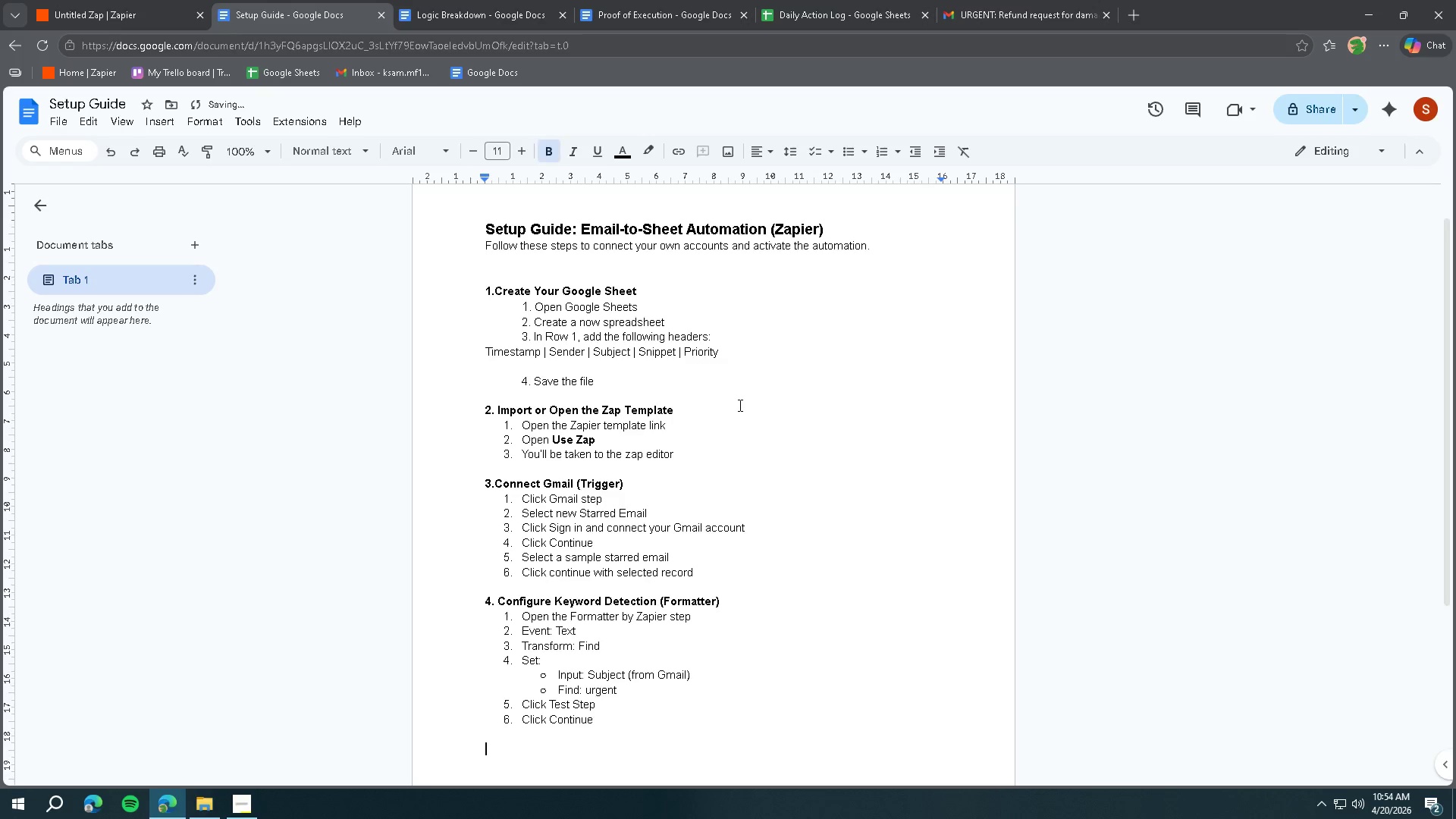 
key(Control+B)
 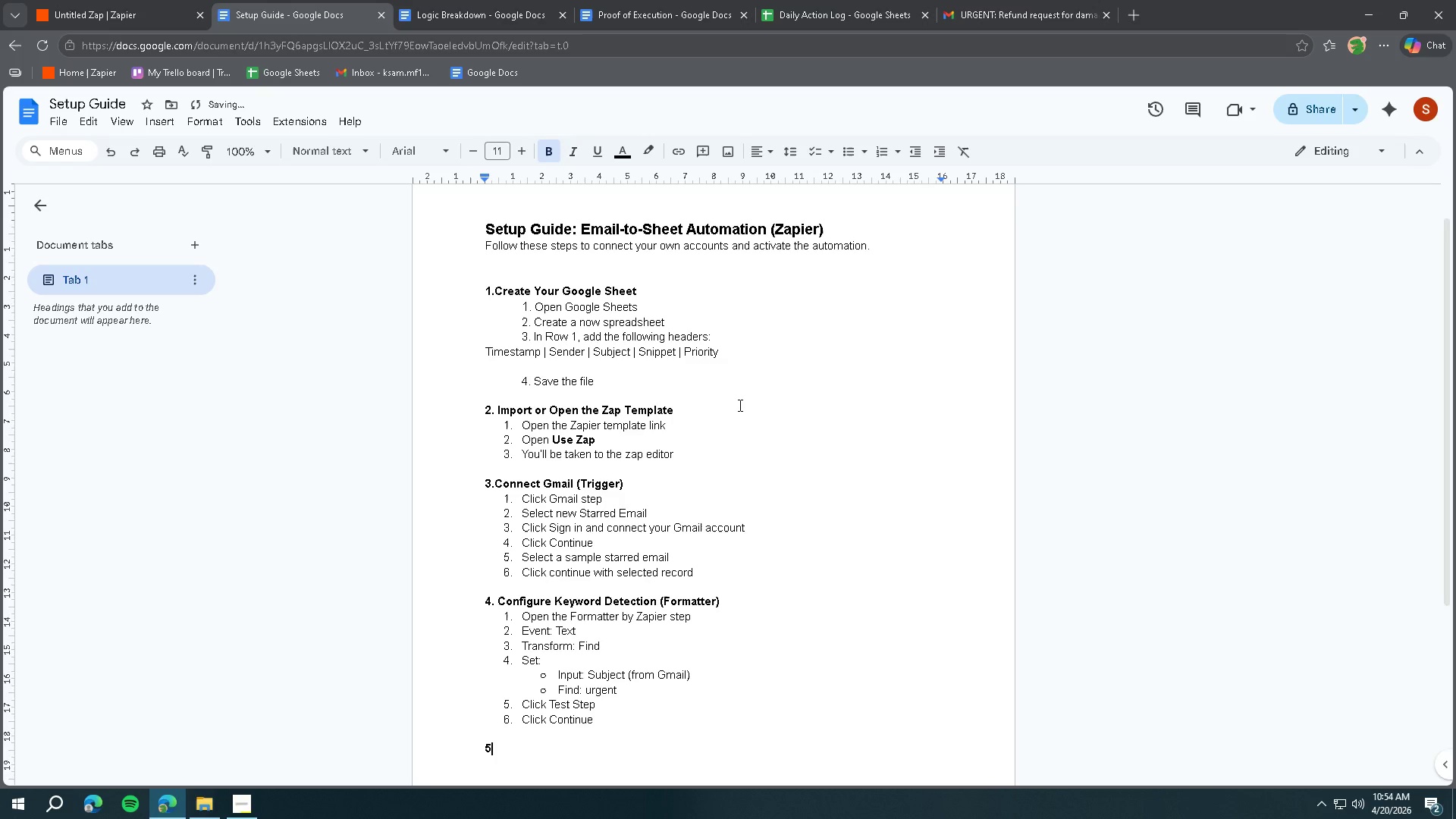 
type(5. Set Priority Logic (Lookup Table))
 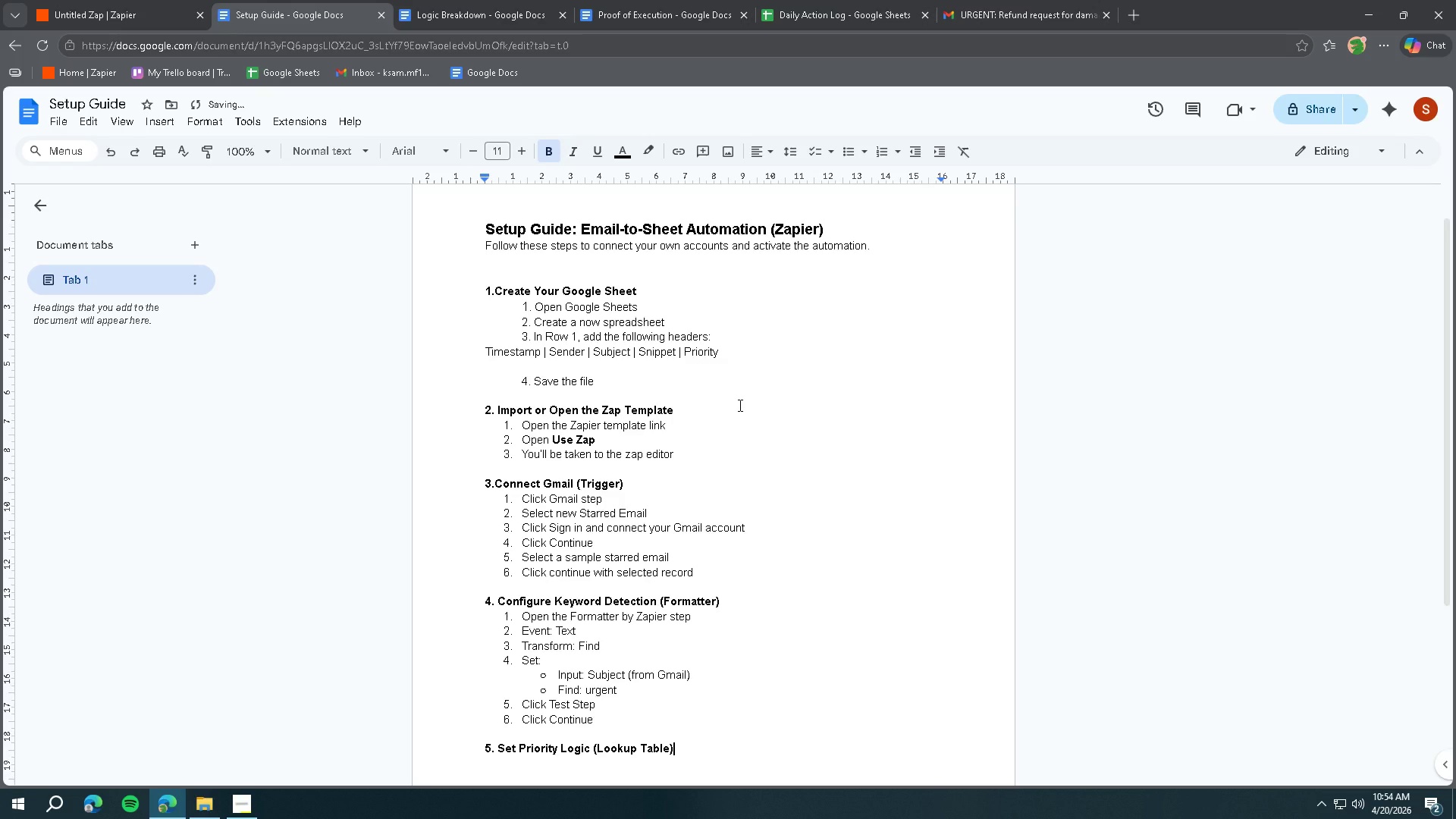 
key(Enter)
 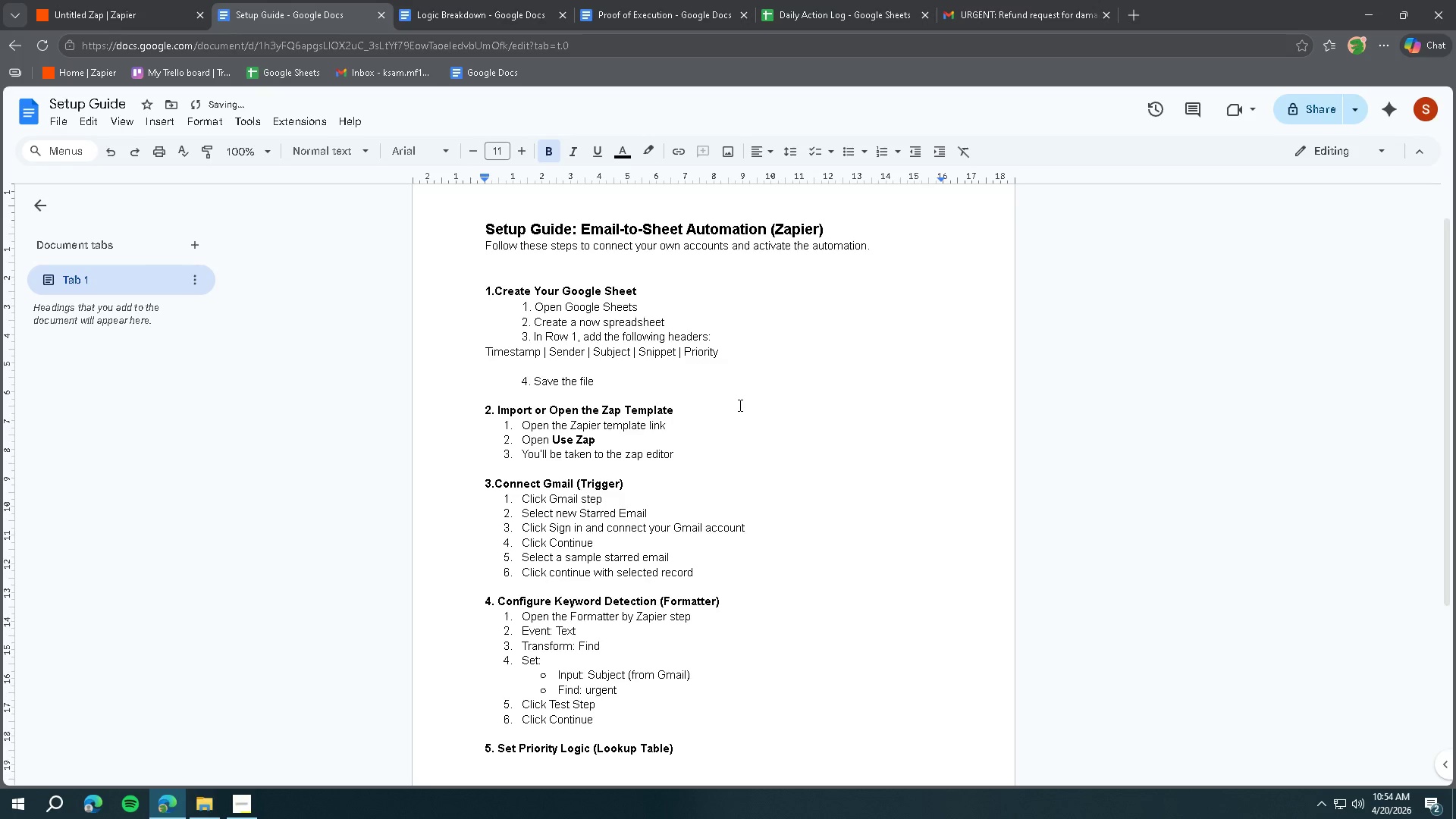 
key(Control+ControlLeft)
 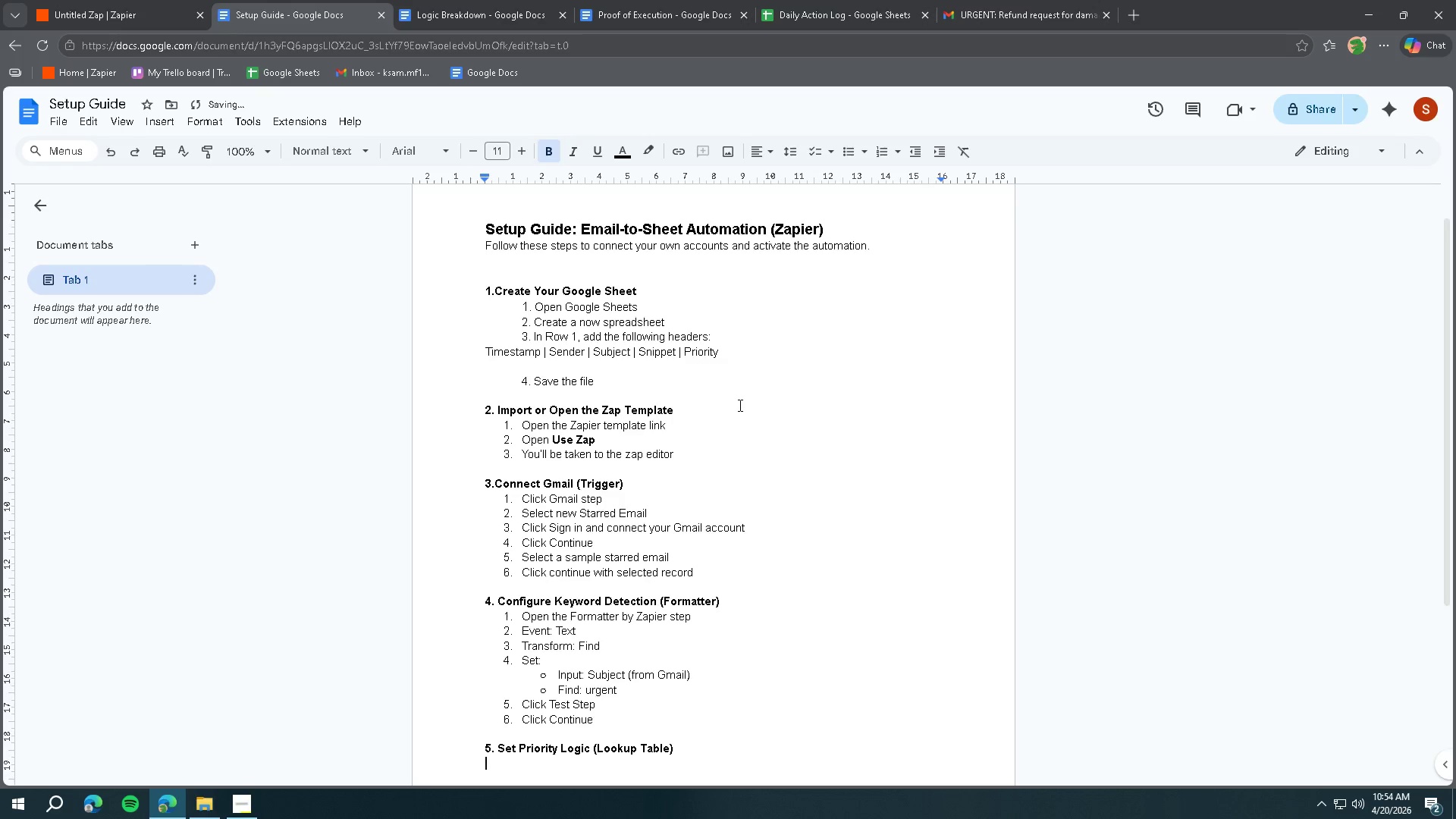 
key(Control+B)
 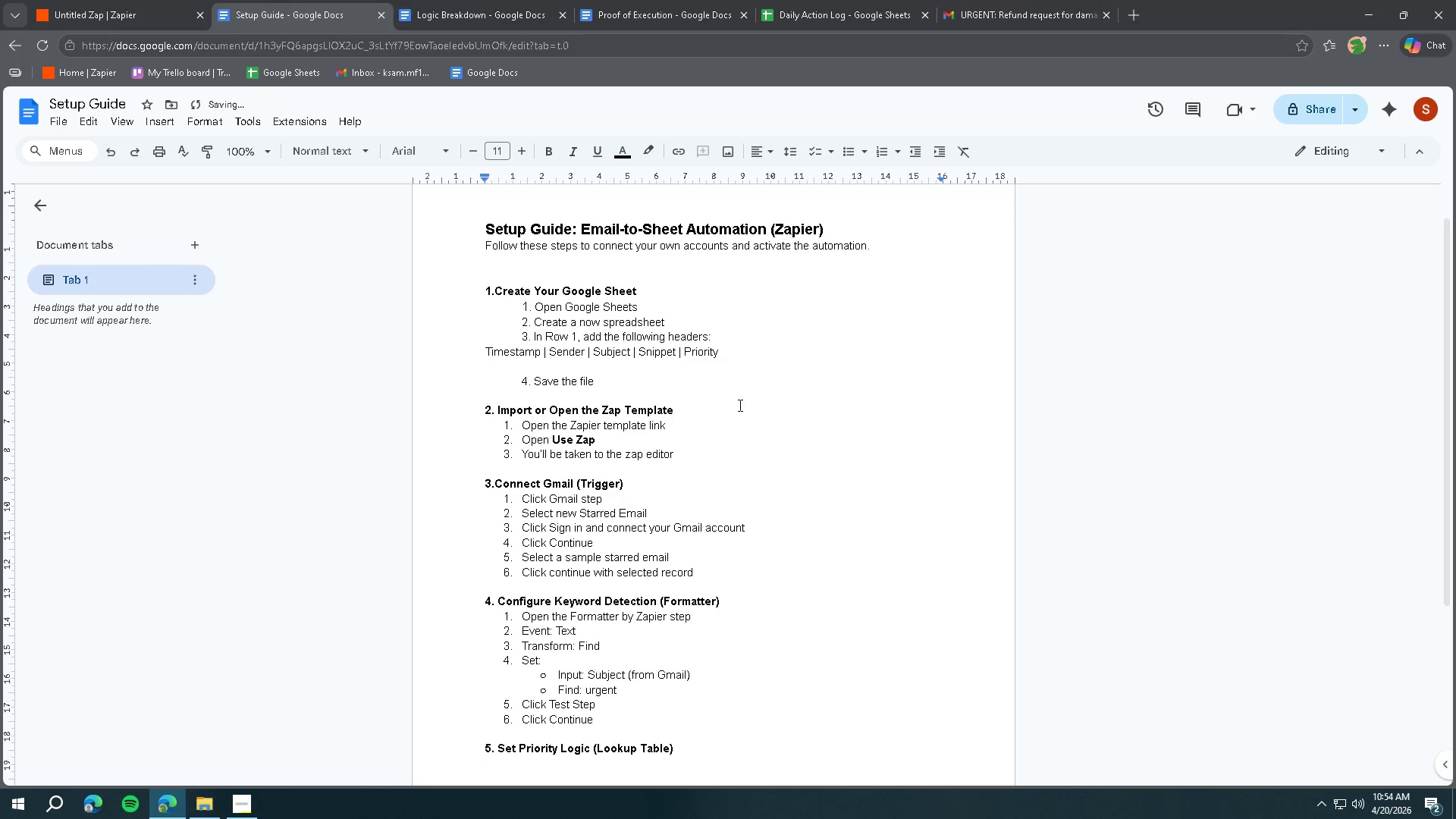 
type(1.)
key(Tab)
key(Backspace)
type( Open the second fo)
key(Backspace)
key(Backspace)
type(Formatter (Lookup table)
key(Backspace)
key(Backspace)
key(Backspace)
key(Backspace)
key(Backspace)
type(Table) step)
 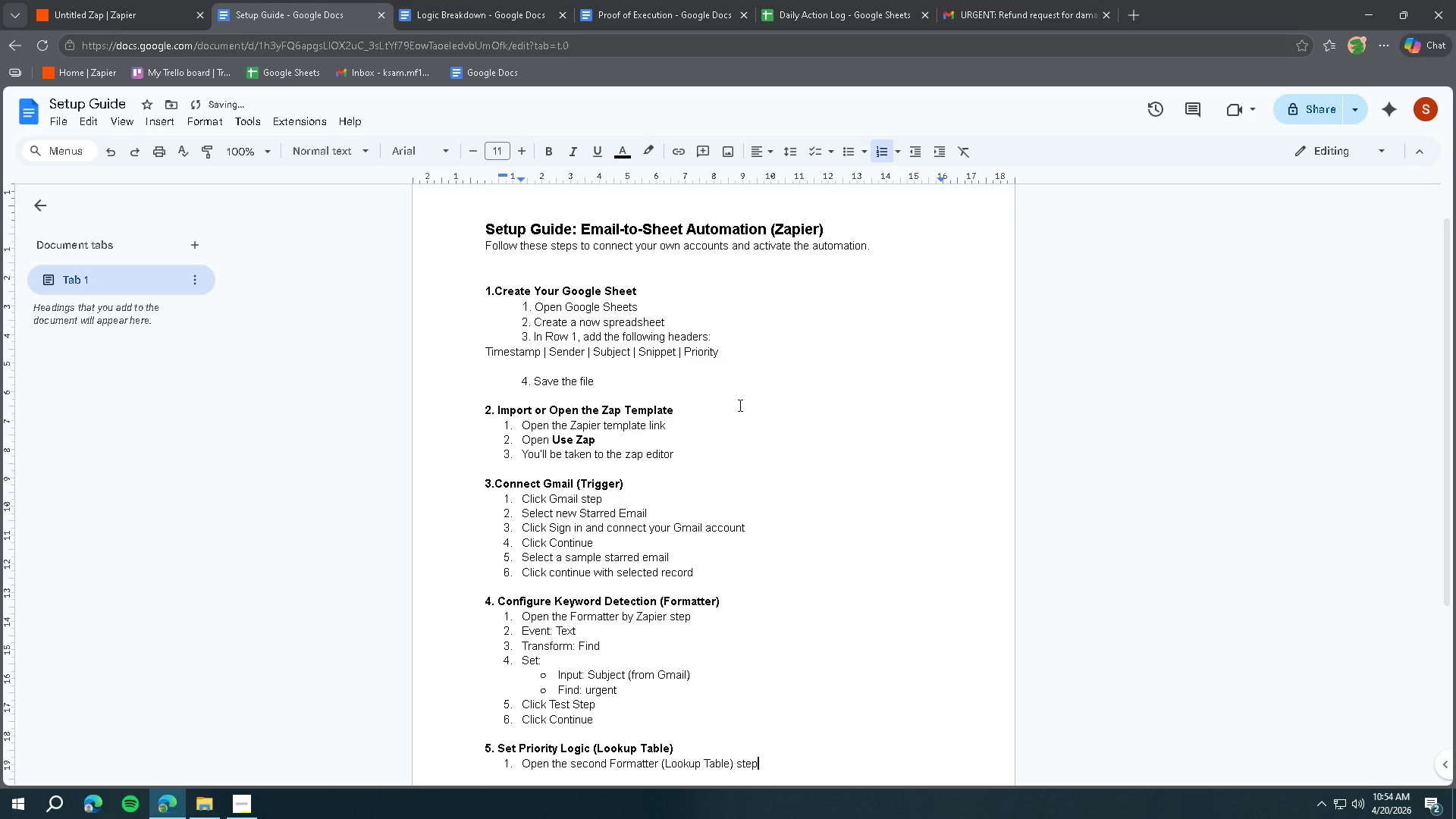 
key(Enter)
 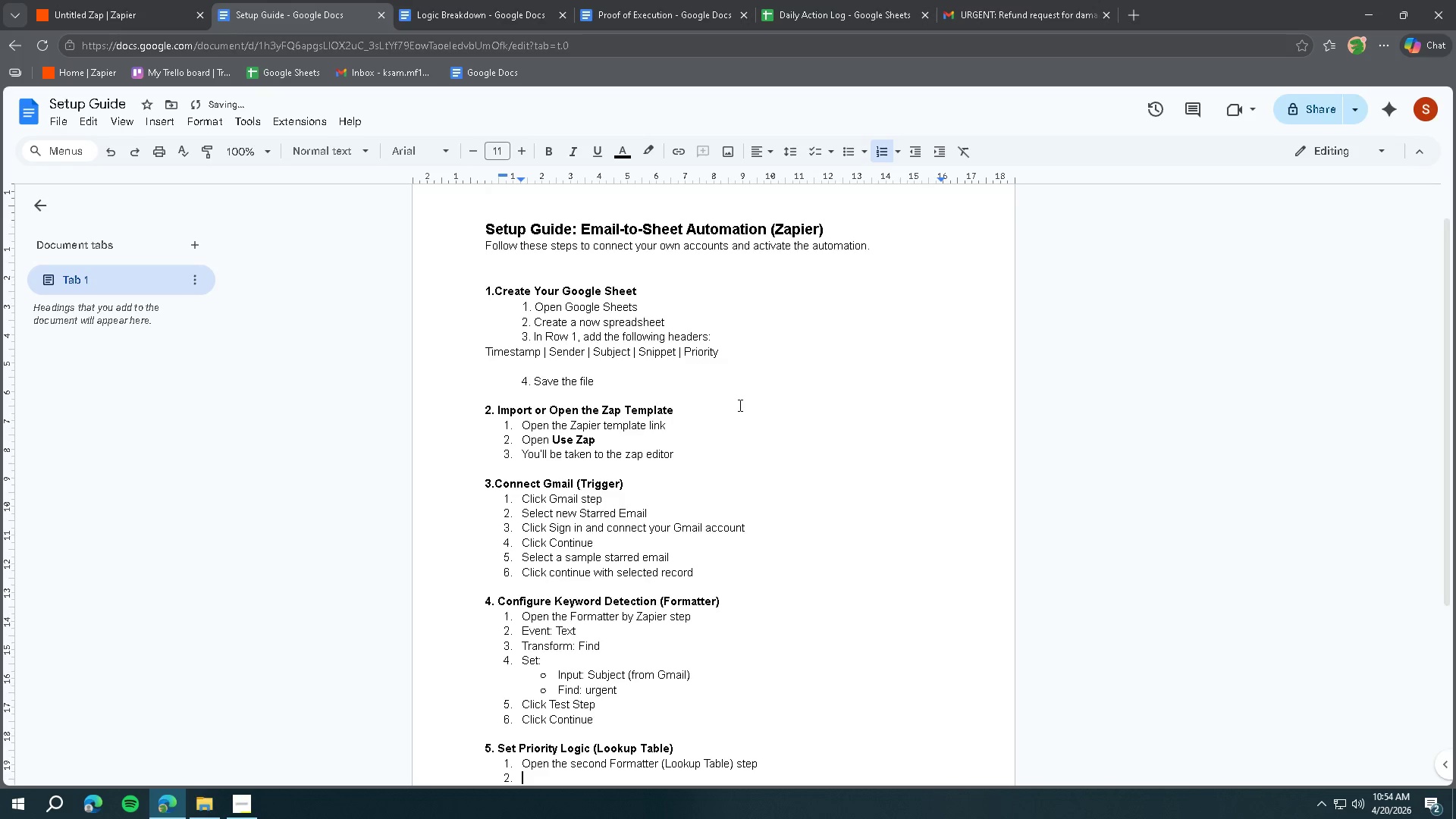 
type(Set:)
 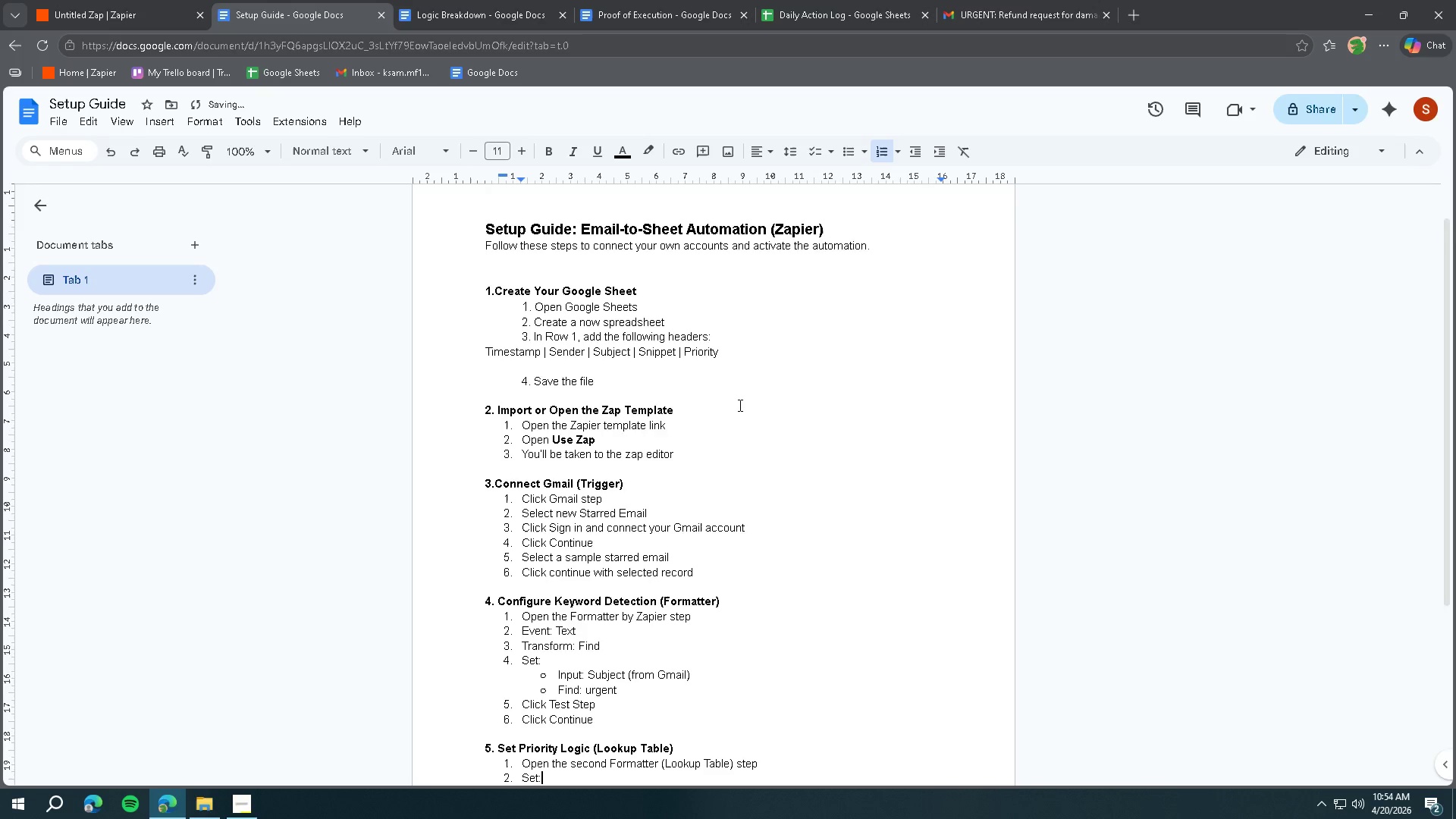 
key(Enter)
 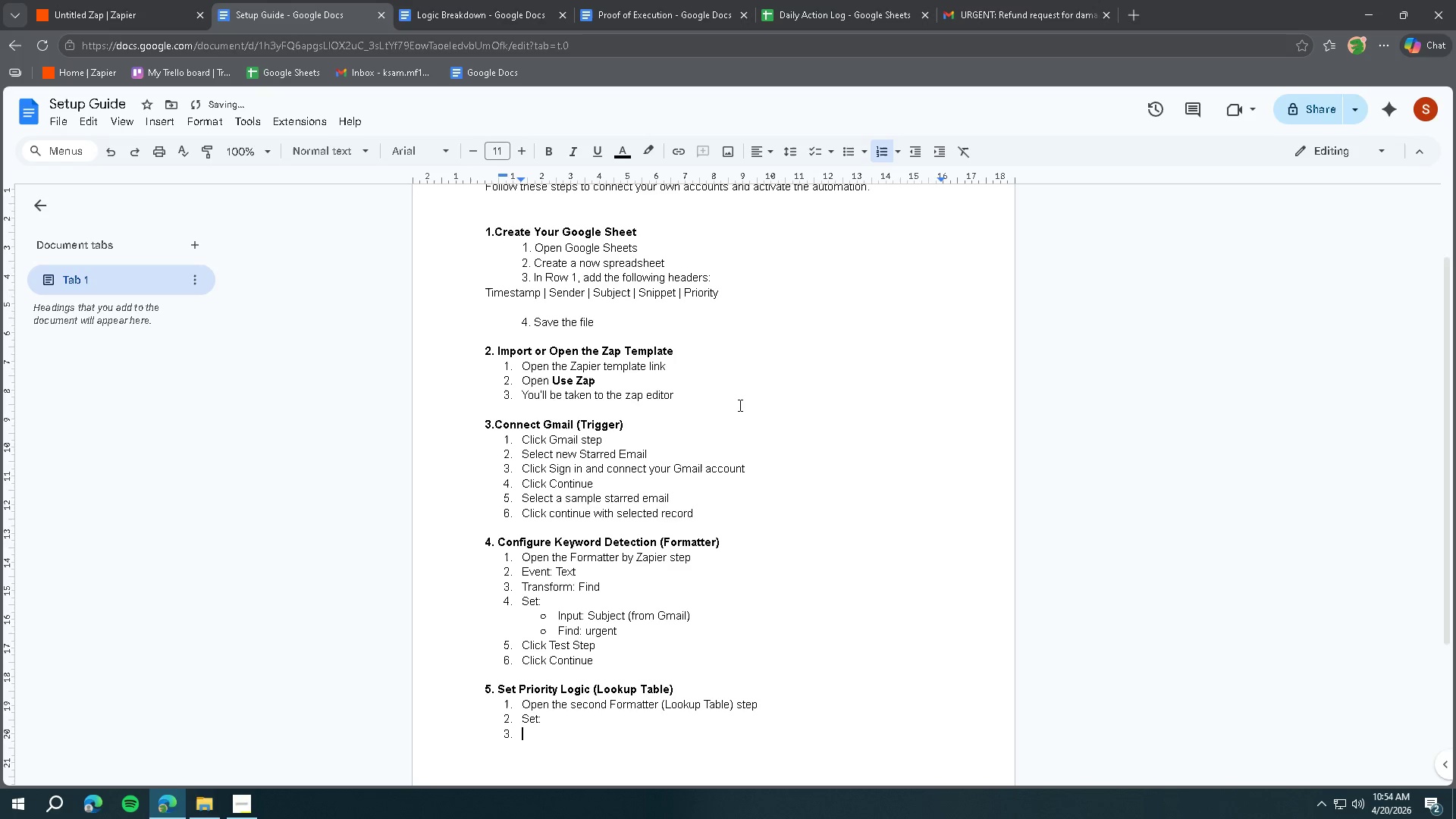 
key(Tab)
 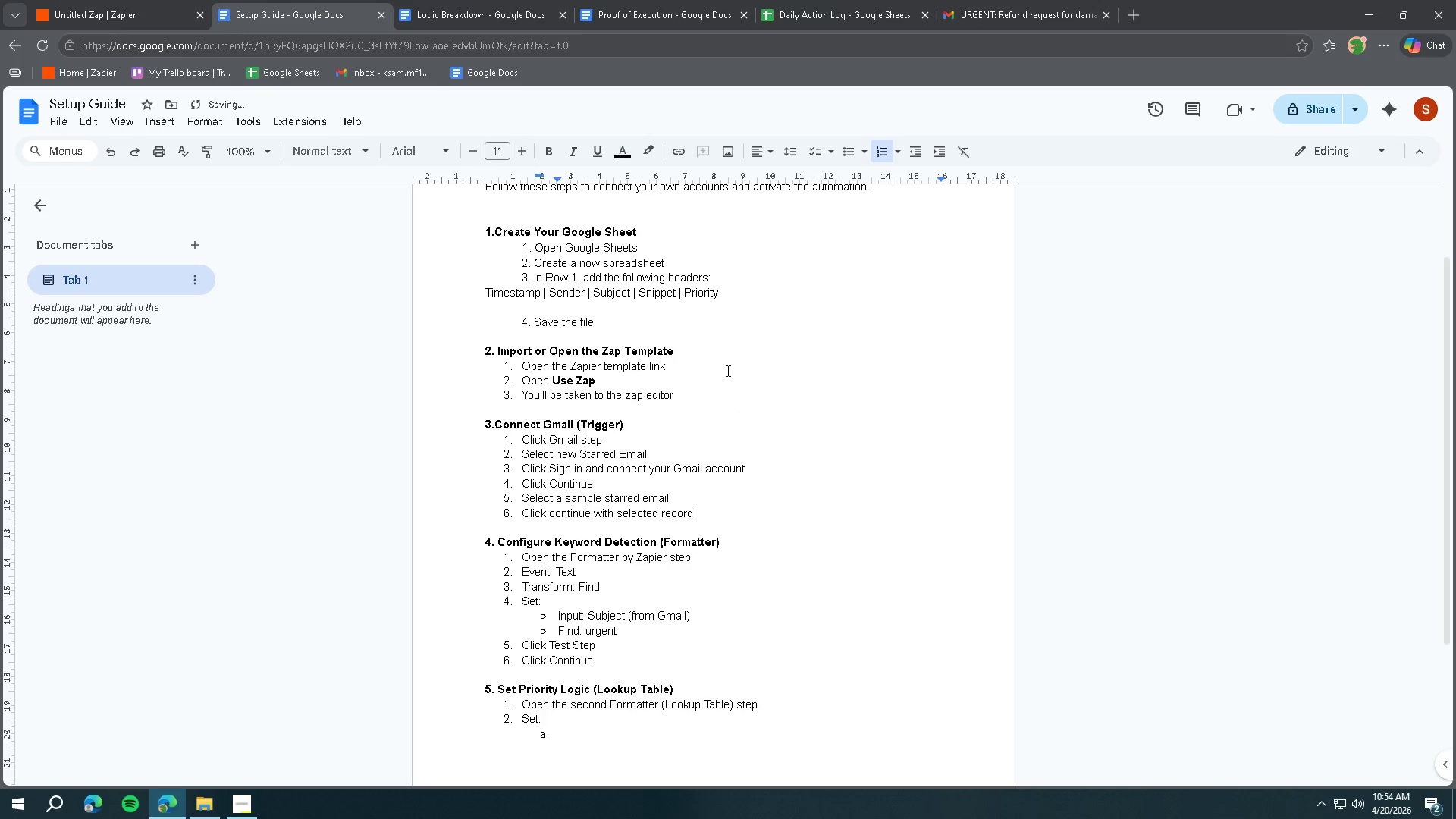 
left_click([843, 156])
 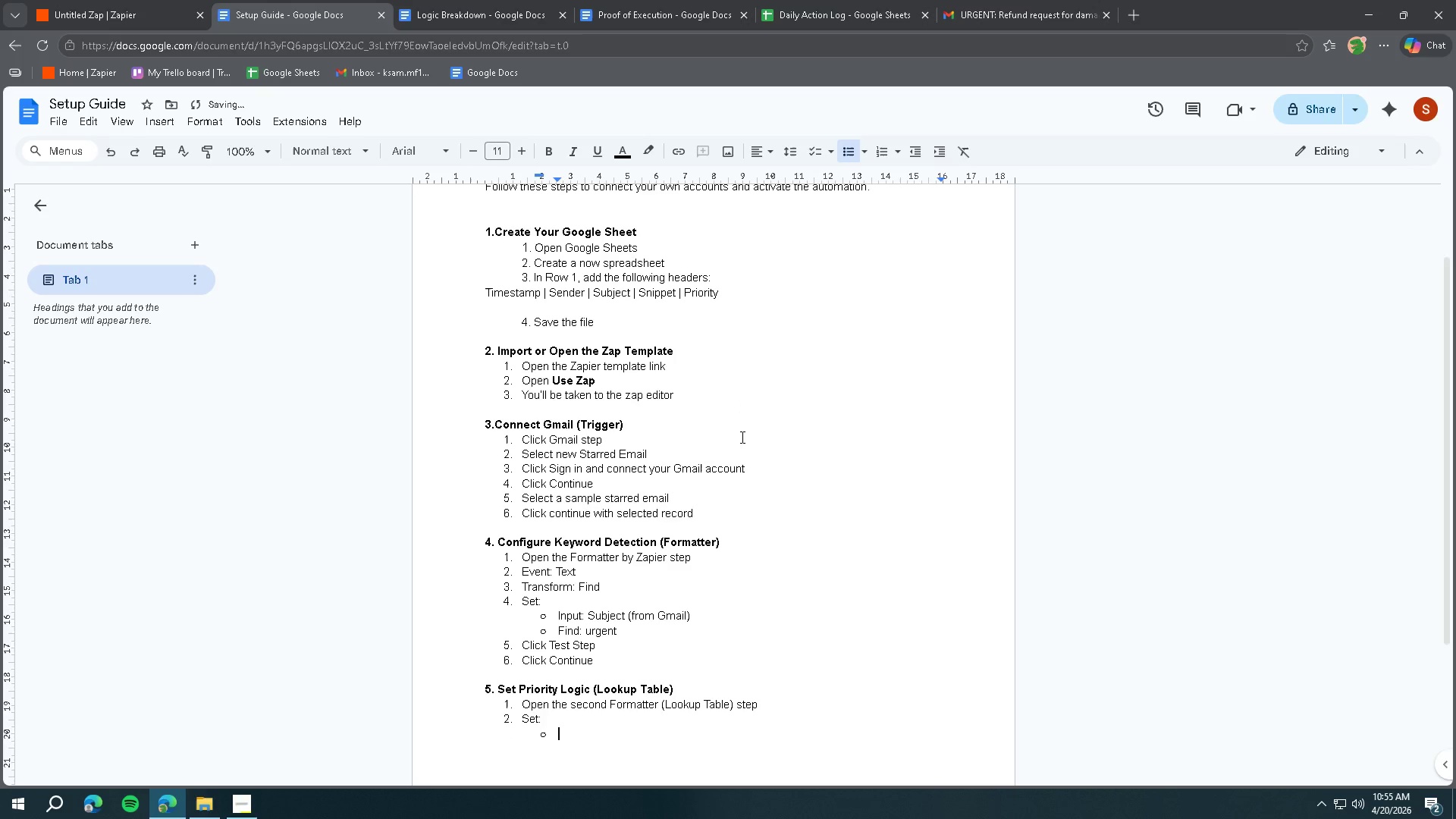 
type(Lookup k)
key(Backspace)
type( k)
key(Backspace)
key(Backspace)
key(Backspace)
type( Key: Output (from Previous Formatter step))
 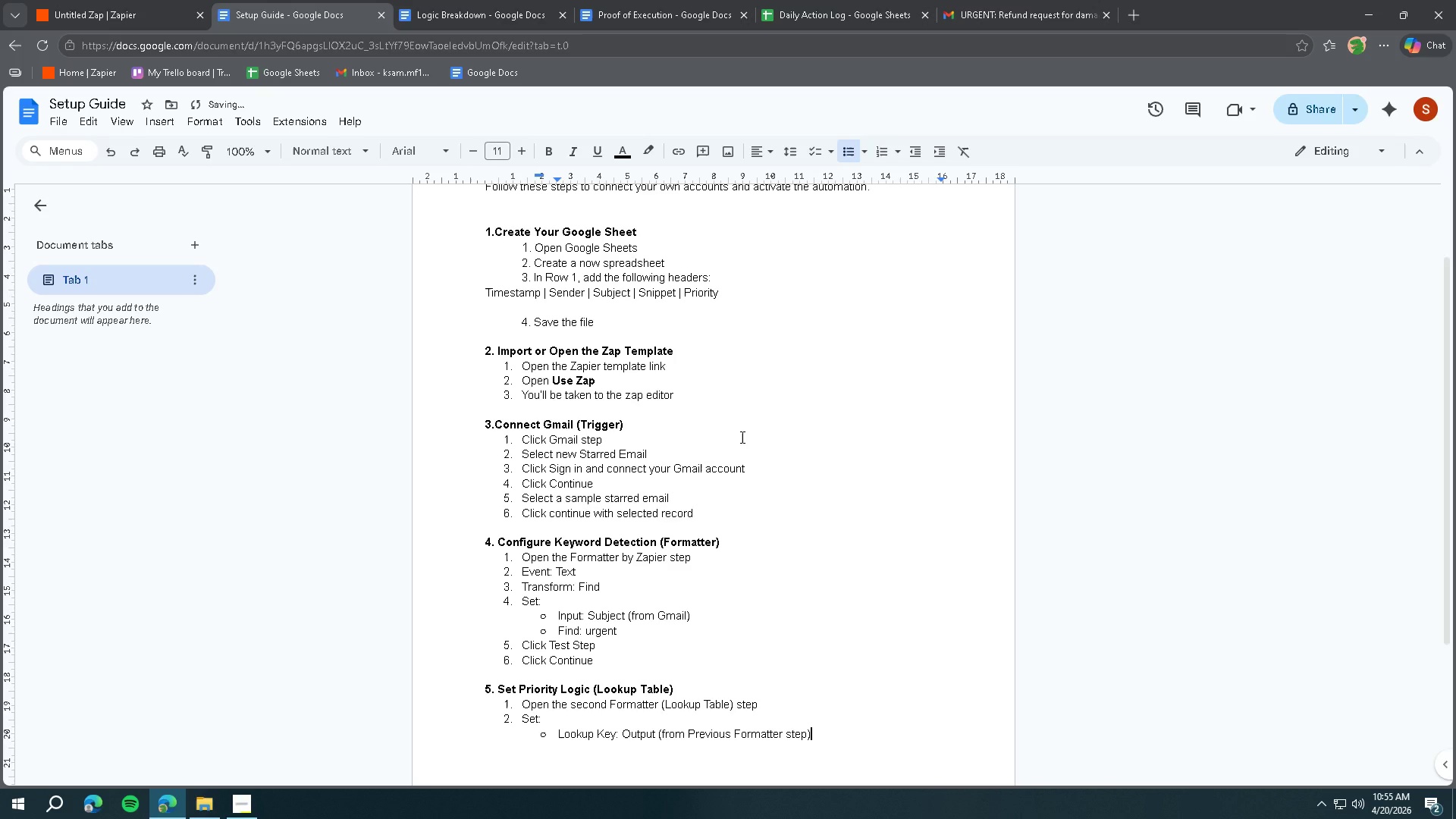 
key(Enter)
 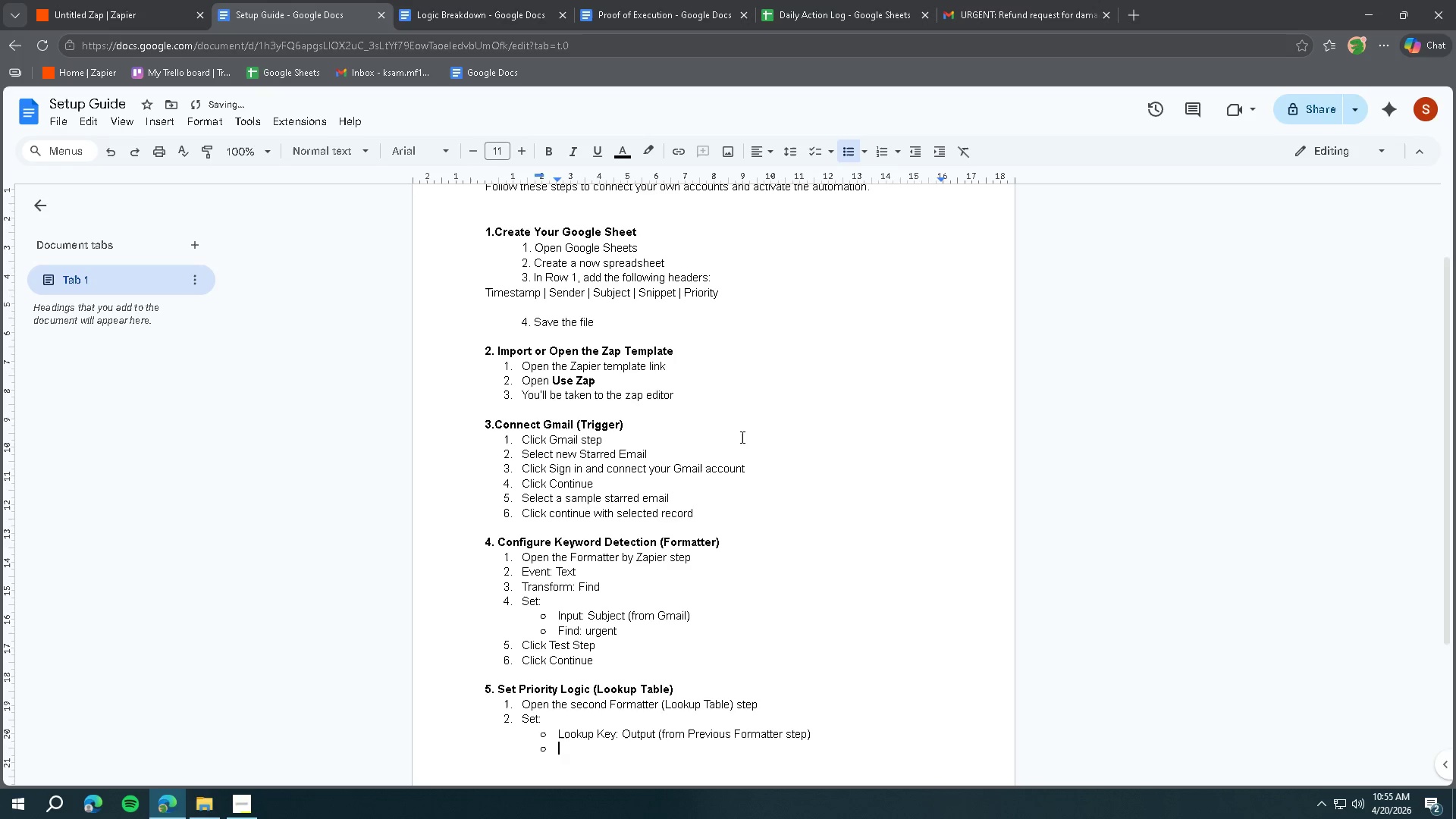 
key(Enter)
 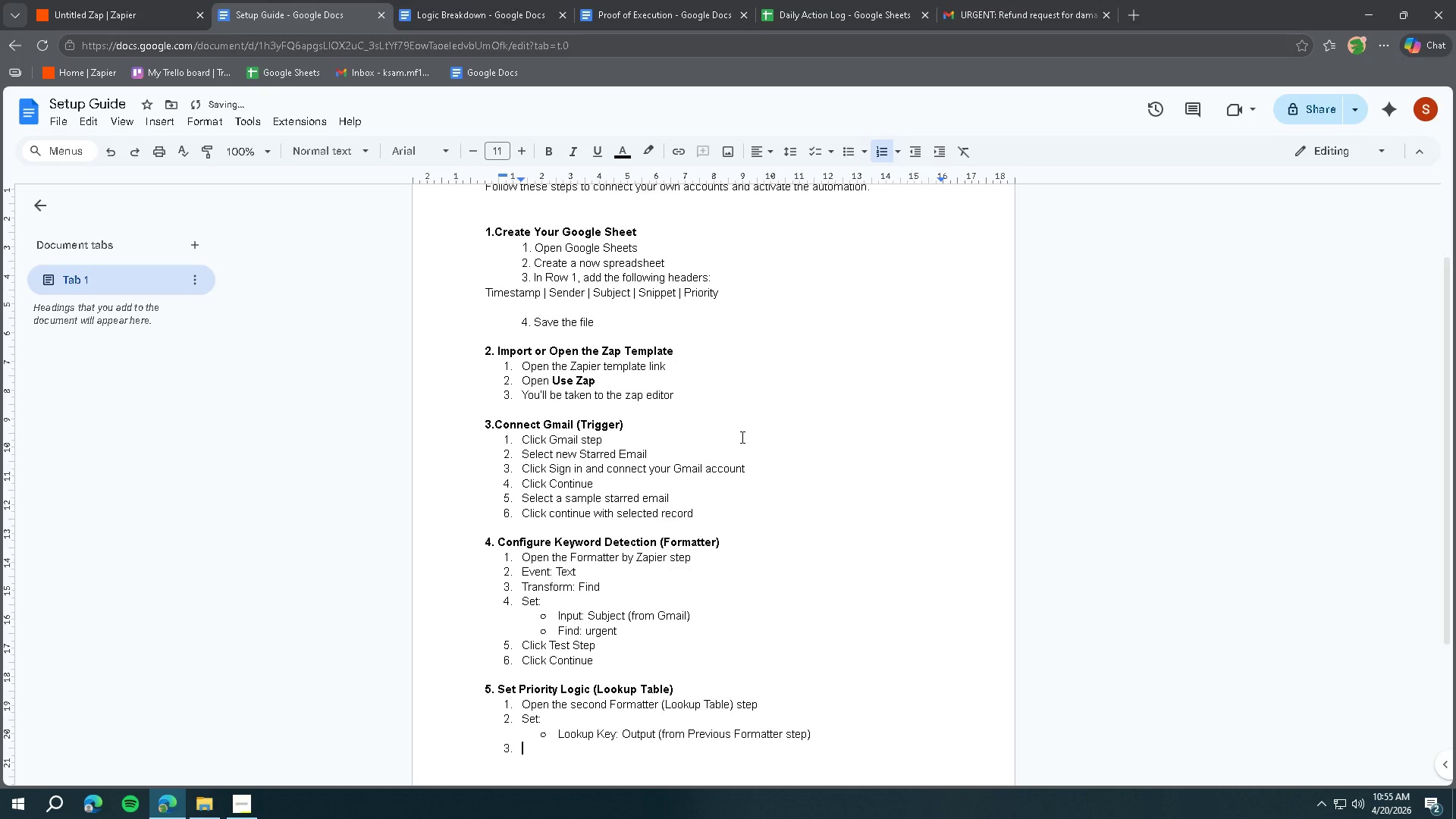 
type(Fill the Table)
 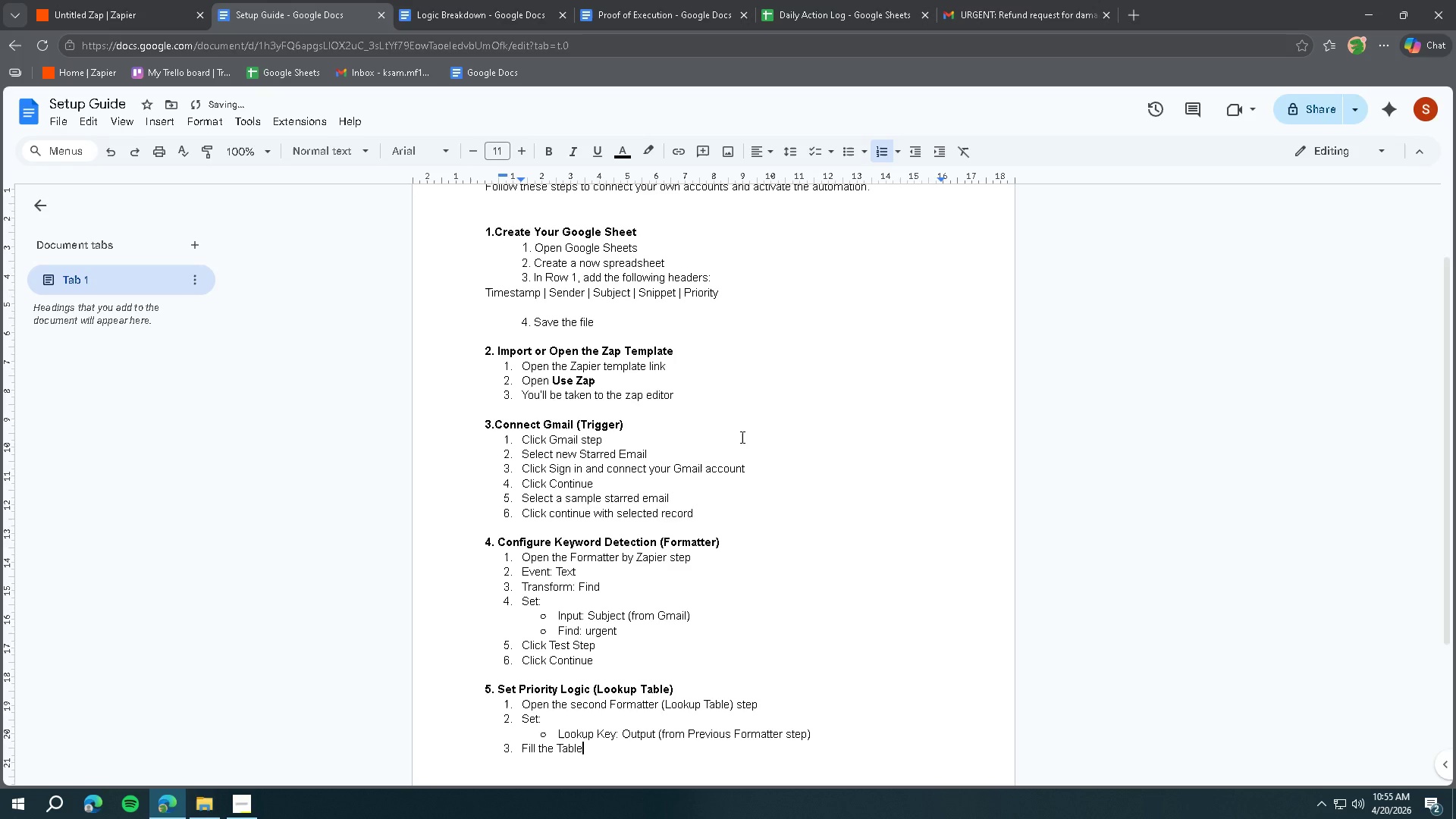 
key(Enter)
 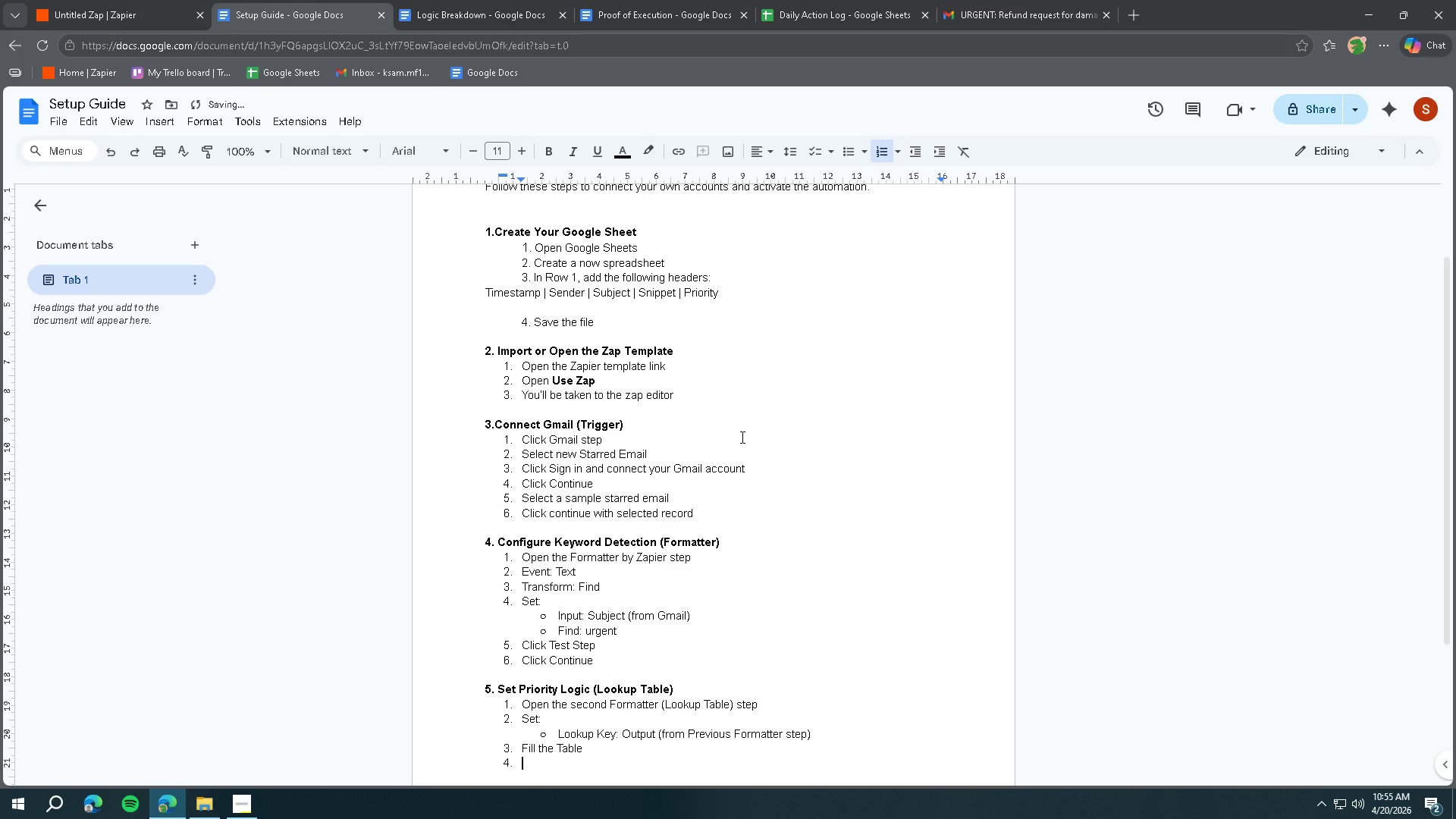 
key(Enter)
 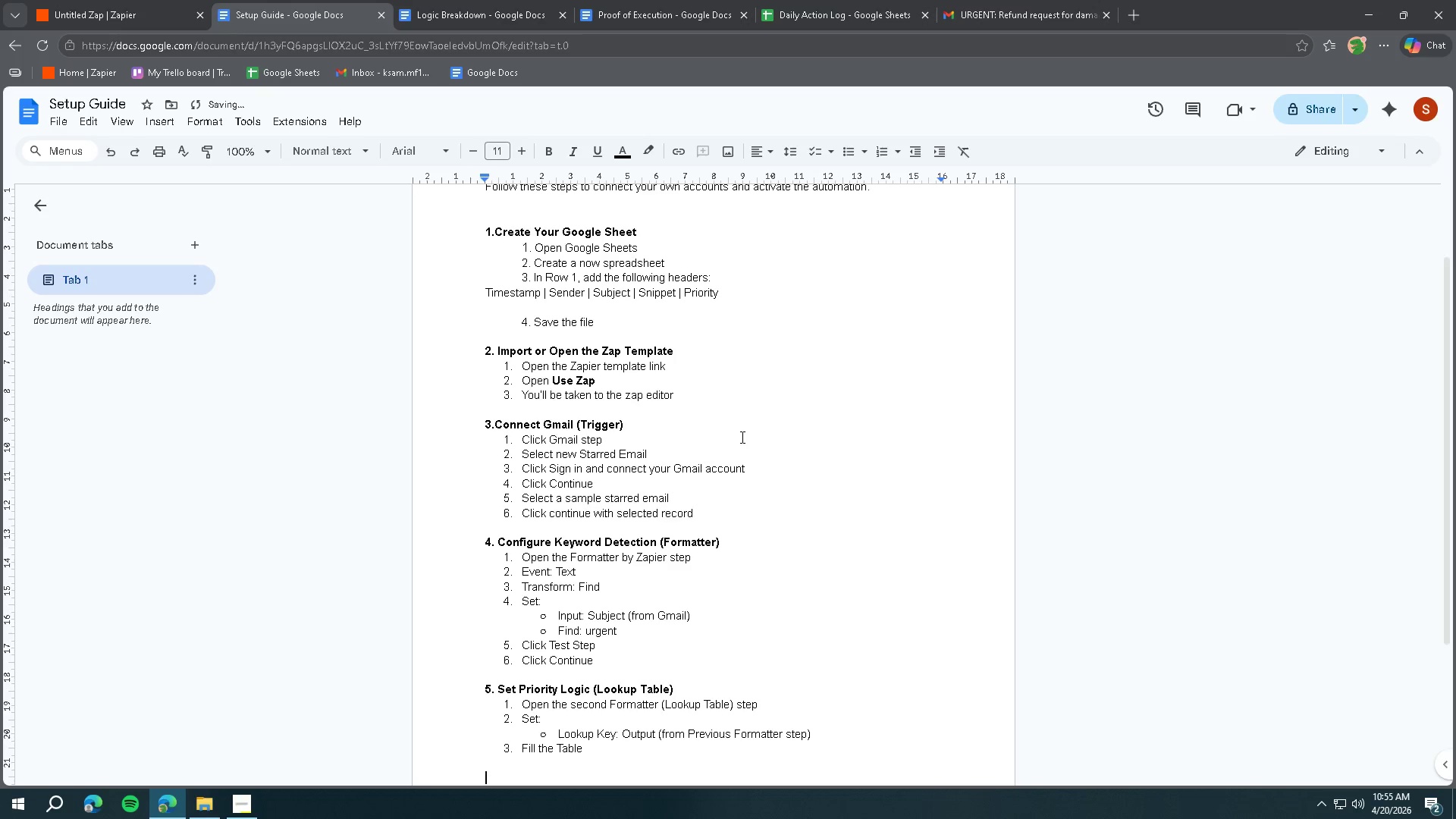 
key(Enter)
 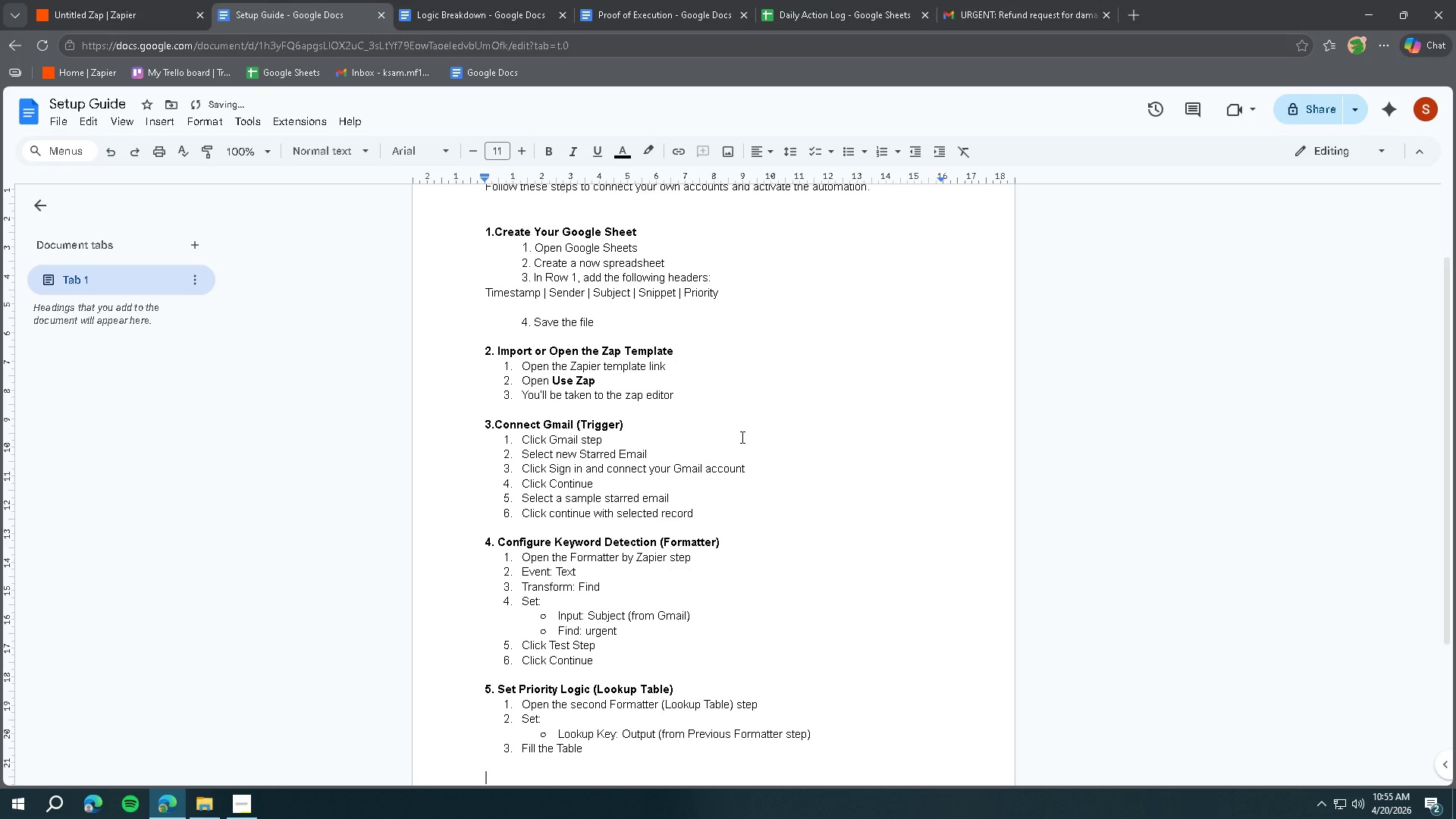 
scroll: coordinate [741, 438], scroll_direction: down, amount: 2.0
 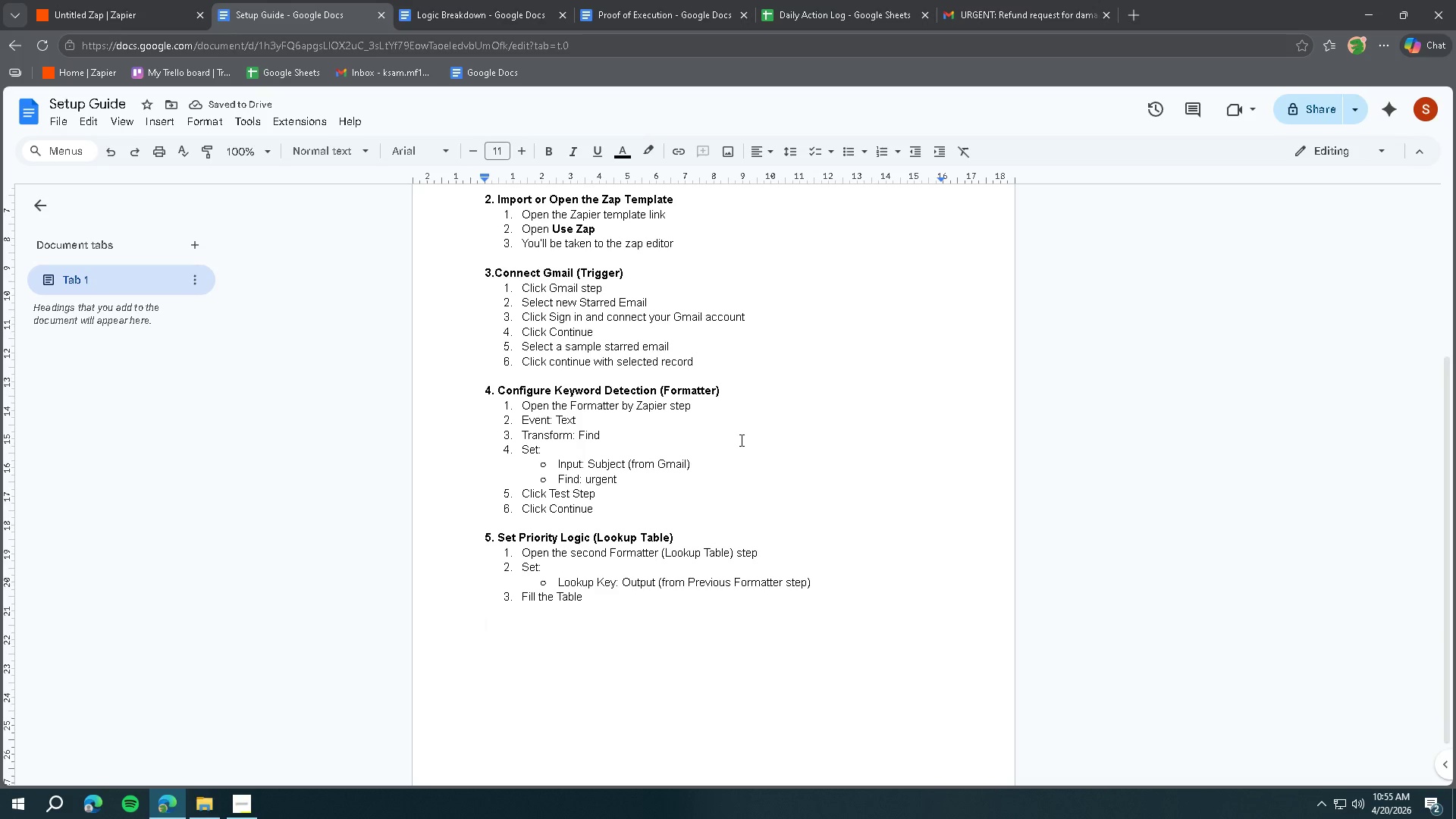 
type(Look Up)
key(Backspace)
key(Backspace)
key(Backspace)
type(up Key)
 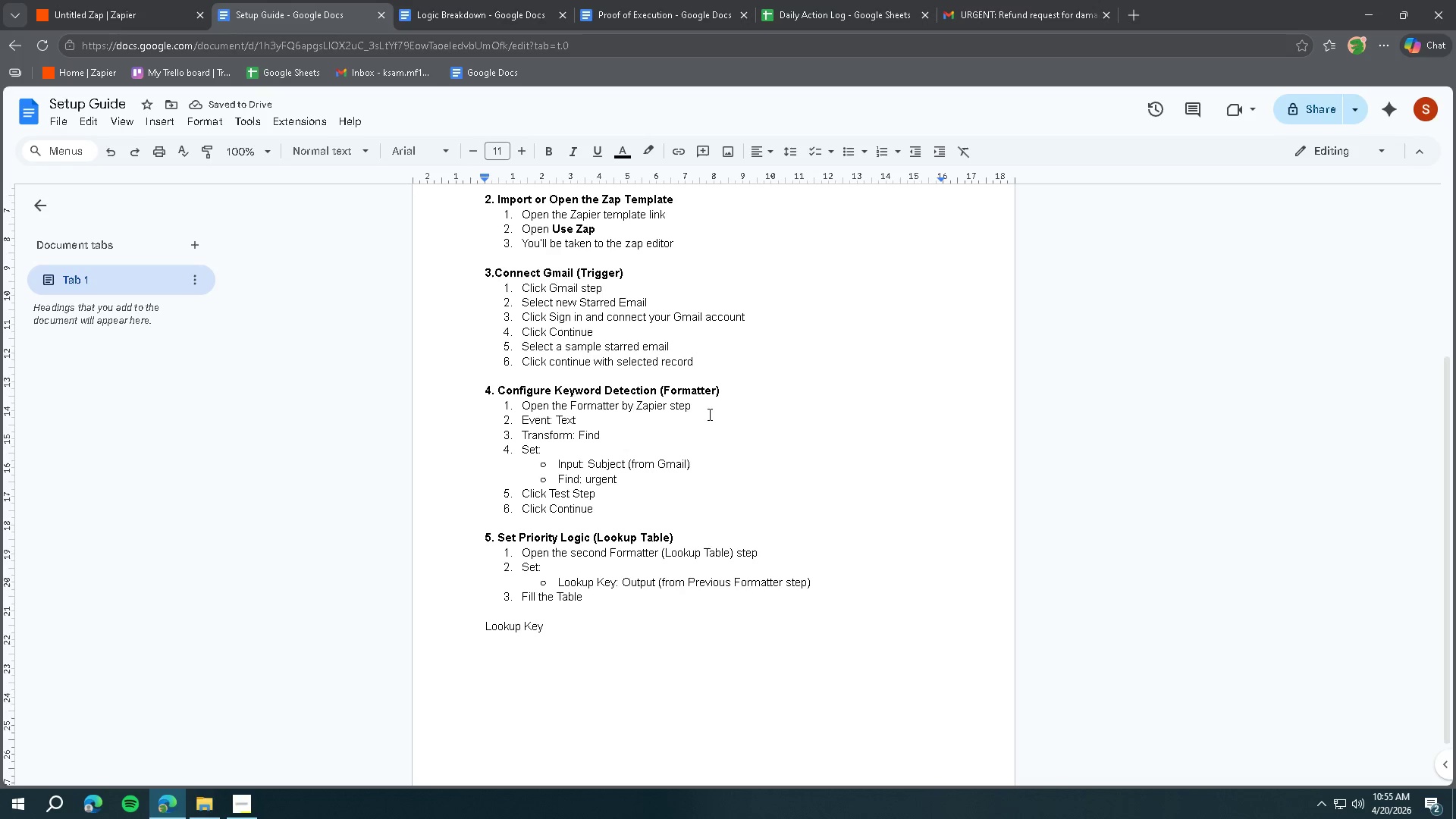 
left_click([157, 126])
 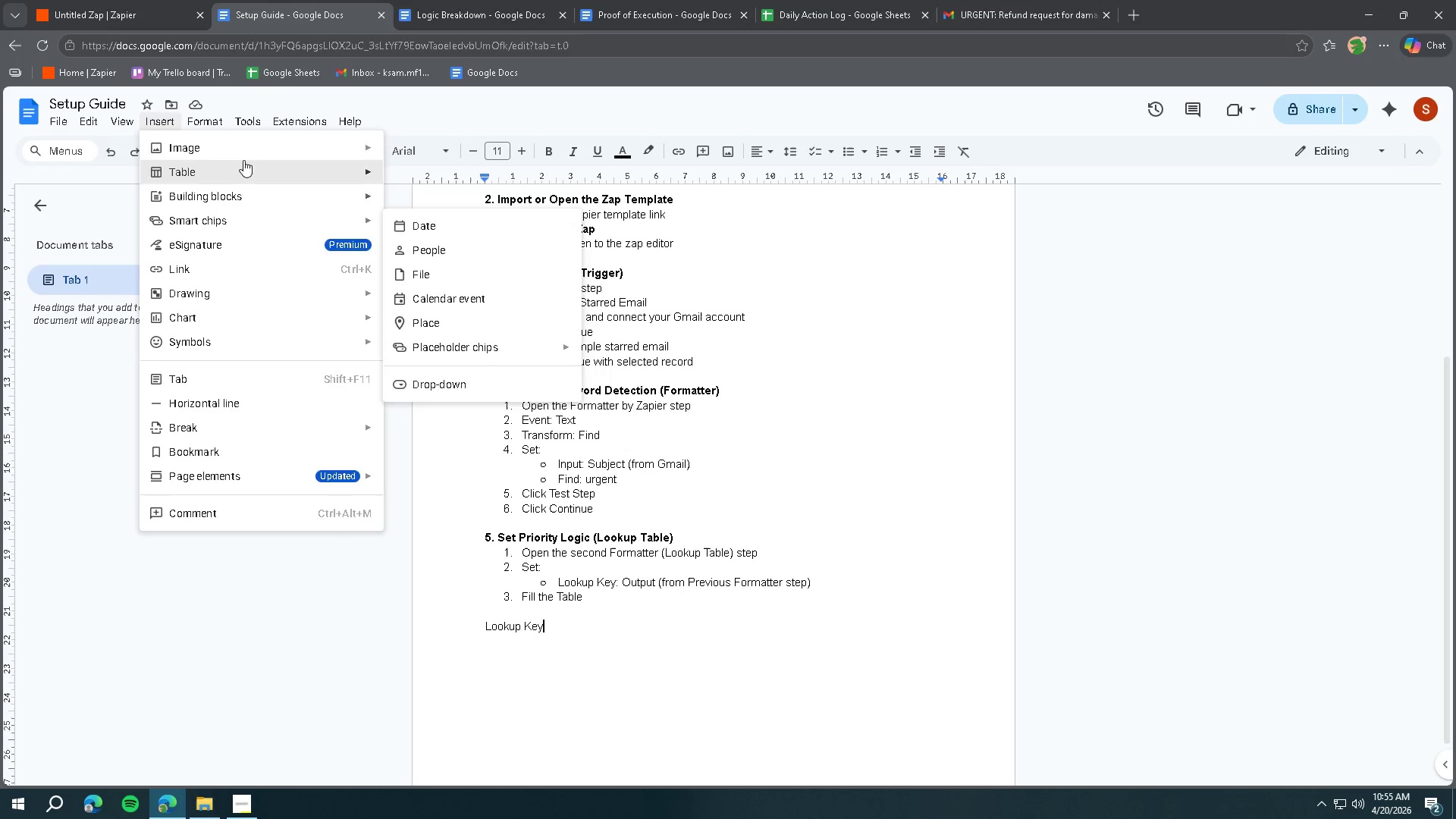 
wait(12.0)
 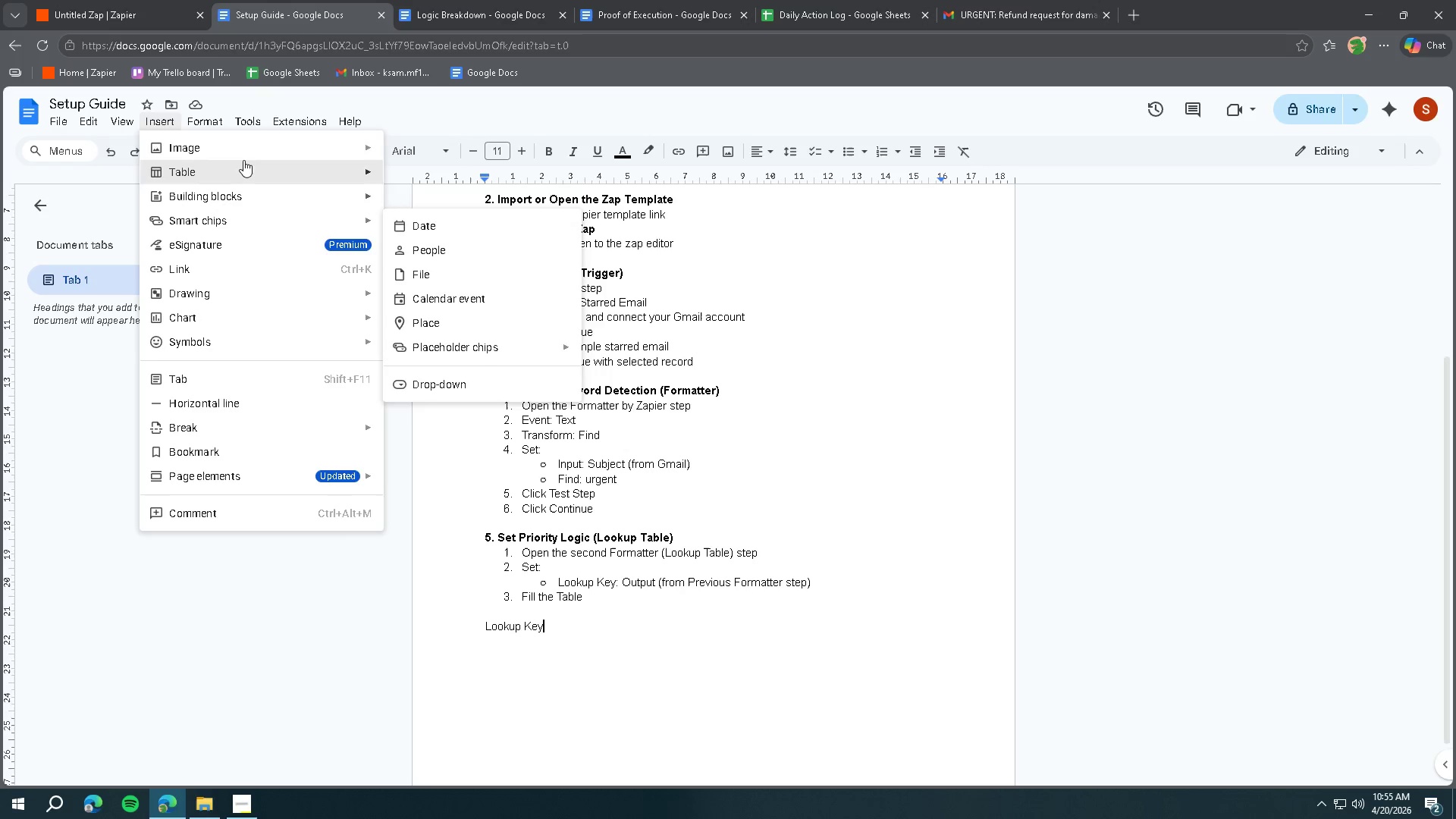 
left_click([411, 225])
 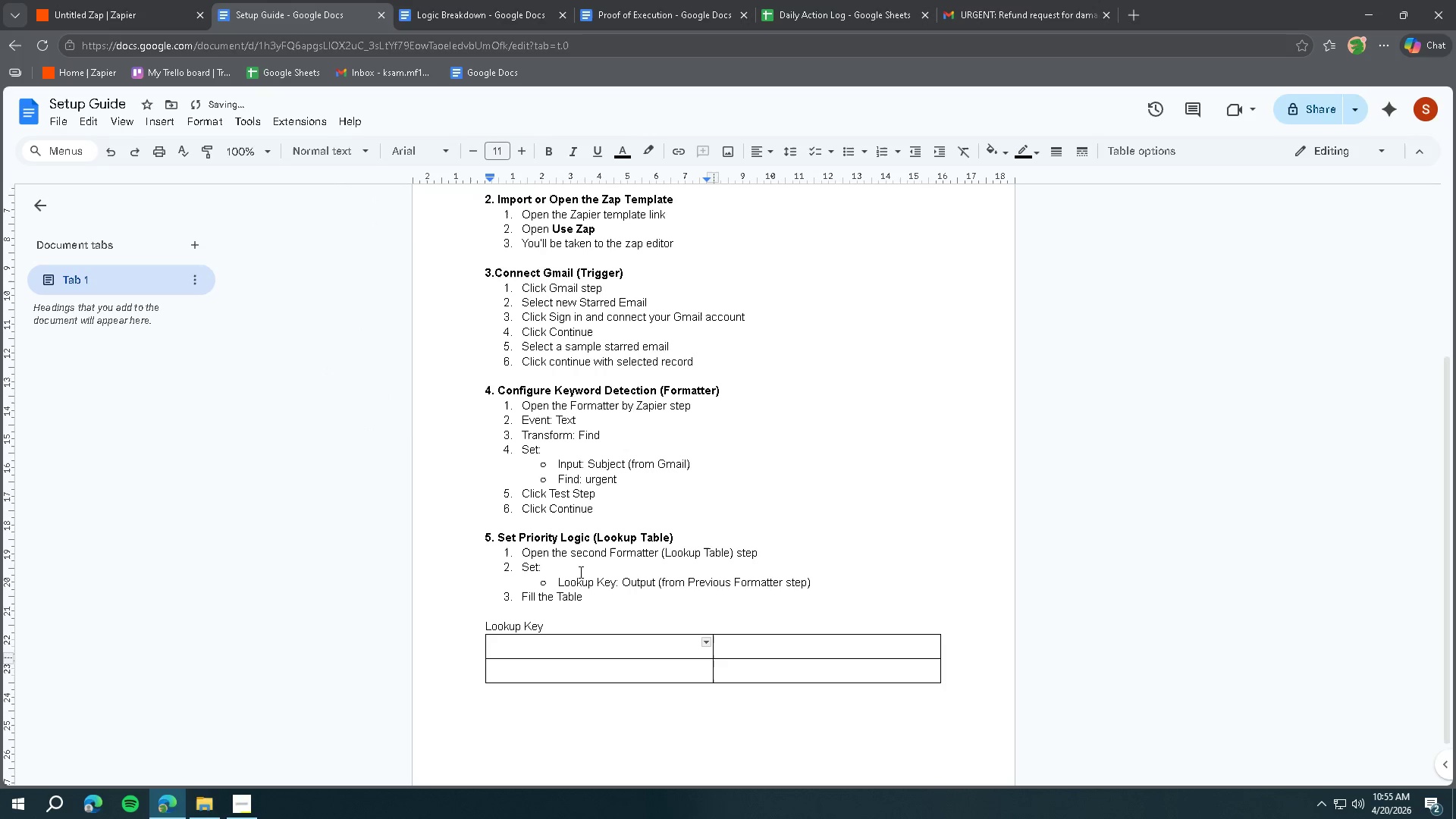 
left_click([569, 624])
 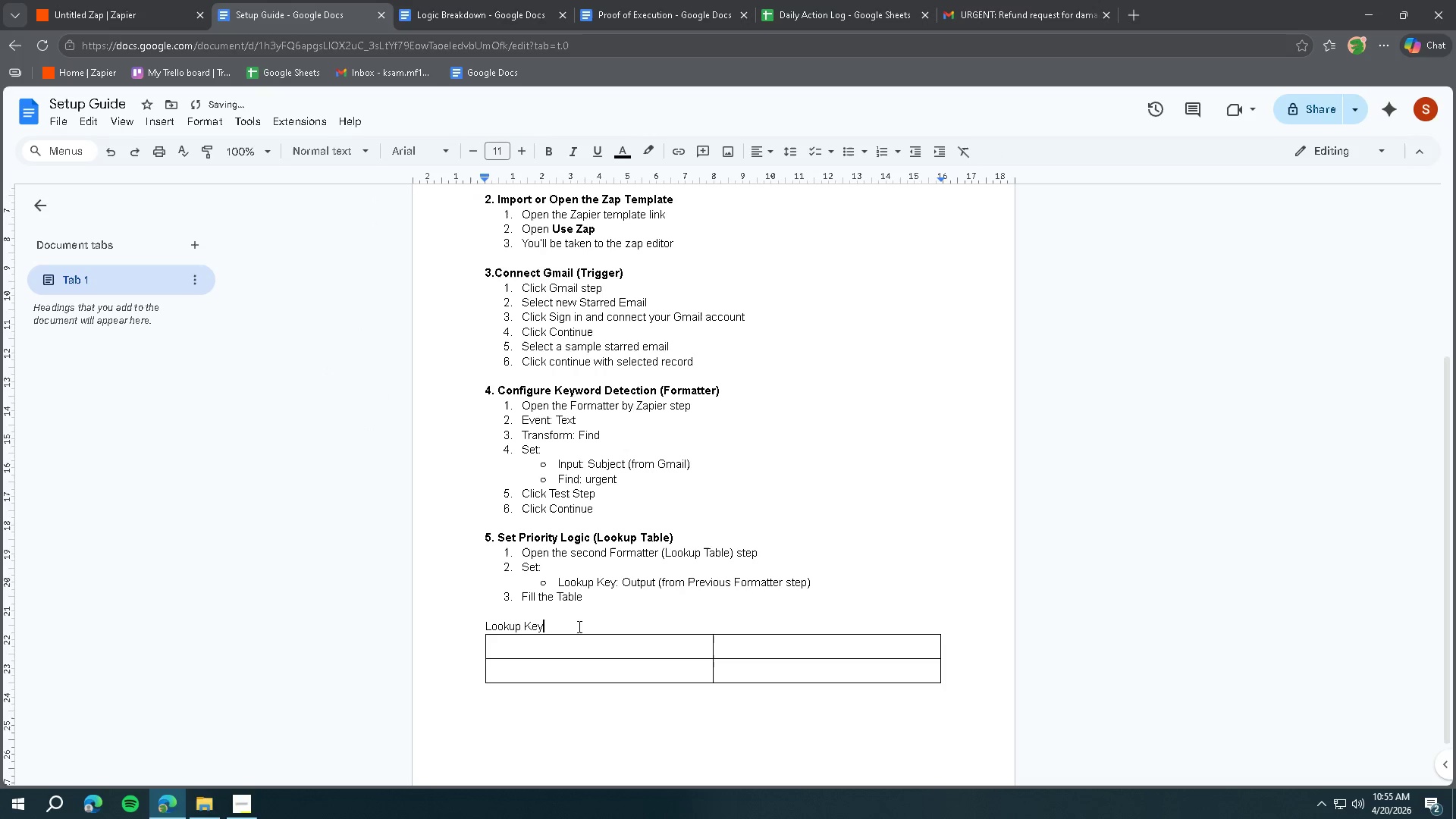 
left_click_drag(start_coordinate=[588, 627], to_coordinate=[483, 626])
 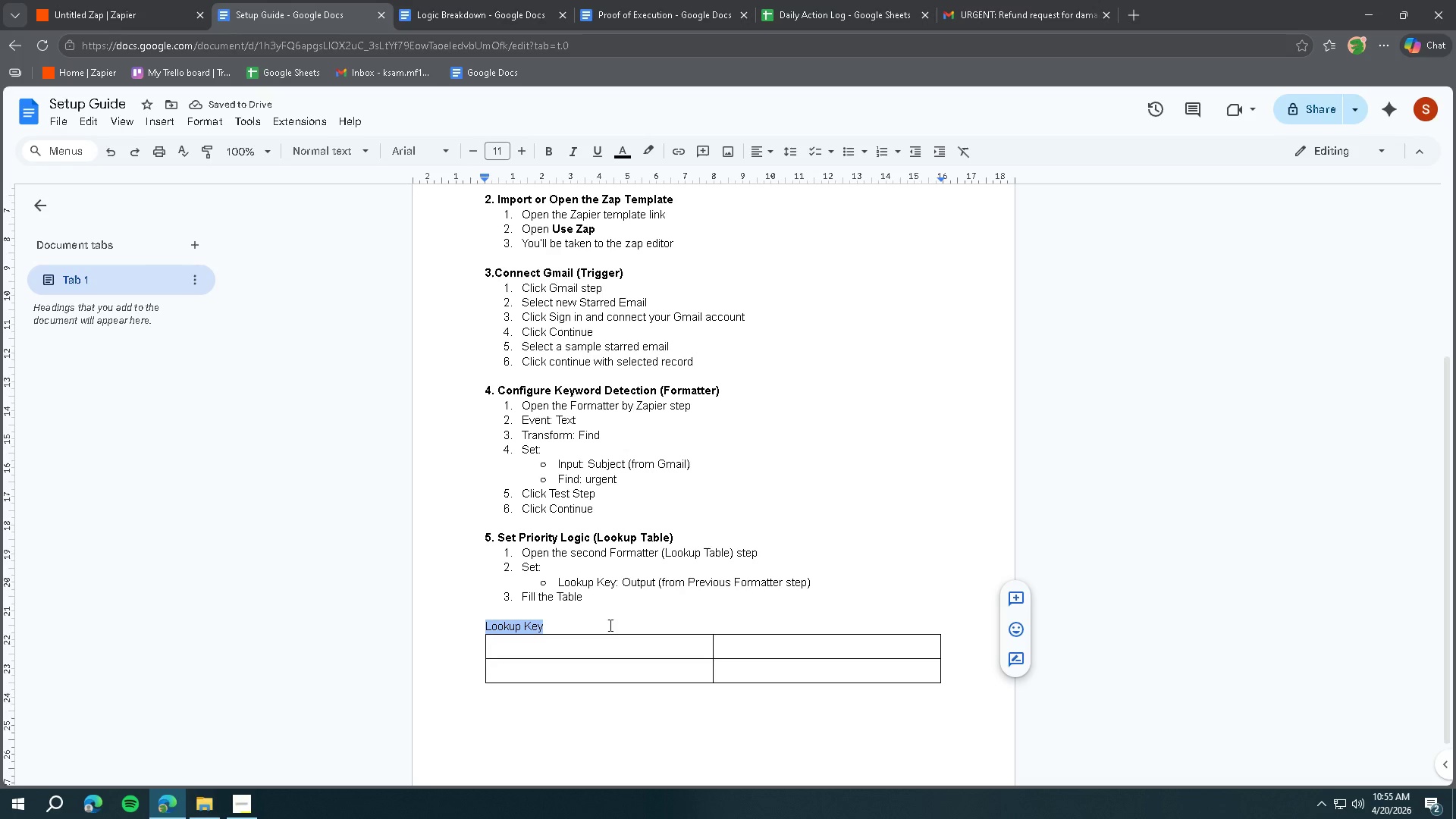 
key(Backspace)
 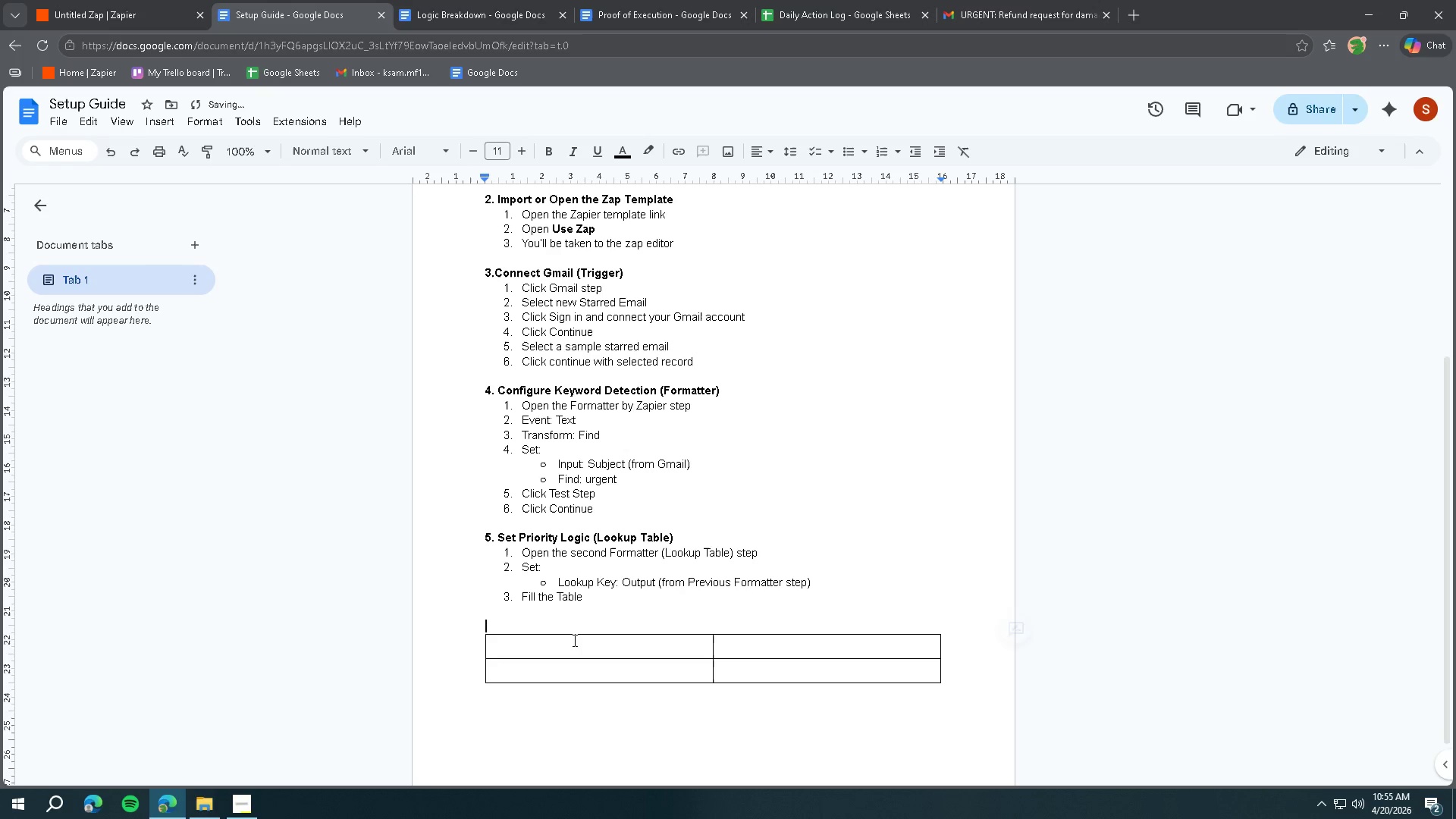 
left_click([566, 648])
 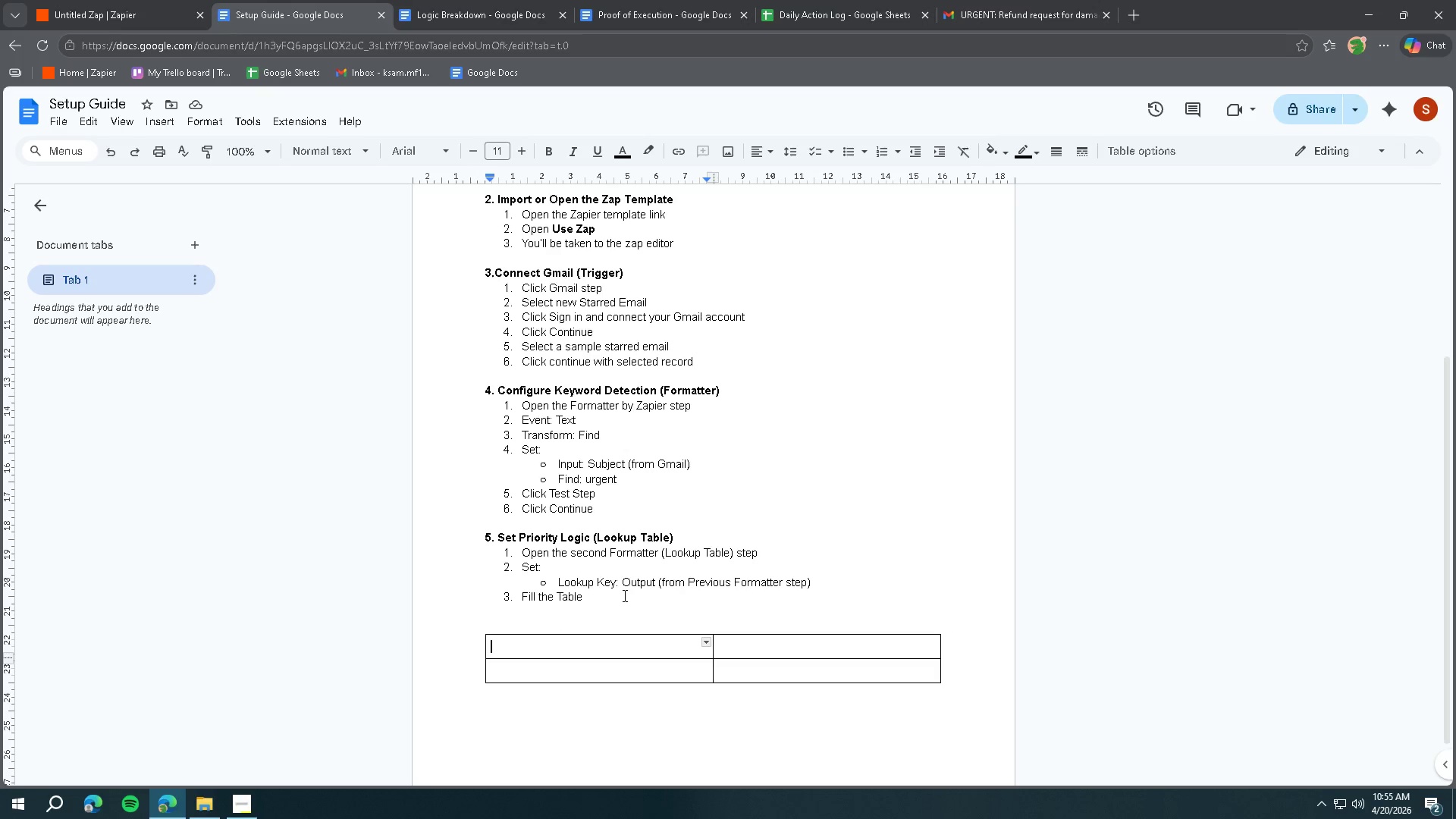 
wait(10.59)
 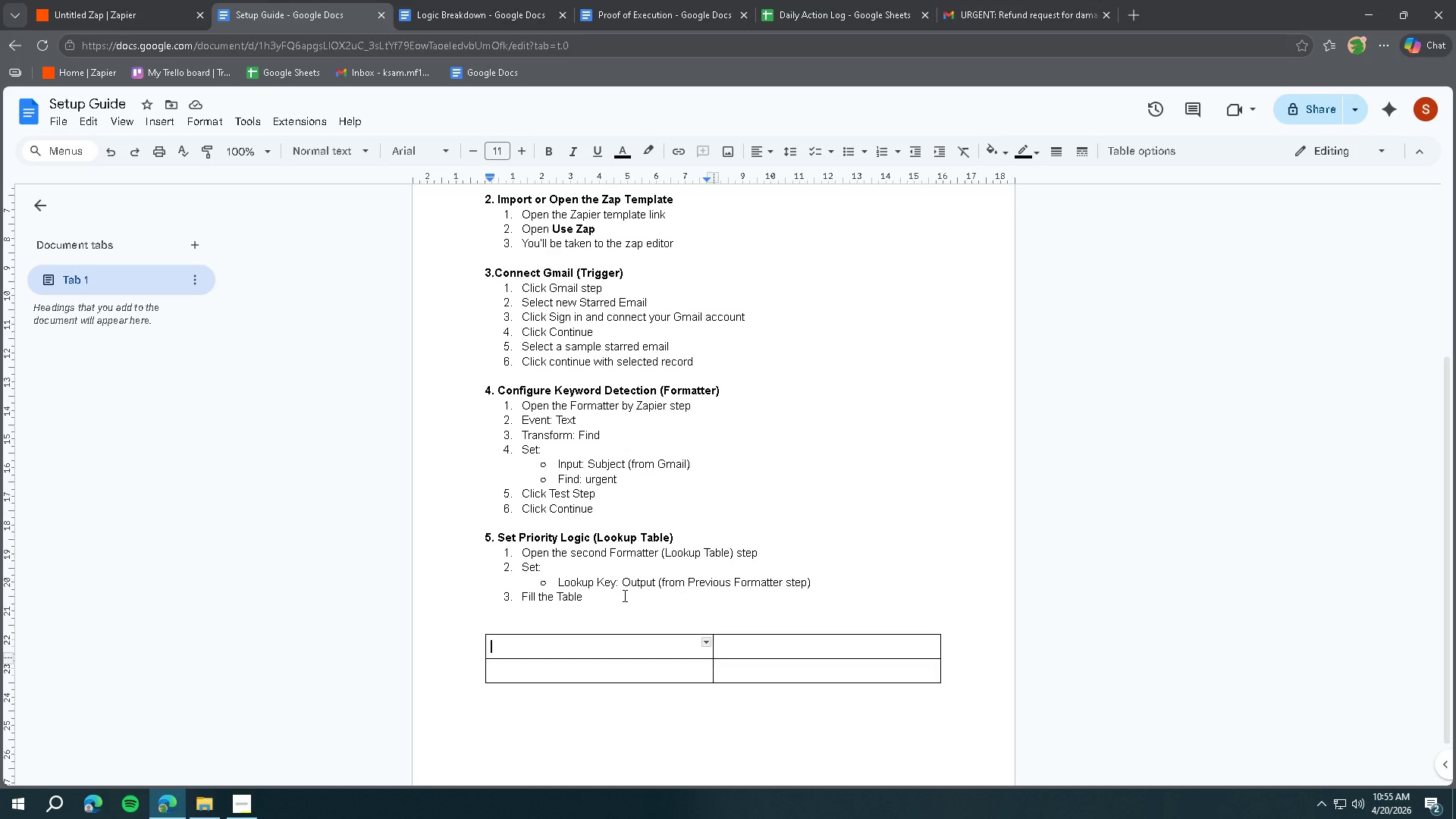 
left_click([759, 156])
 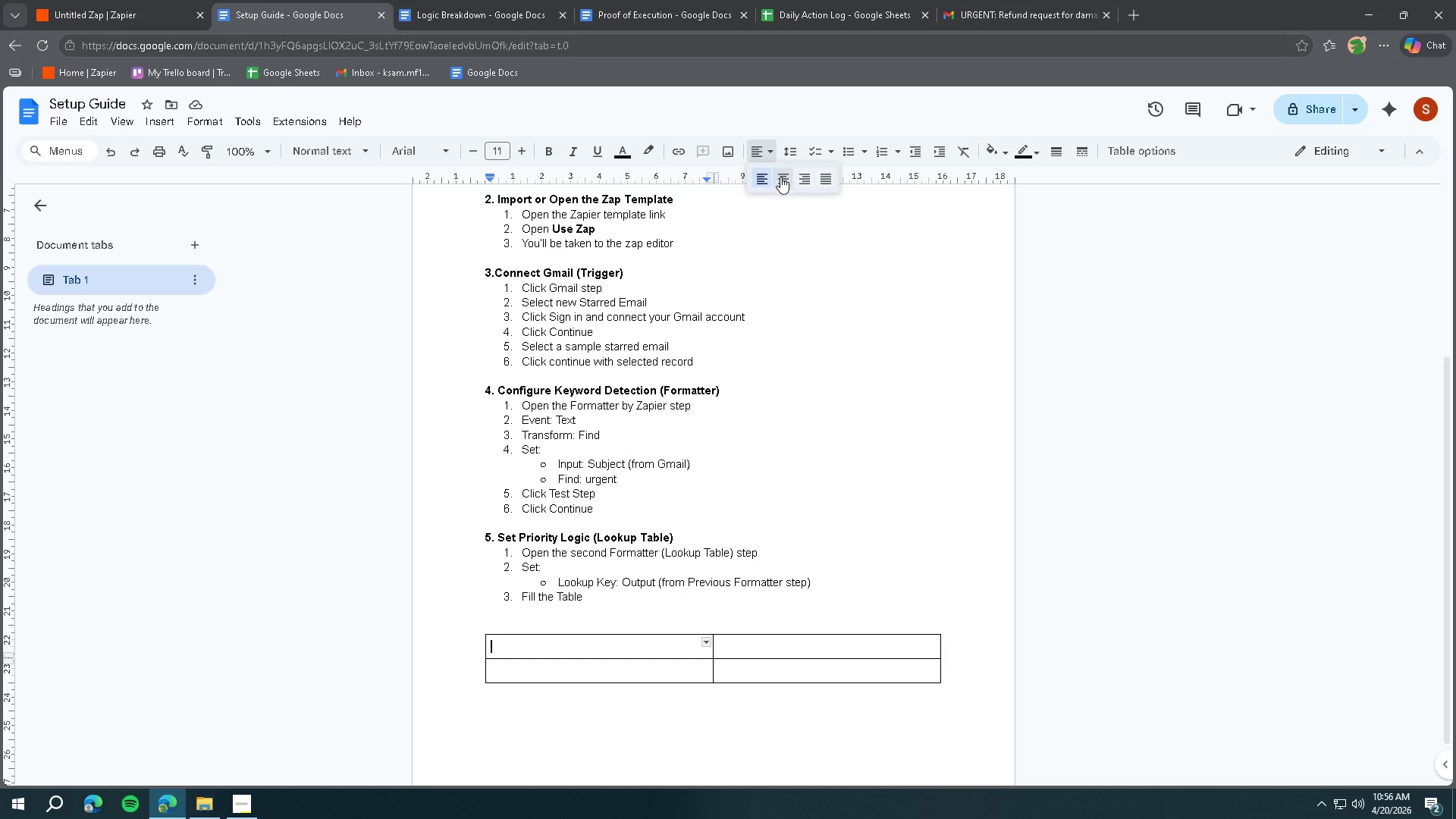 
left_click([783, 180])
 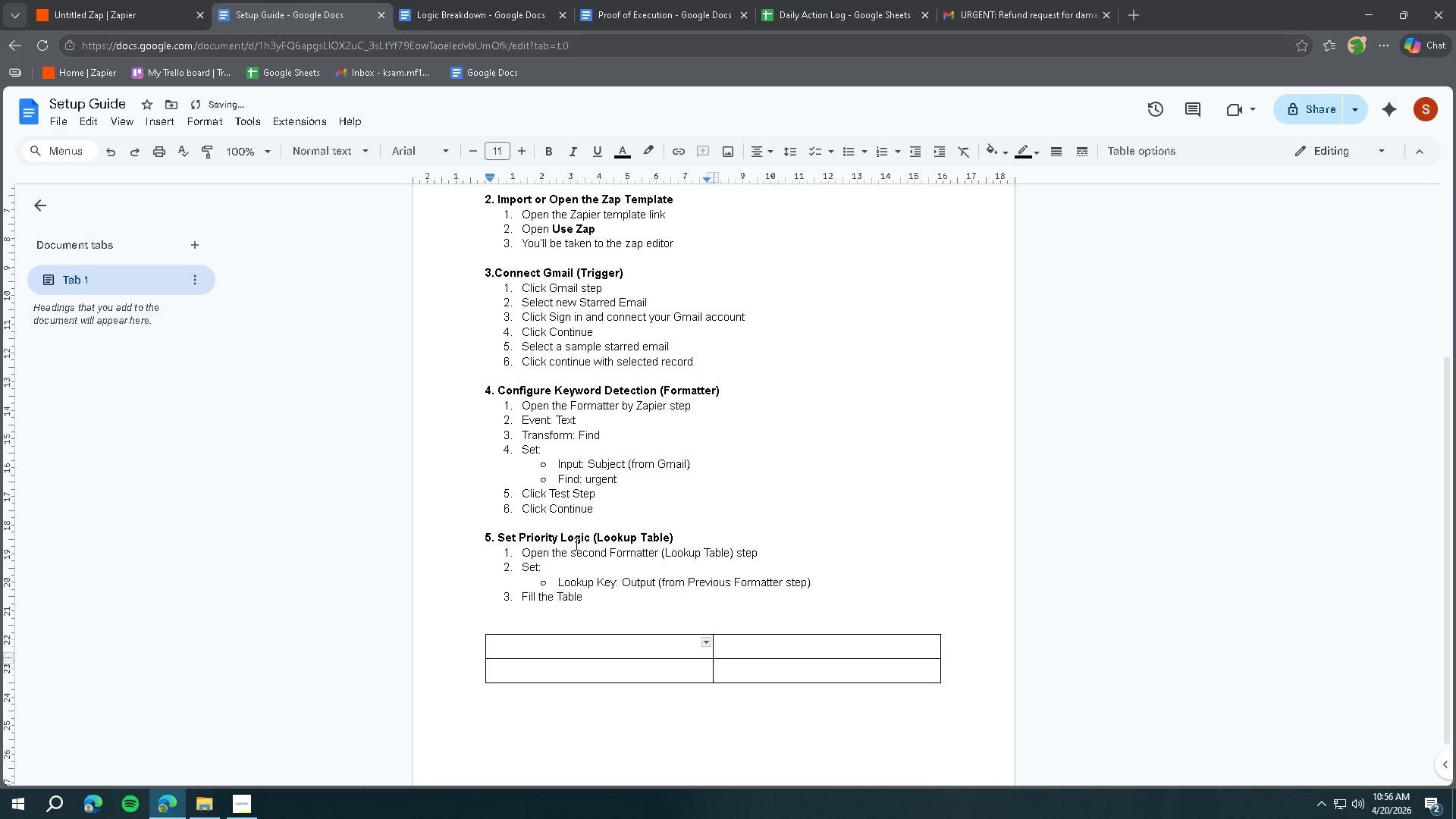 
type(Look )
key(Backspace)
type(up Key)
 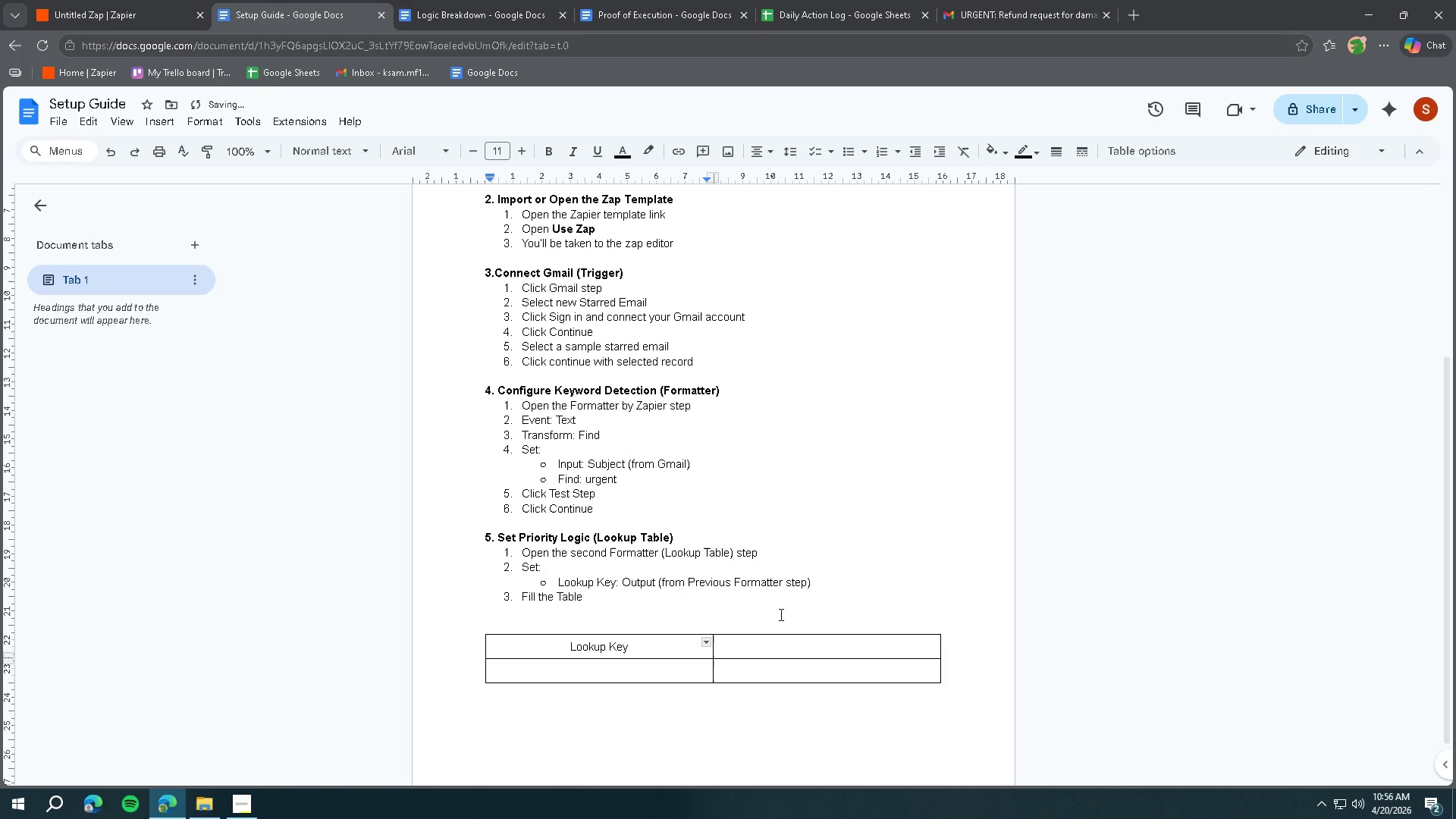 
left_click_drag(start_coordinate=[647, 651], to_coordinate=[565, 654])
 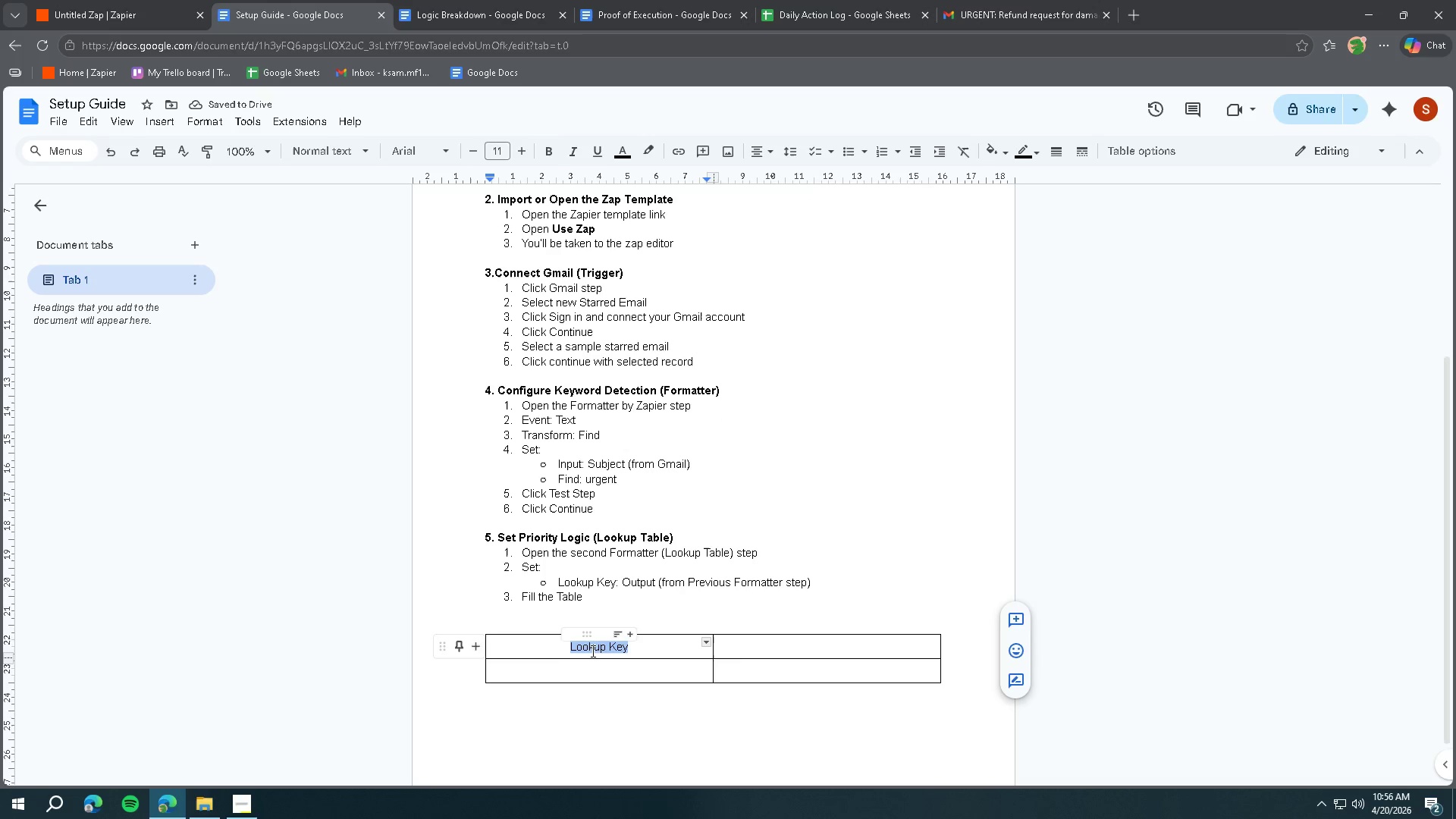 
key(Control+ControlLeft)
 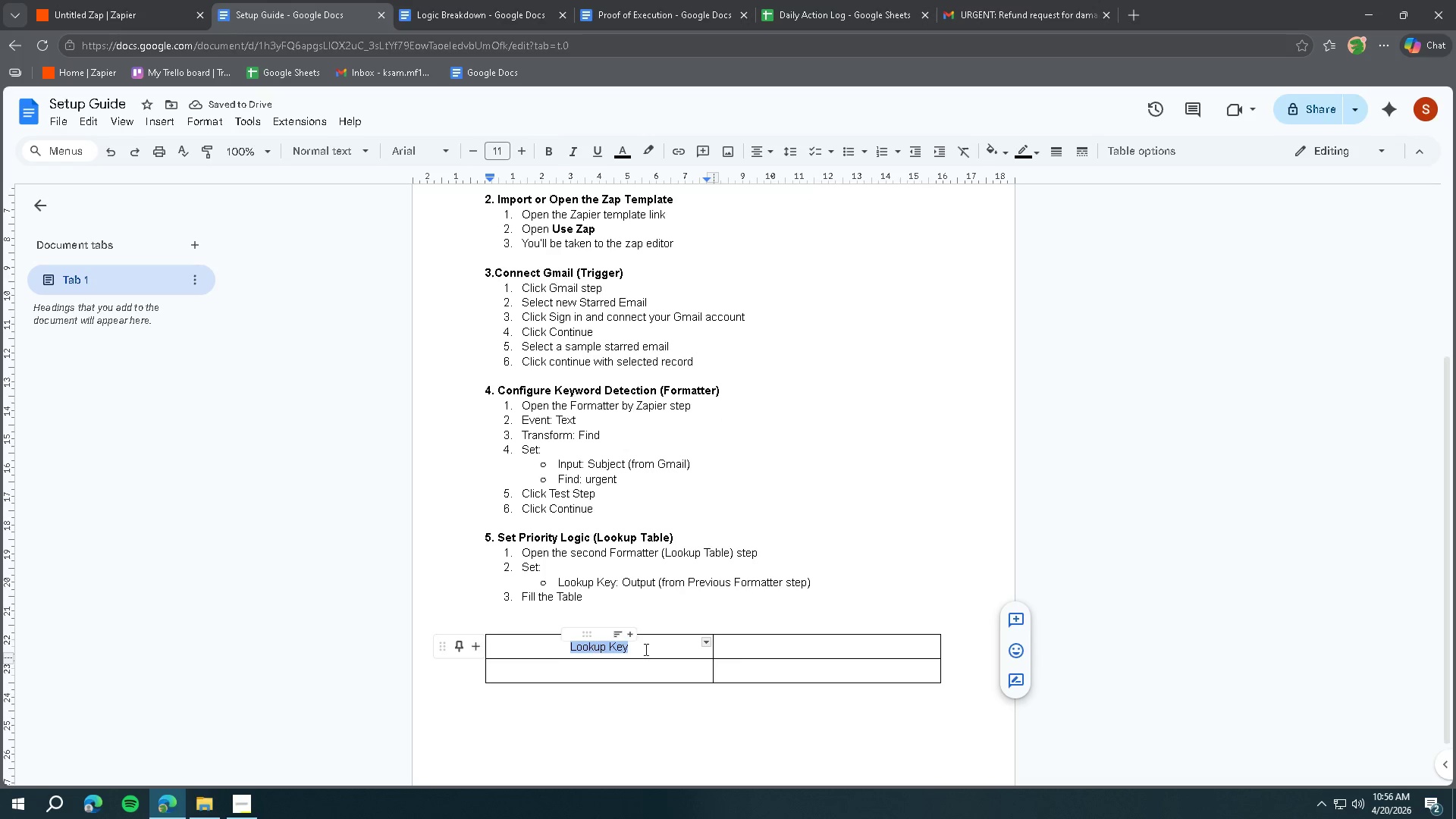 
key(Control+B)
 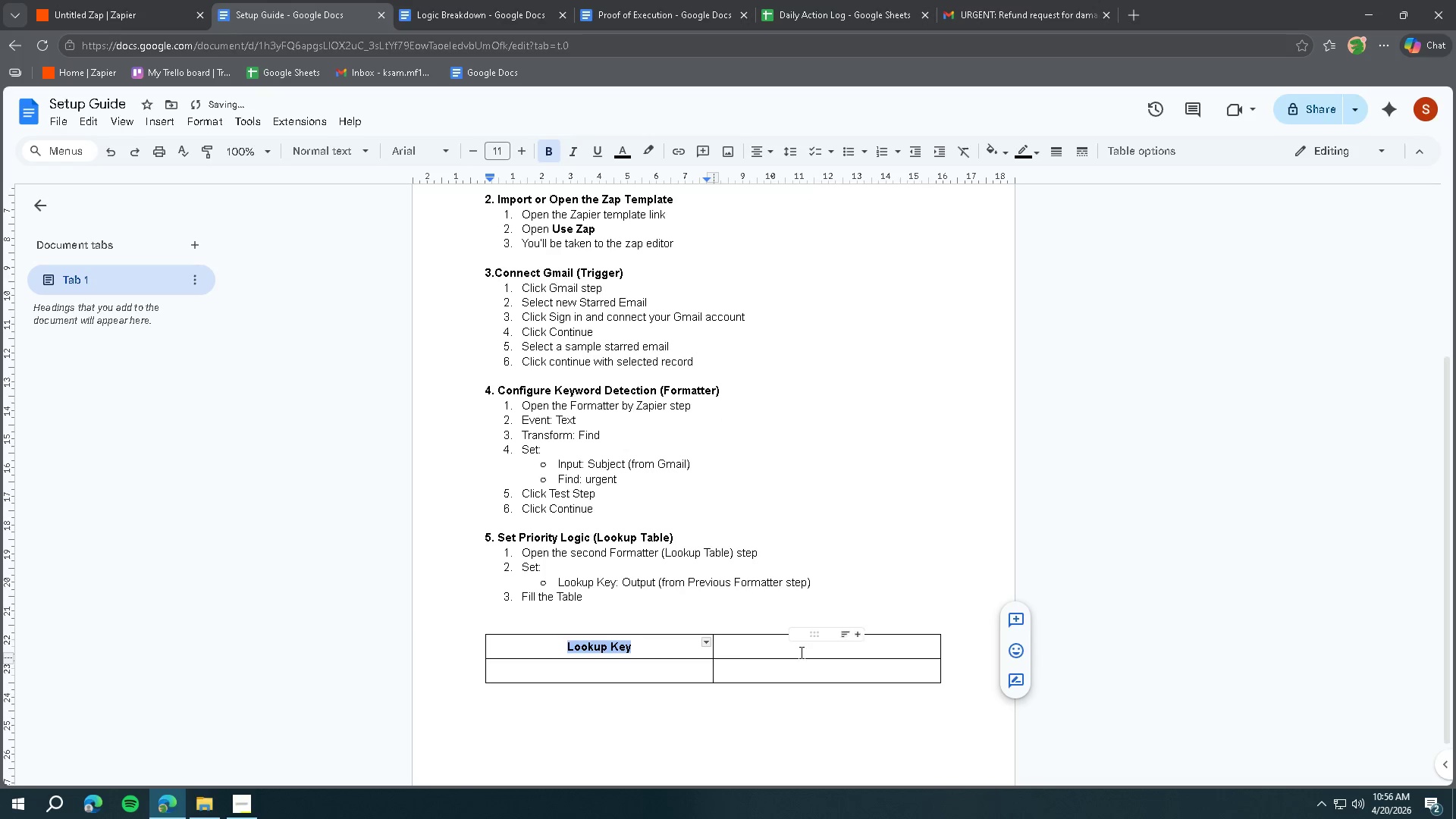 
left_click([800, 651])
 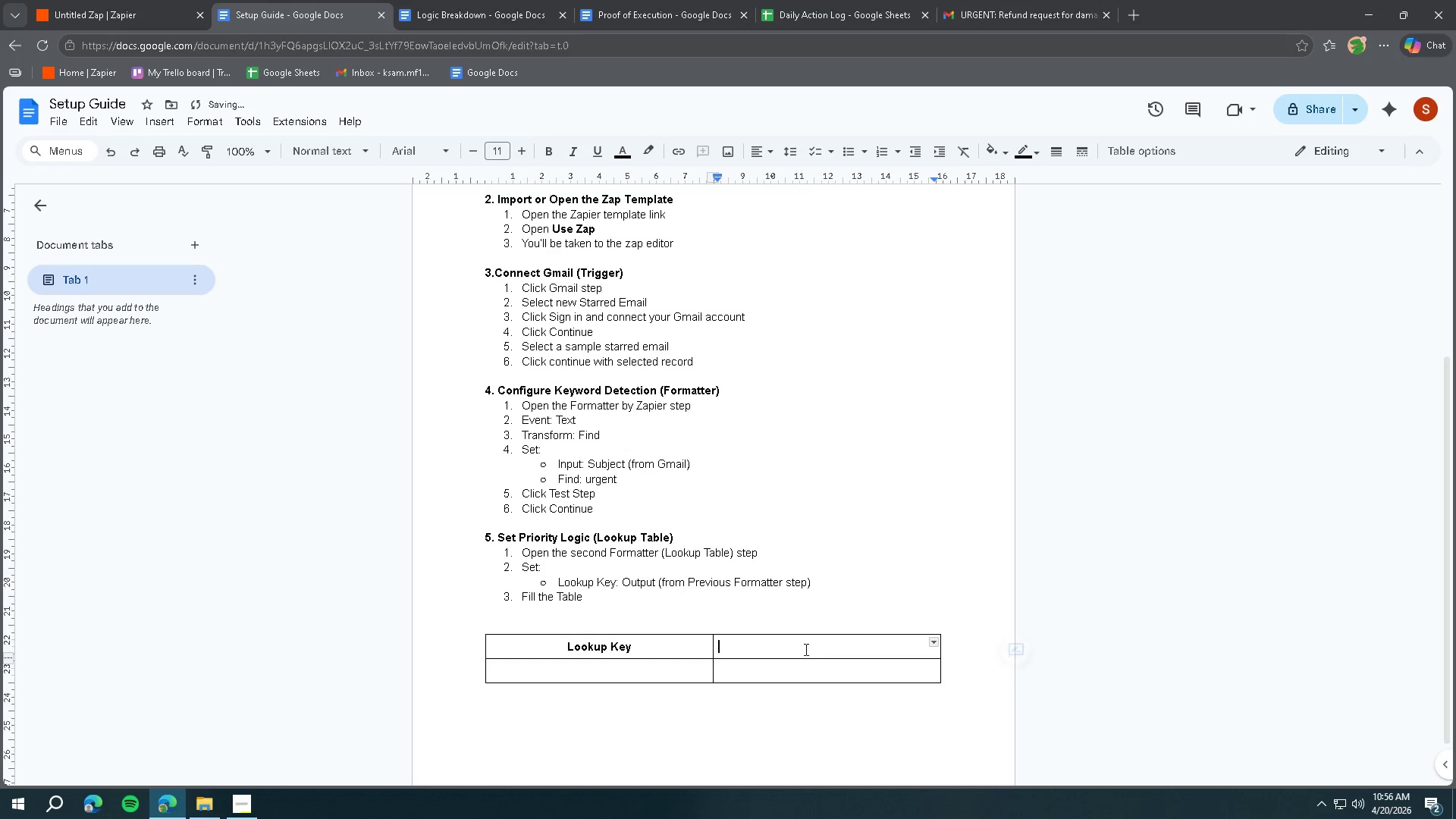 
key(Control+ControlLeft)
 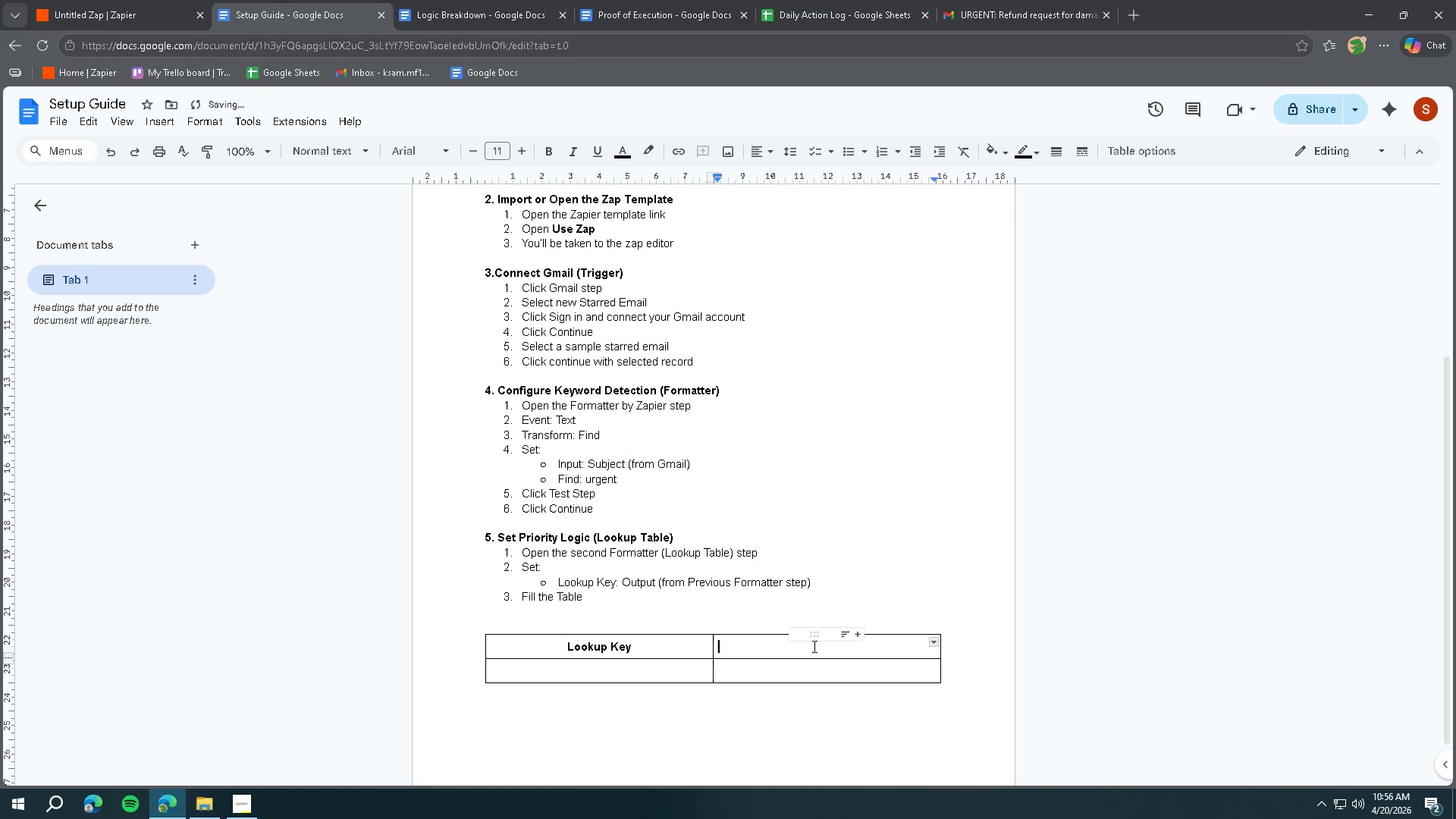 
key(Control+B)
 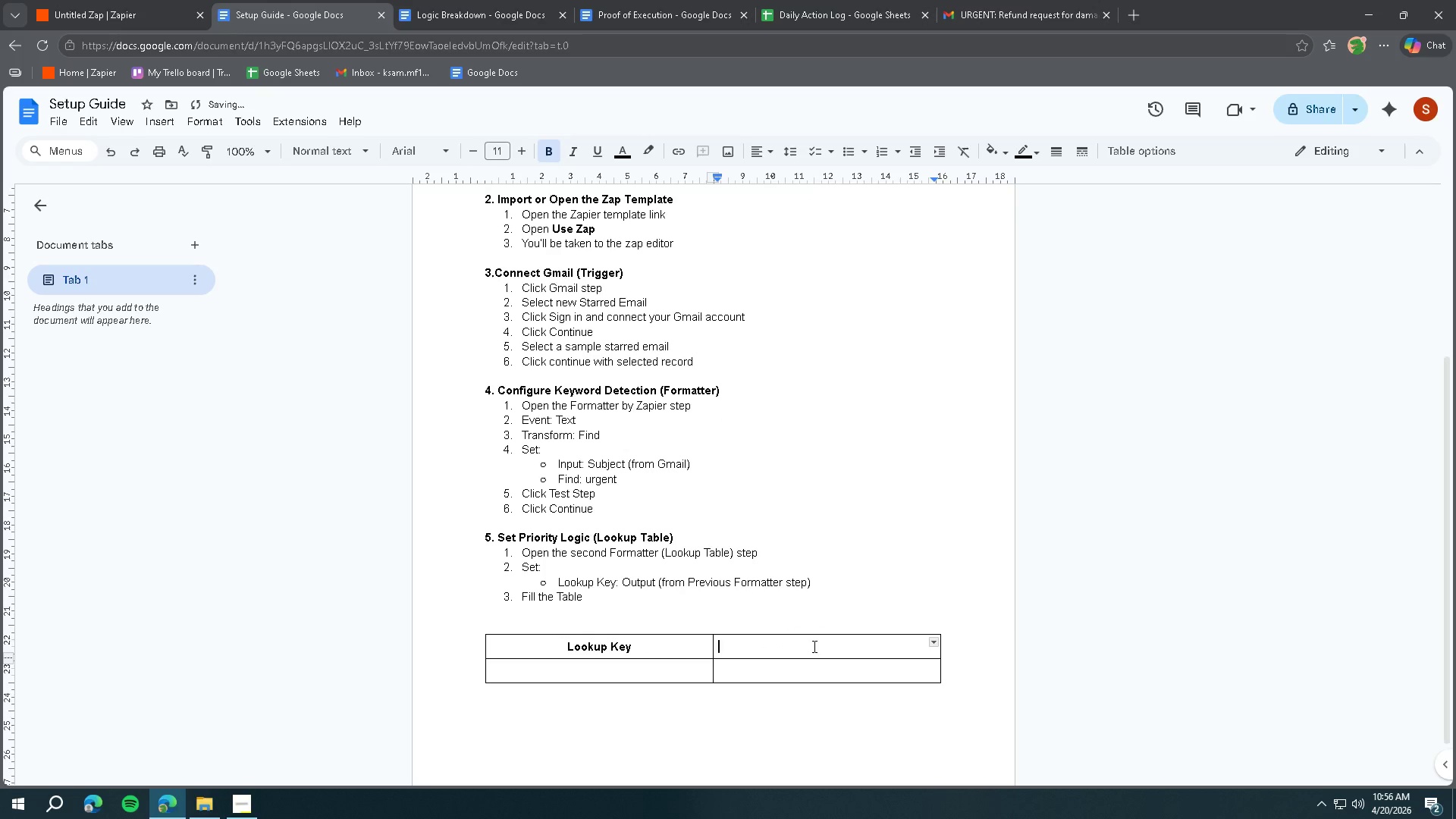 
type(Value)
 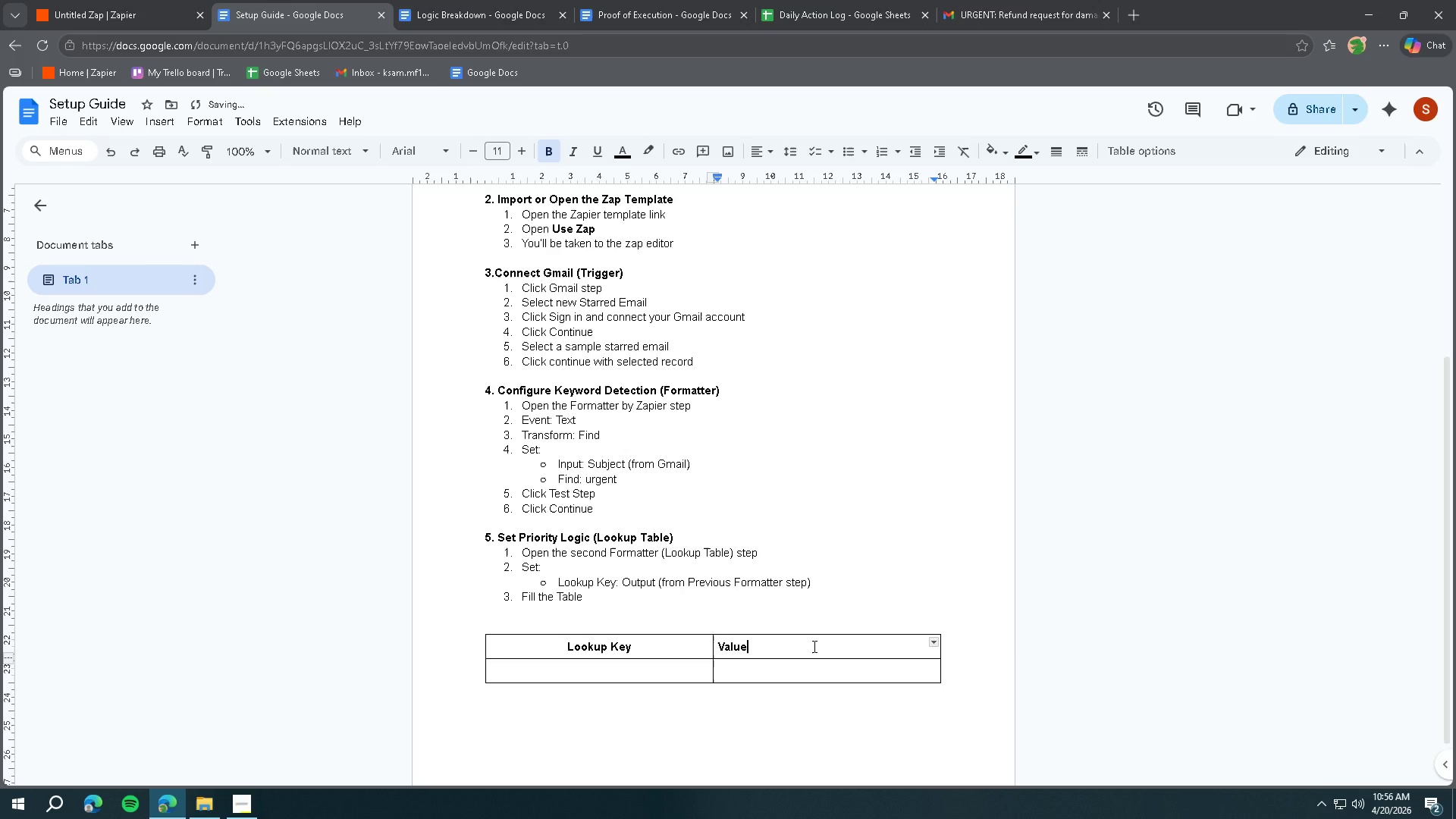 
left_click_drag(start_coordinate=[813, 646], to_coordinate=[716, 653])
 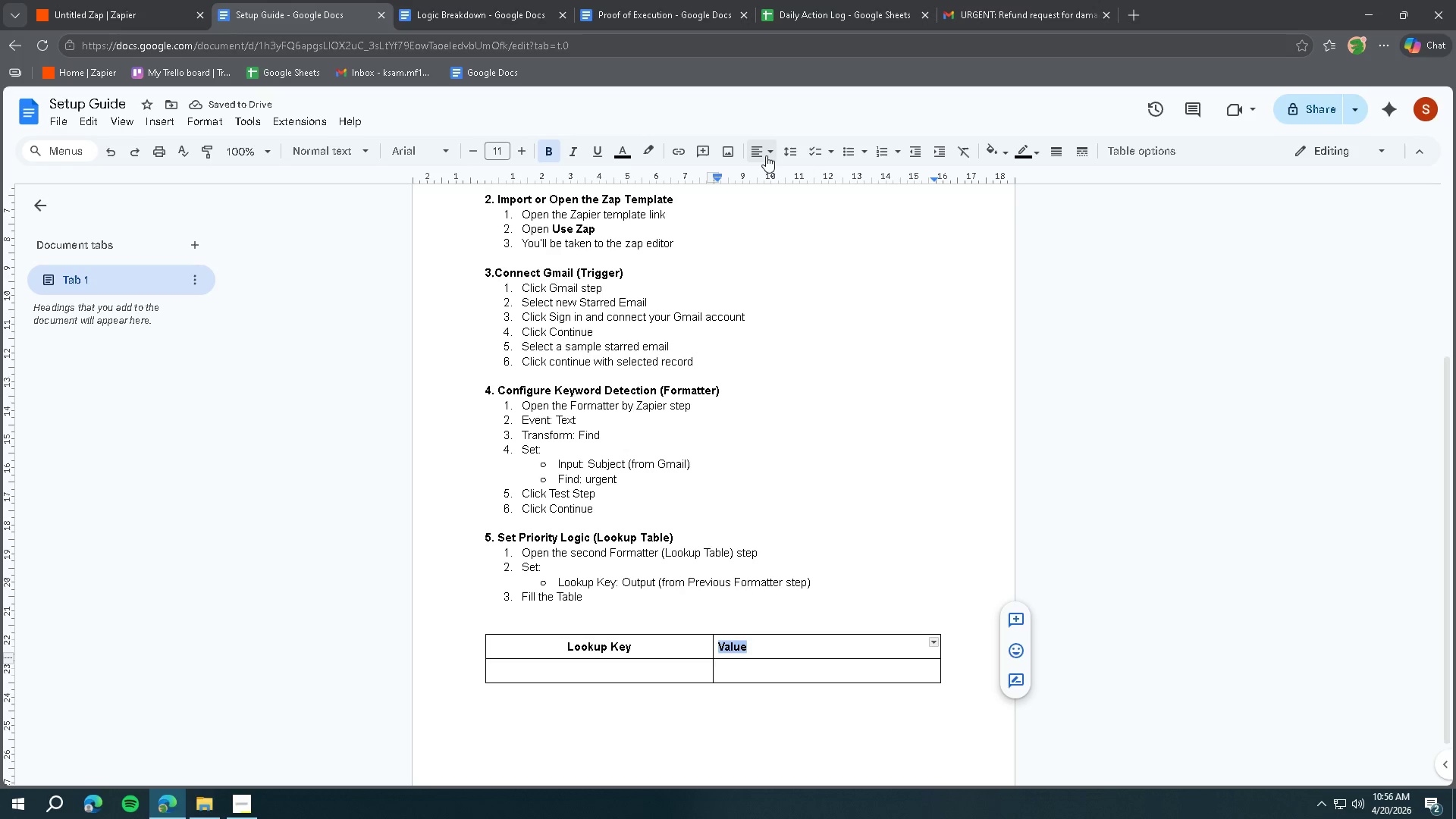 
double_click([781, 184])
 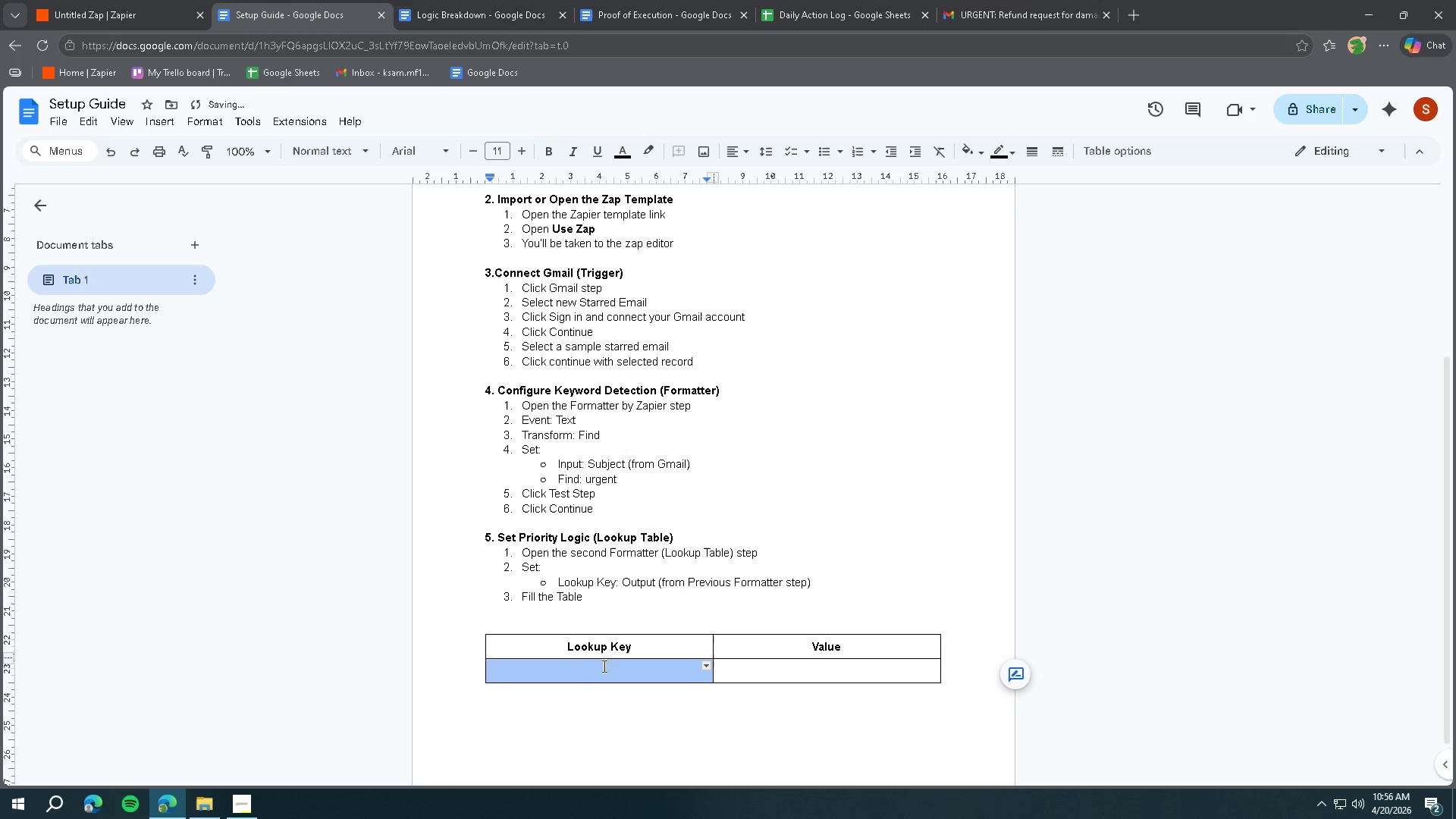 
double_click([606, 665])
 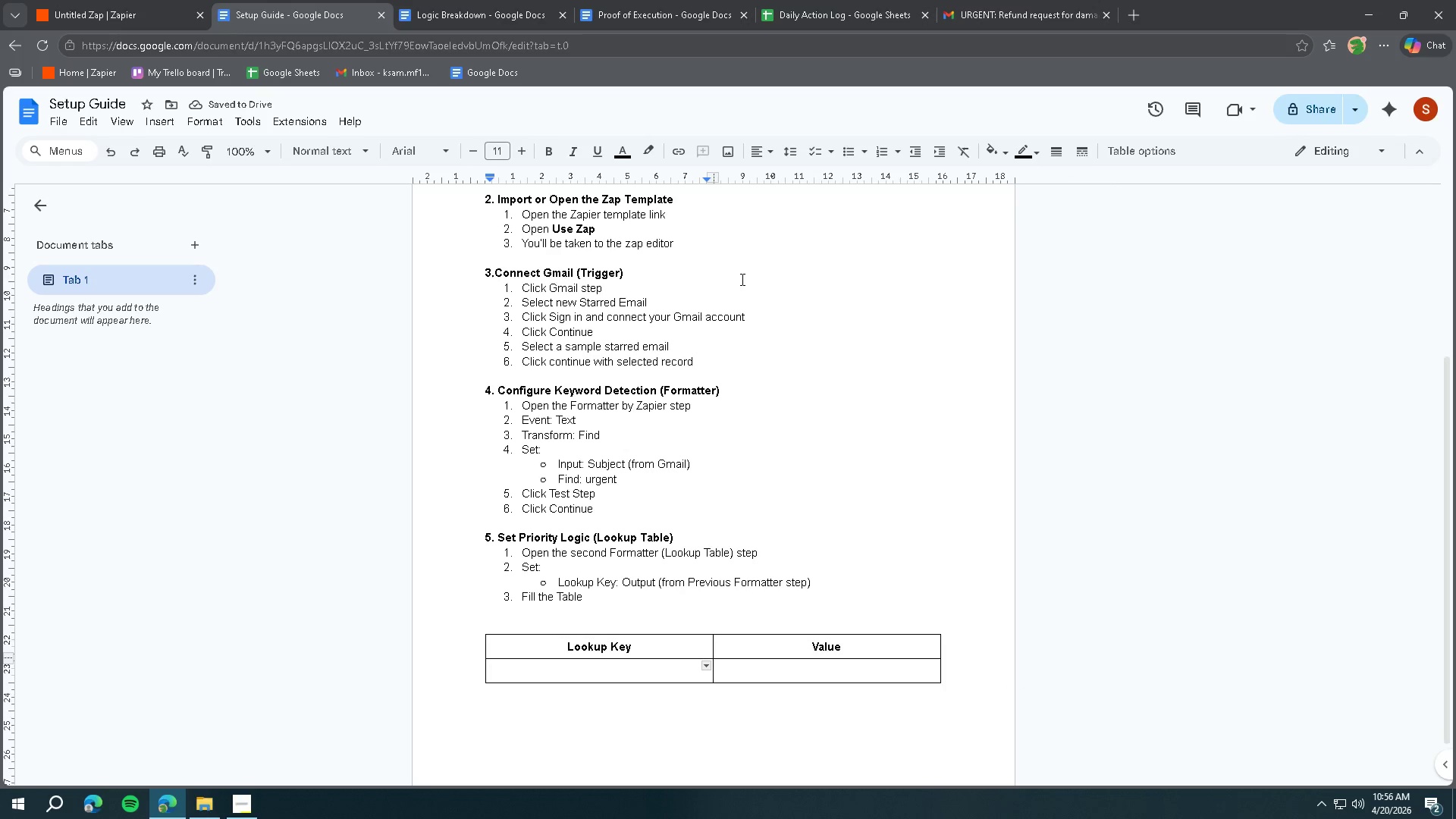 
key(1)
 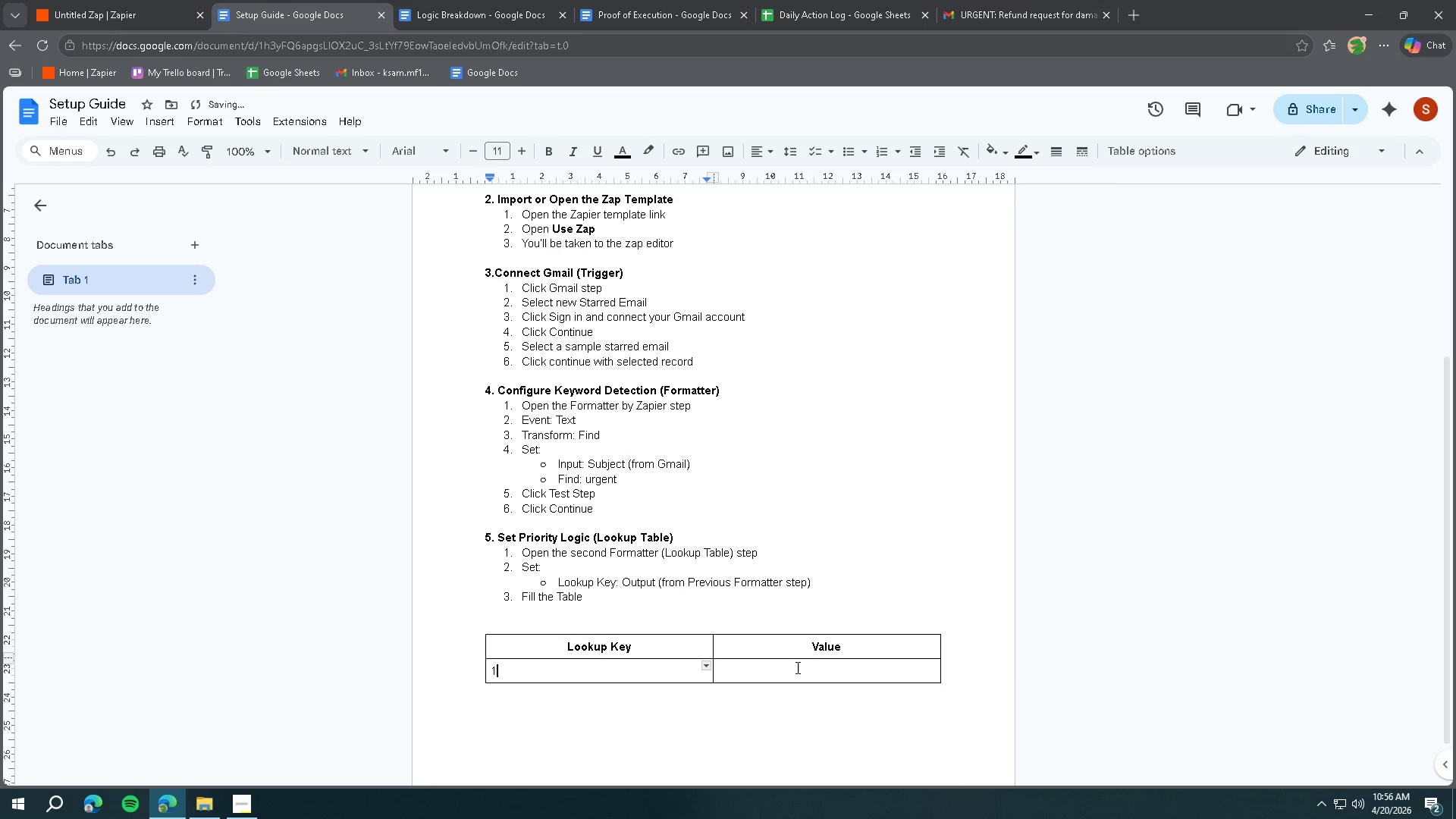 
left_click([792, 673])
 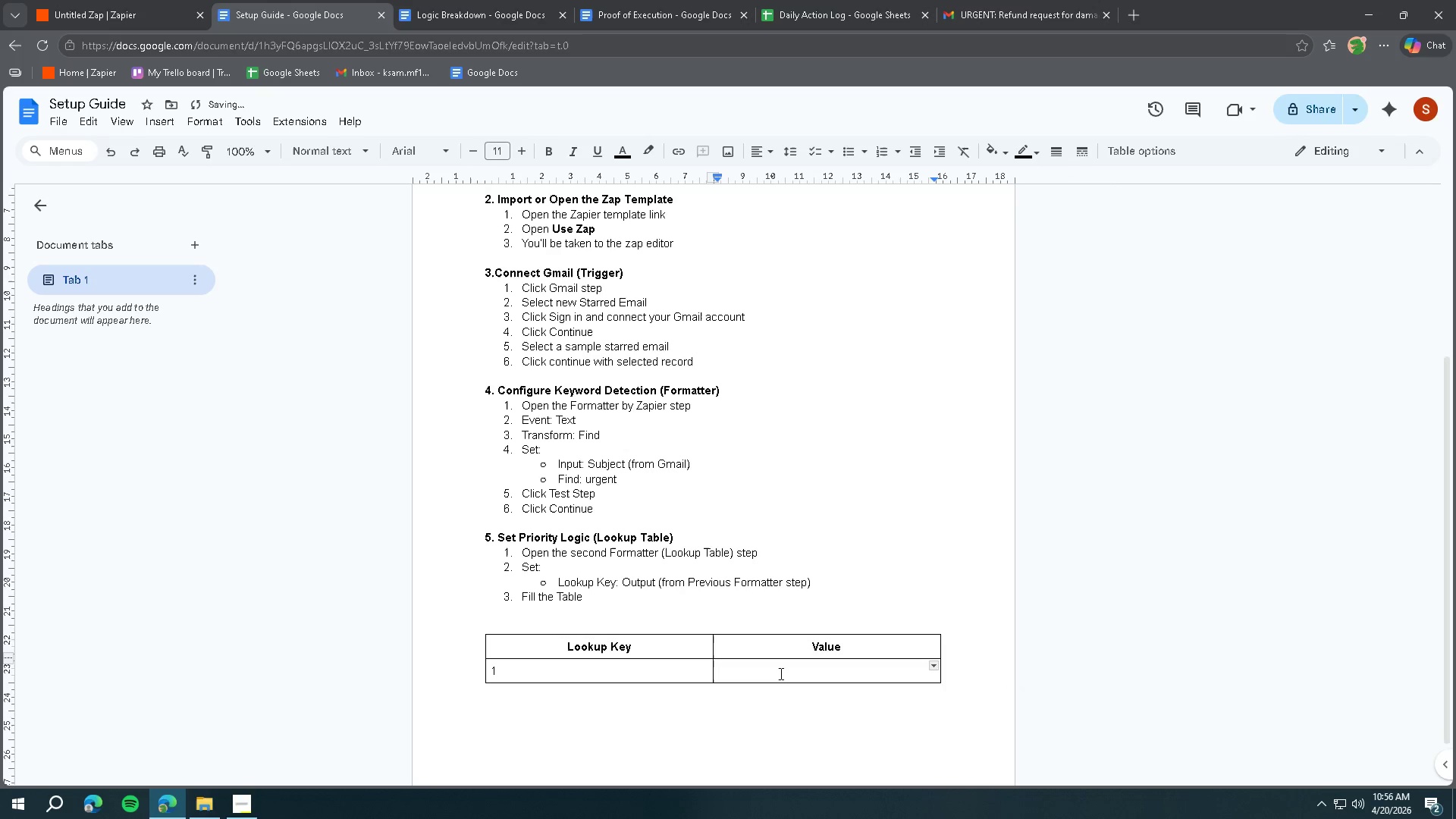 
type(High)
 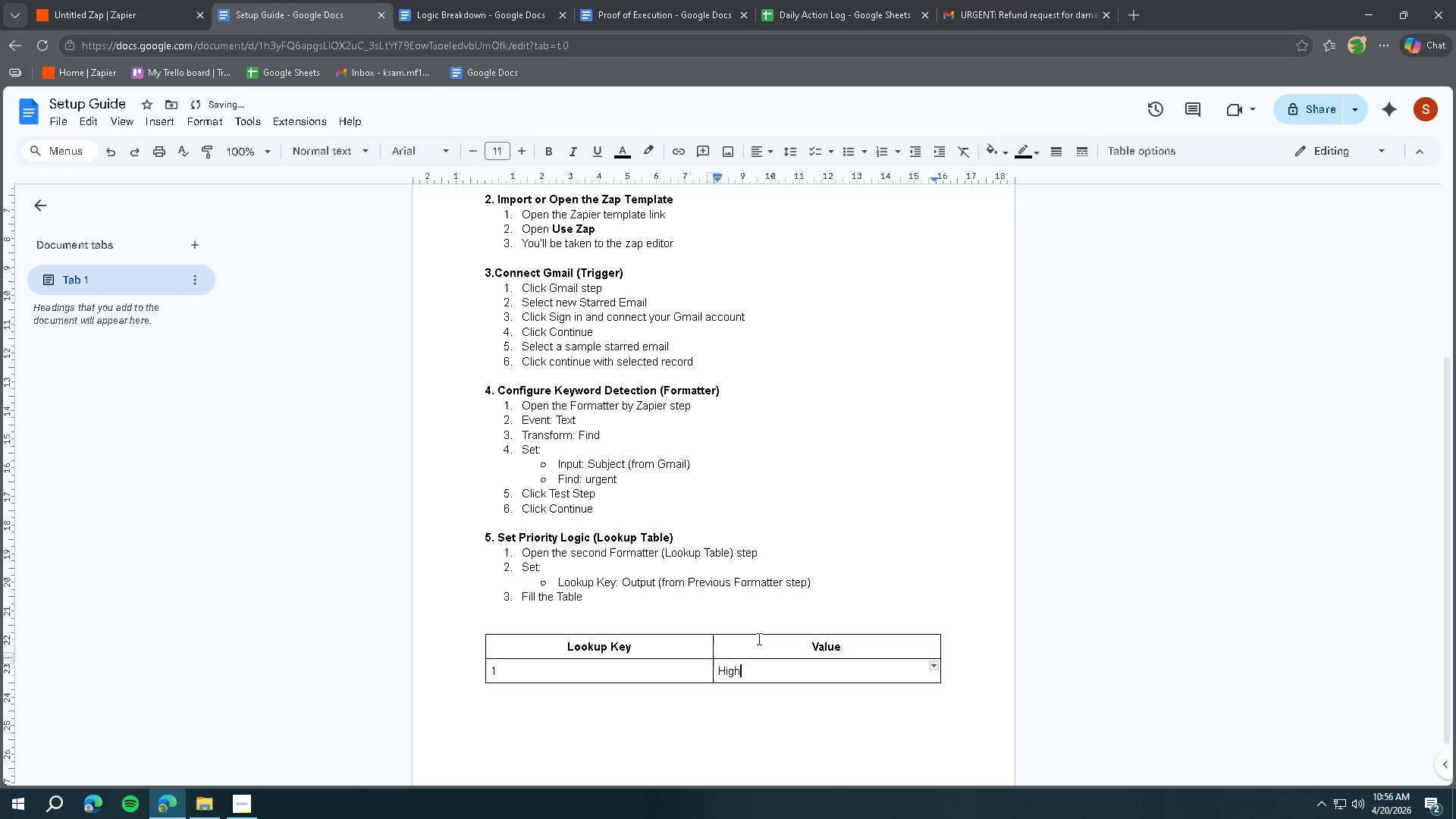 
left_click([792, 698])
 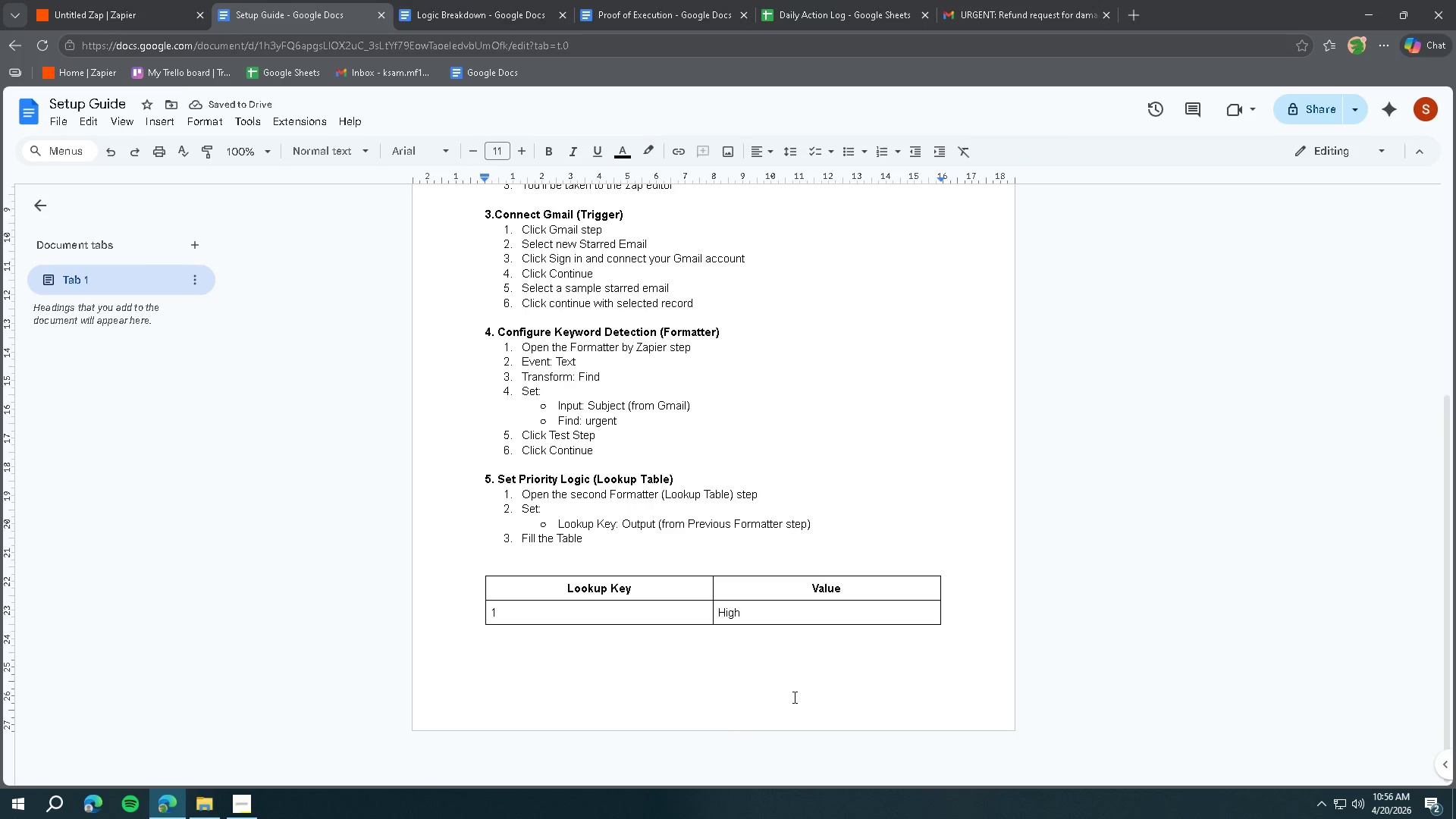 
scroll: coordinate [731, 617], scroll_direction: down, amount: 3.0
 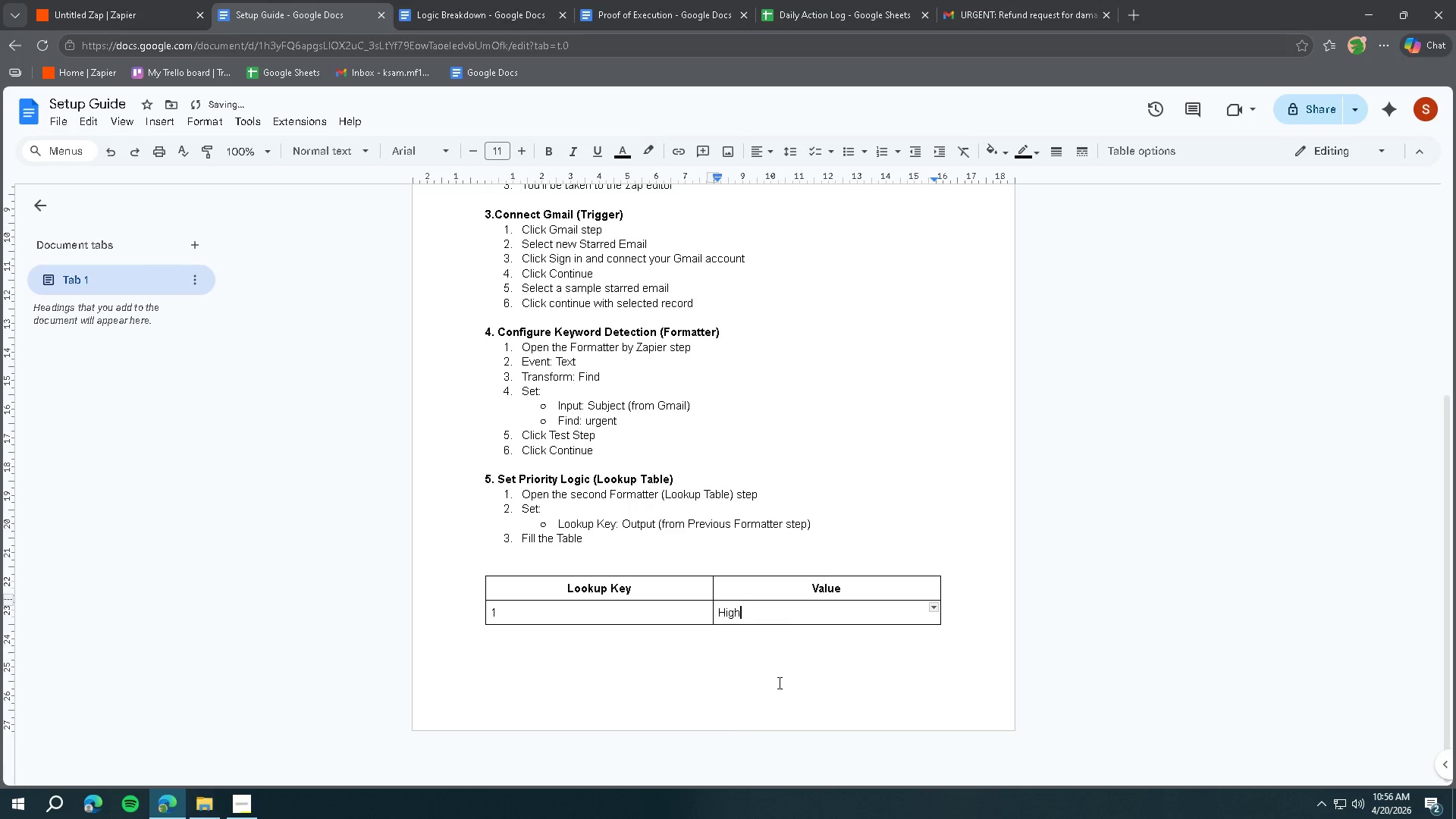 
key(Enter)
 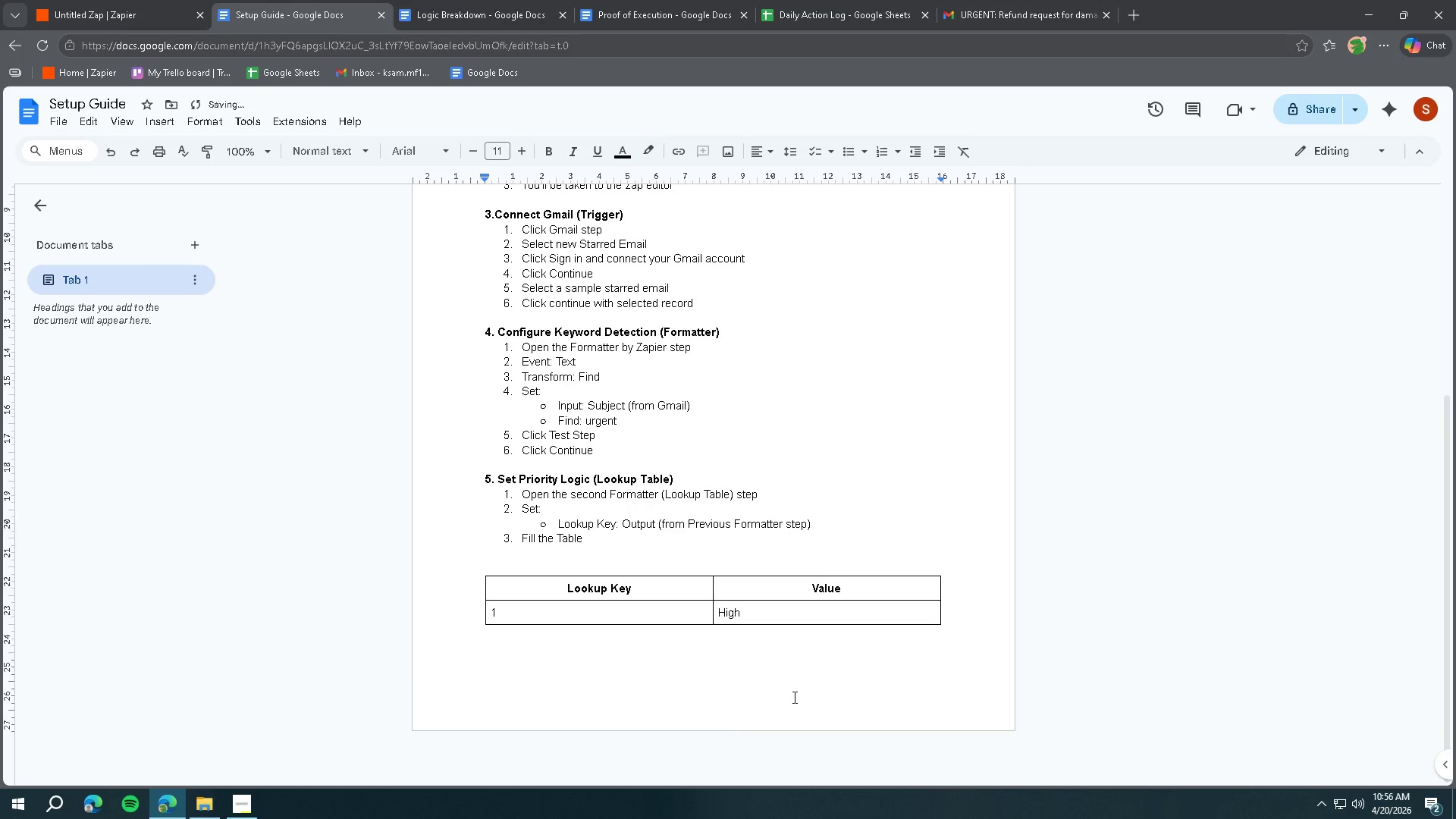 
key(4)
 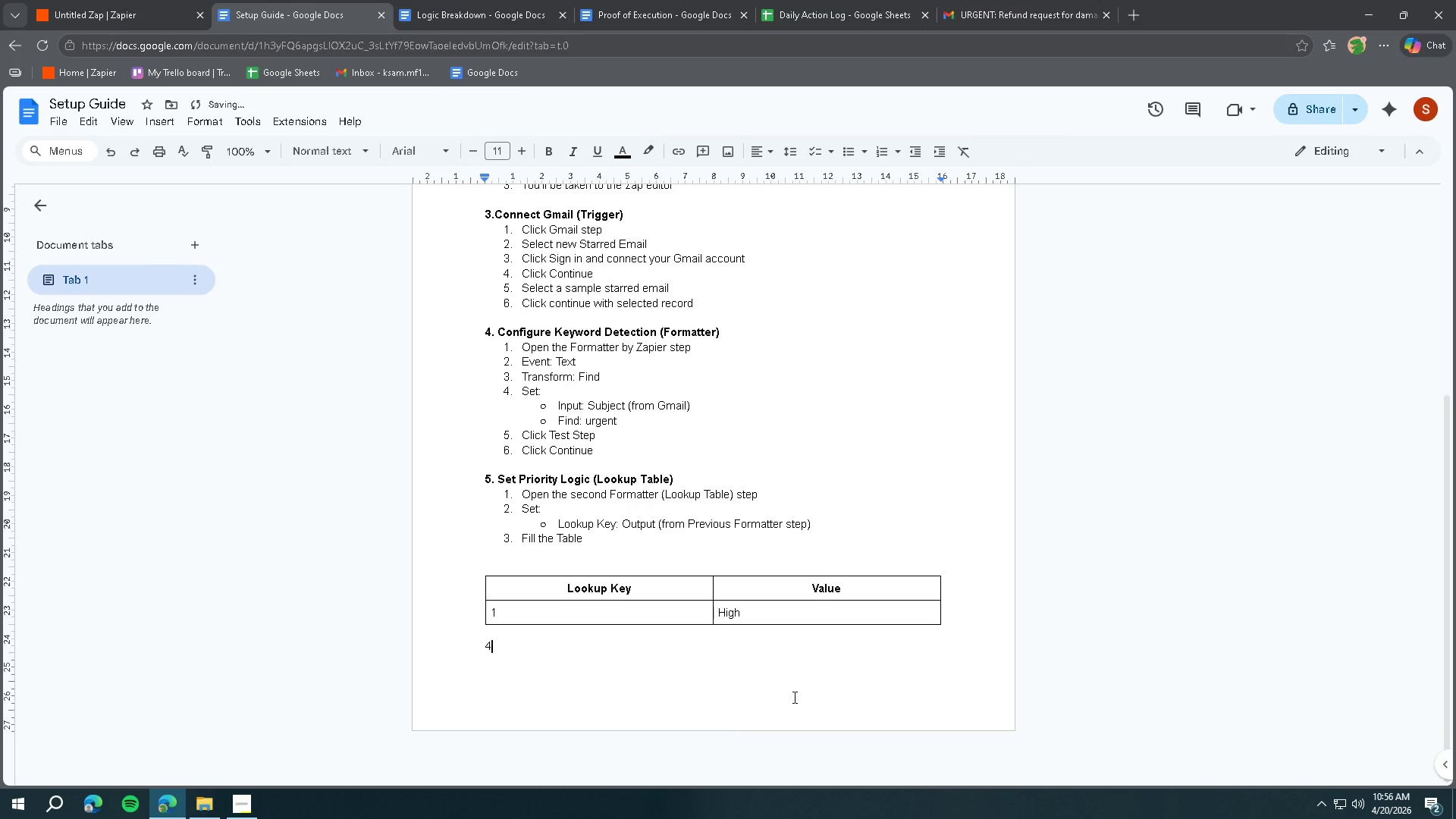 
key(Period)
 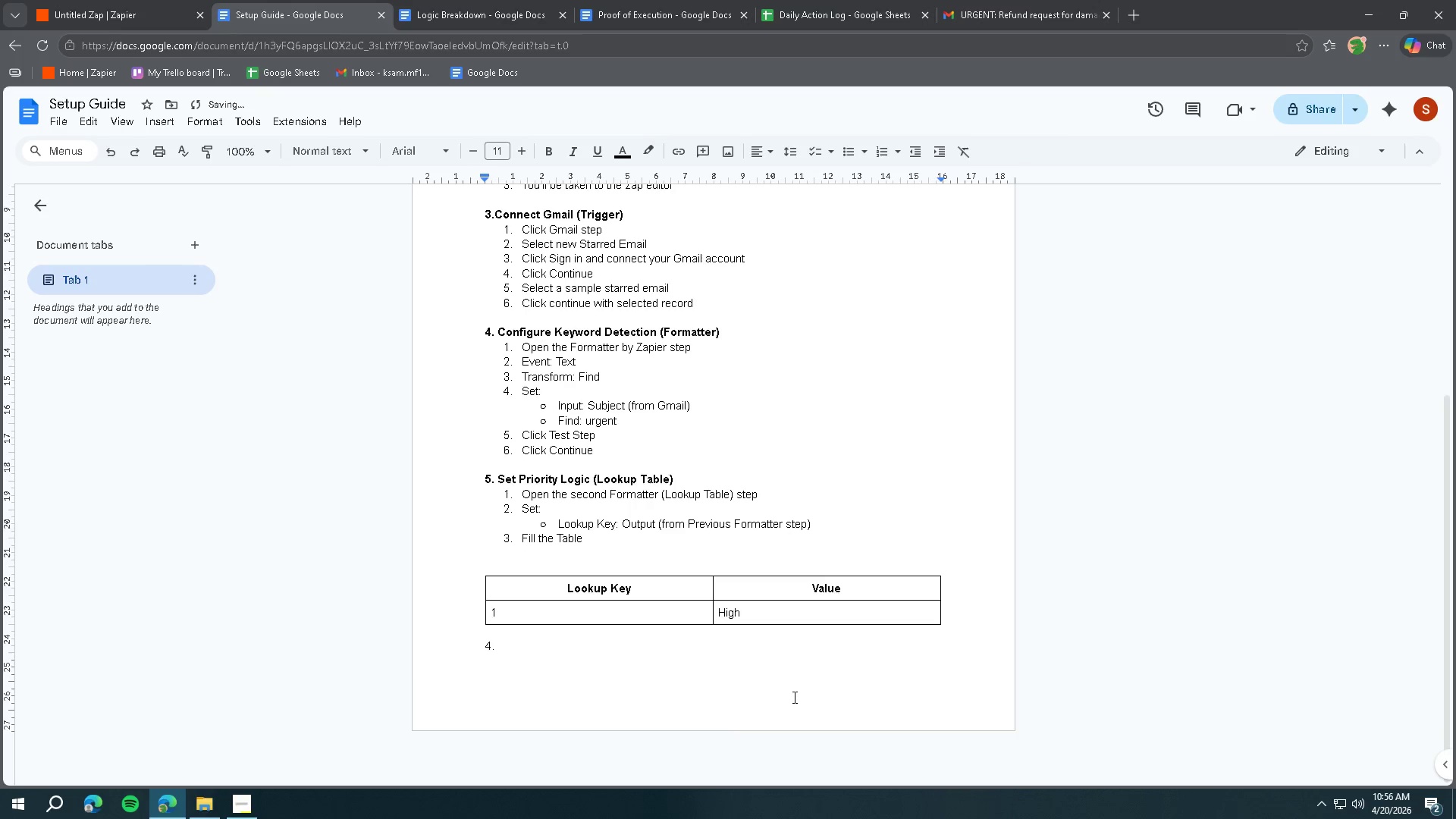 
key(Space)
 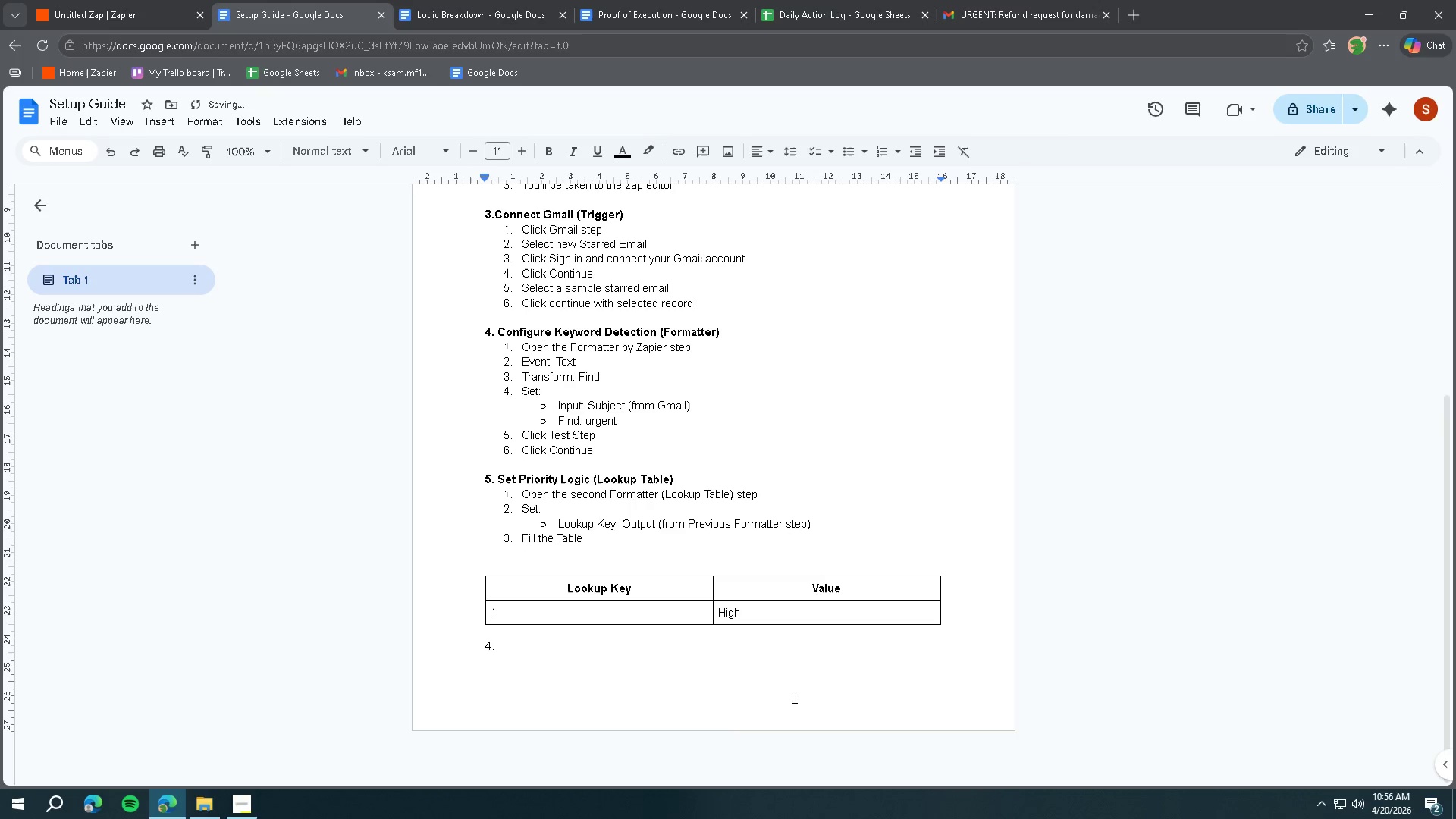 
key(Backspace)
 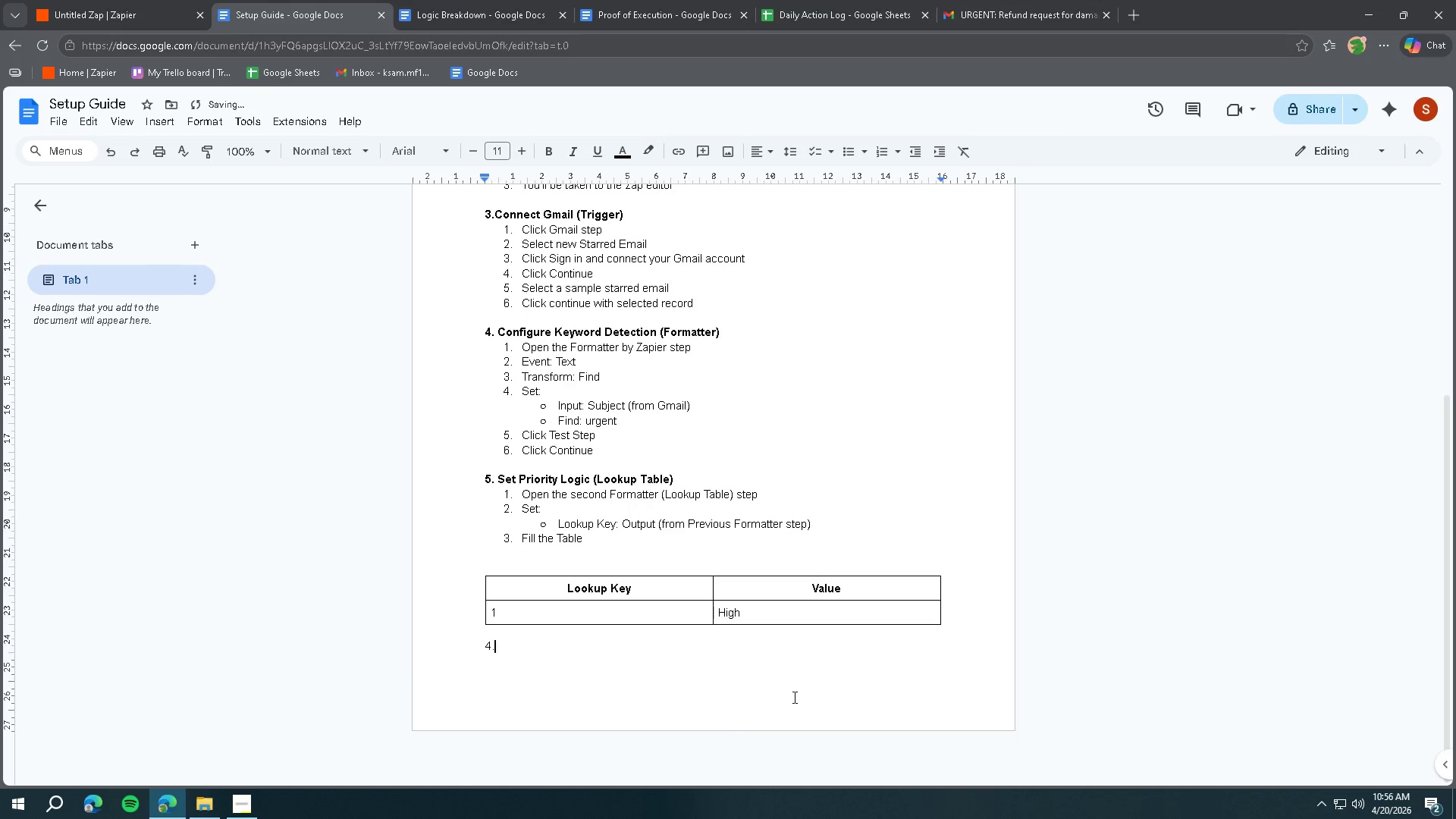 
key(Backspace)
 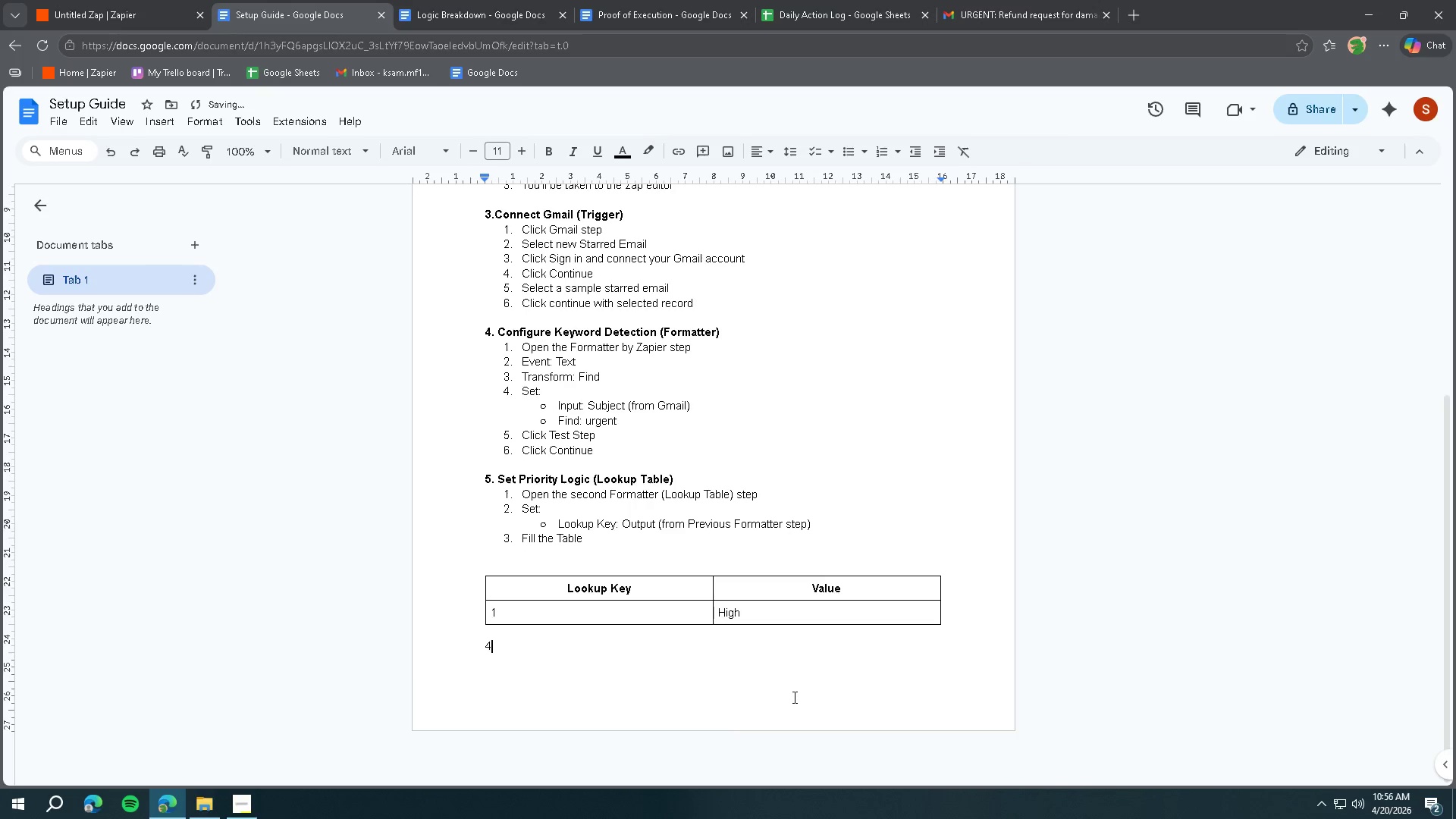 
key(Backspace)
 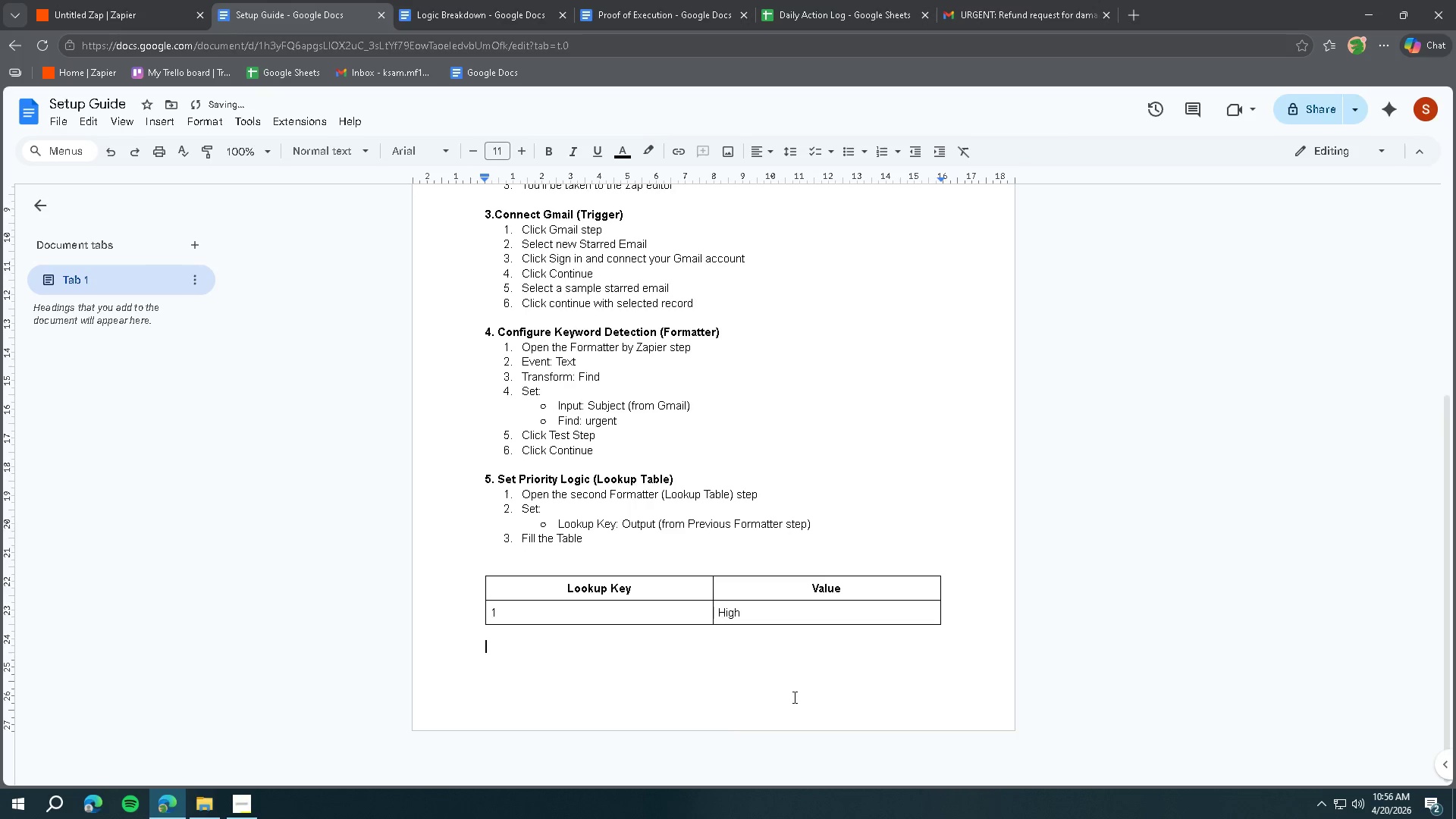 
key(Tab)
 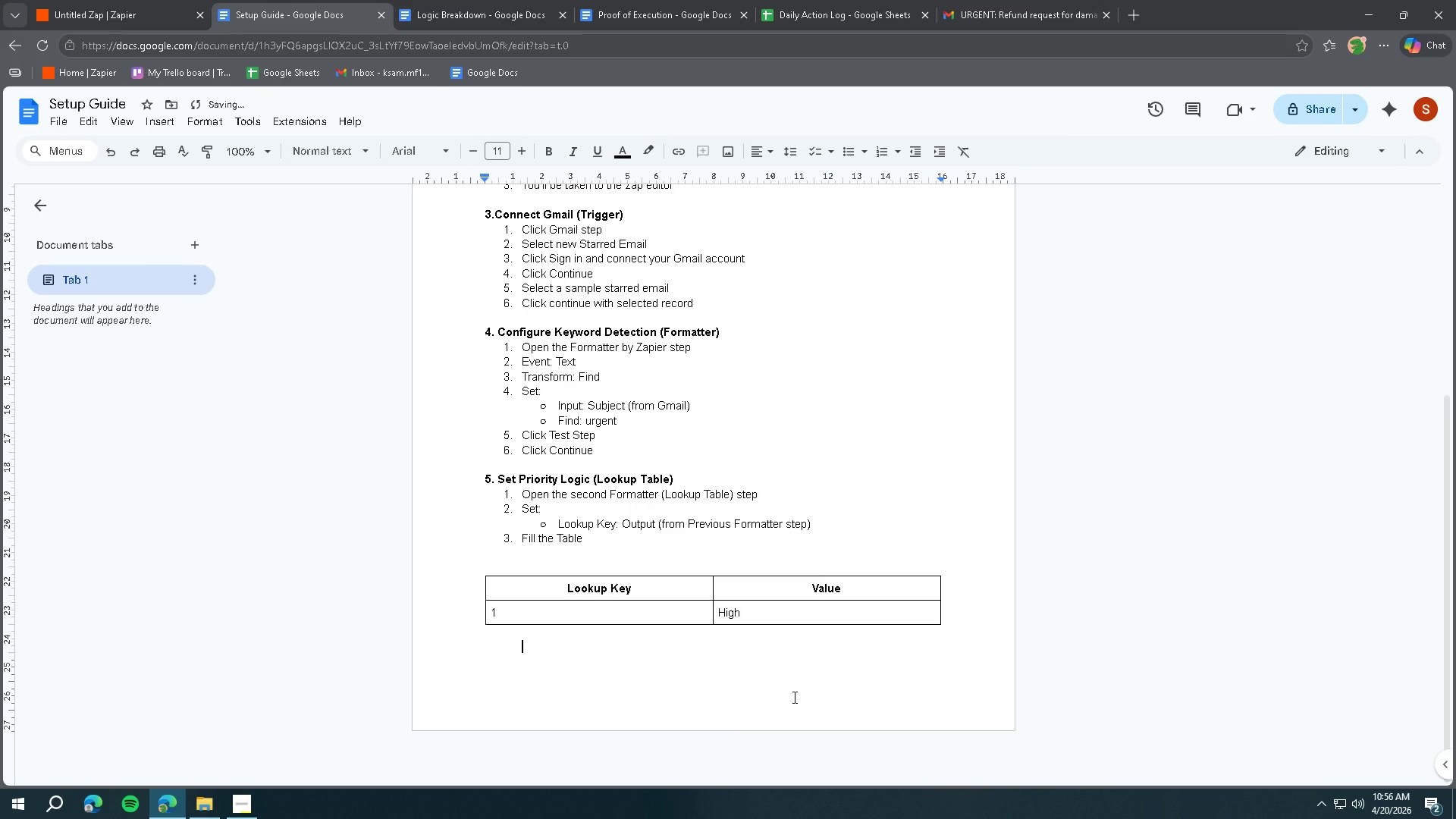 
key(Backspace)
 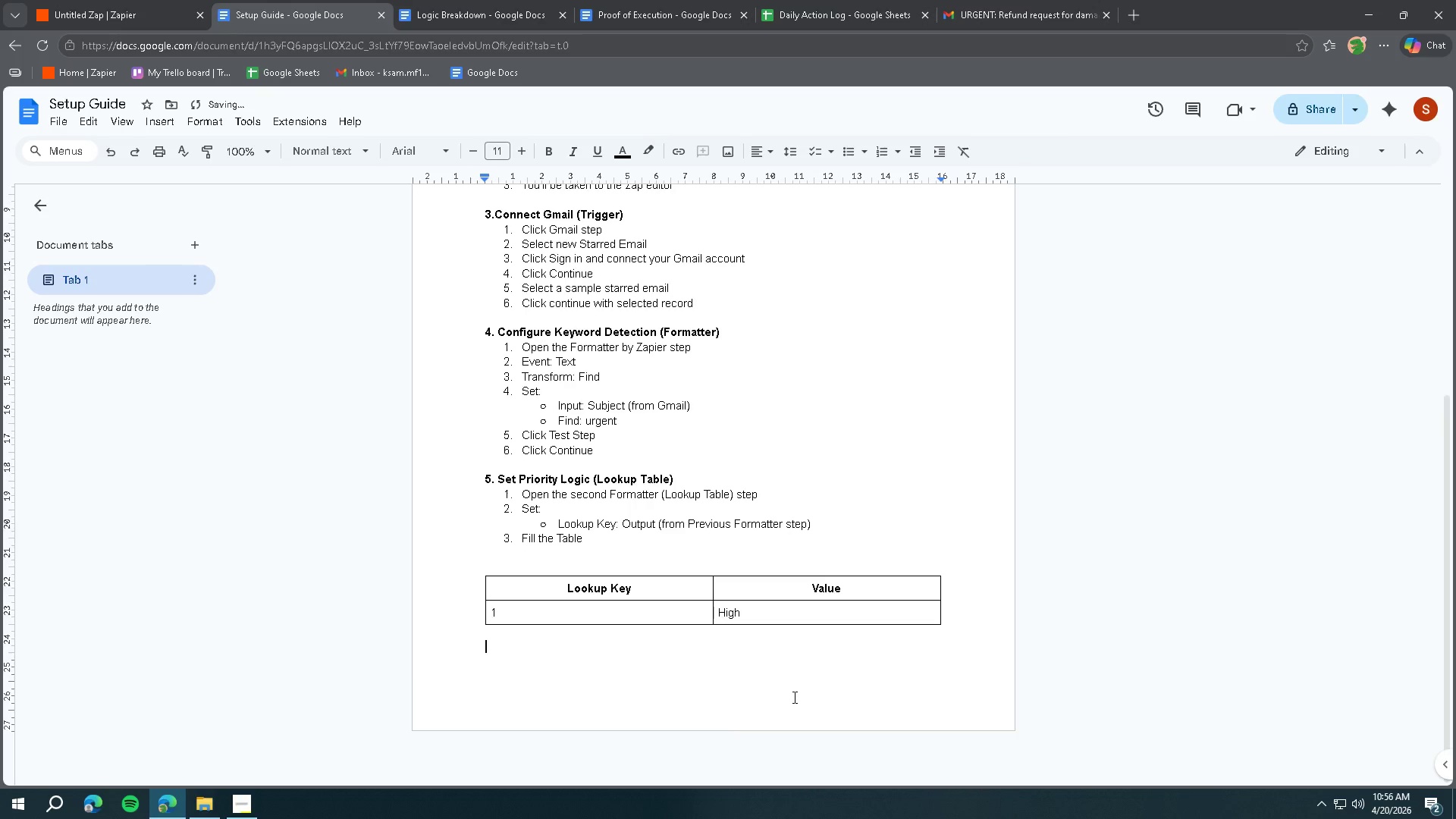 
key(Tab)
 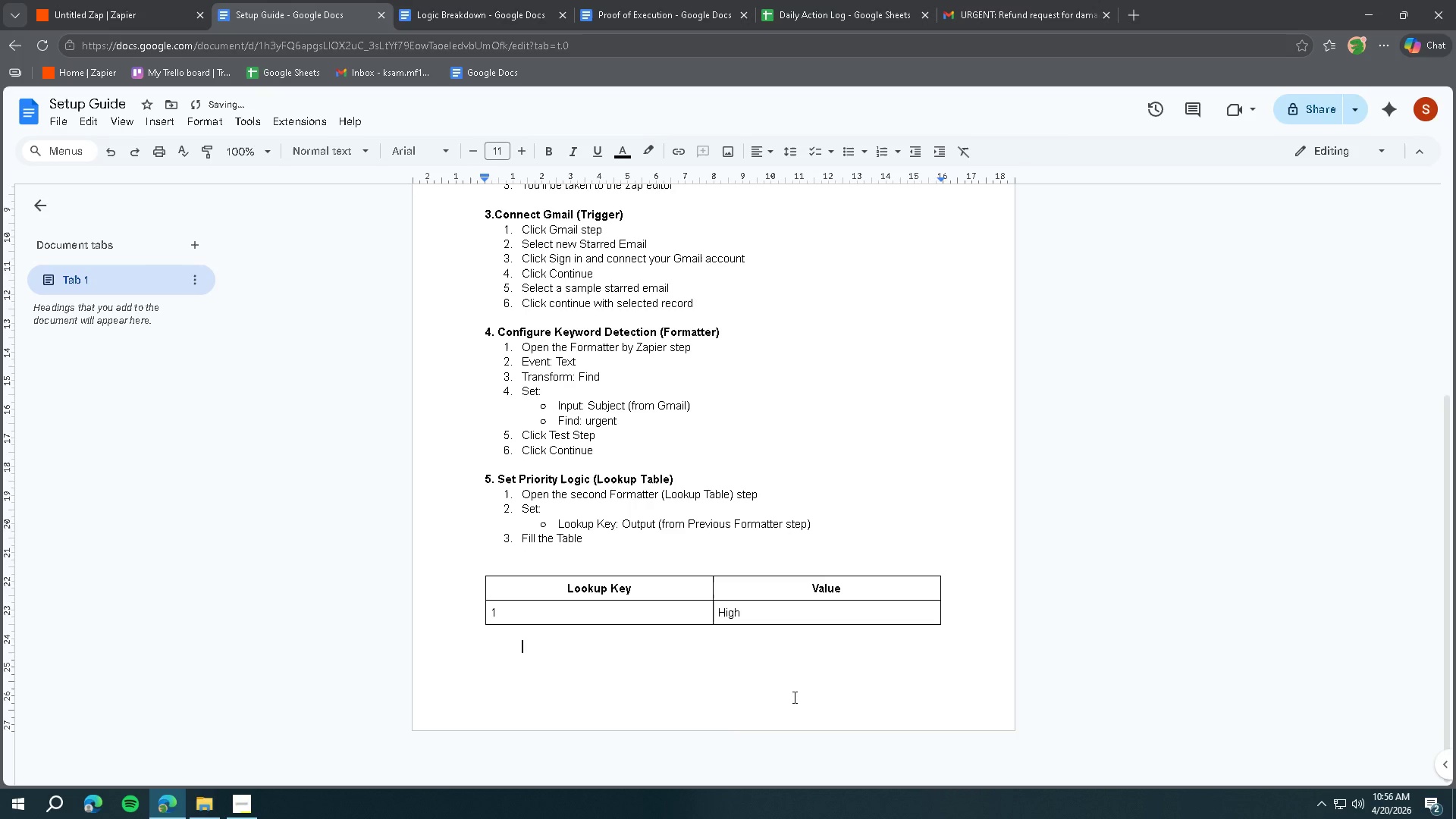 
key(Backspace)
 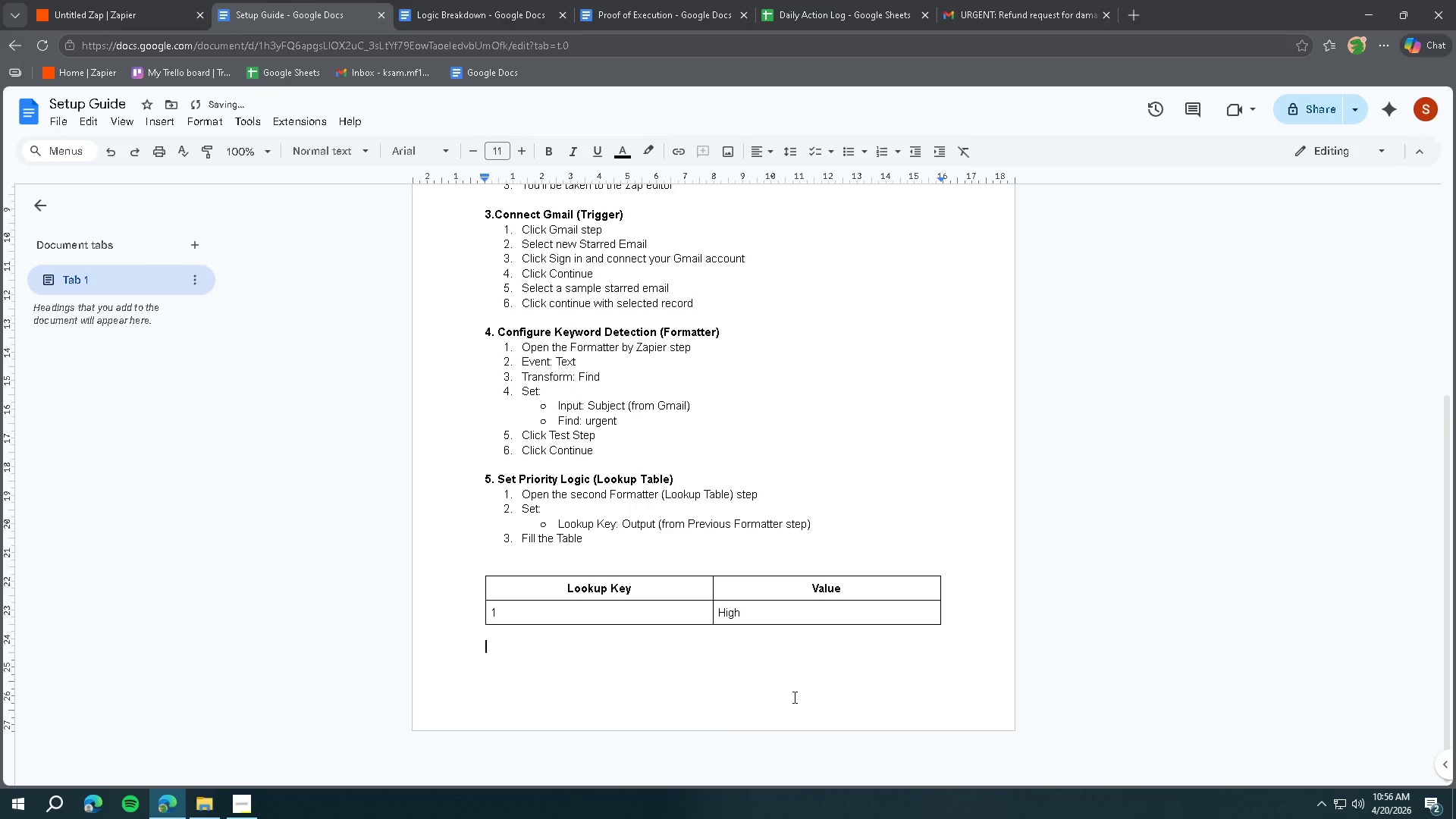 
key(Tab)
 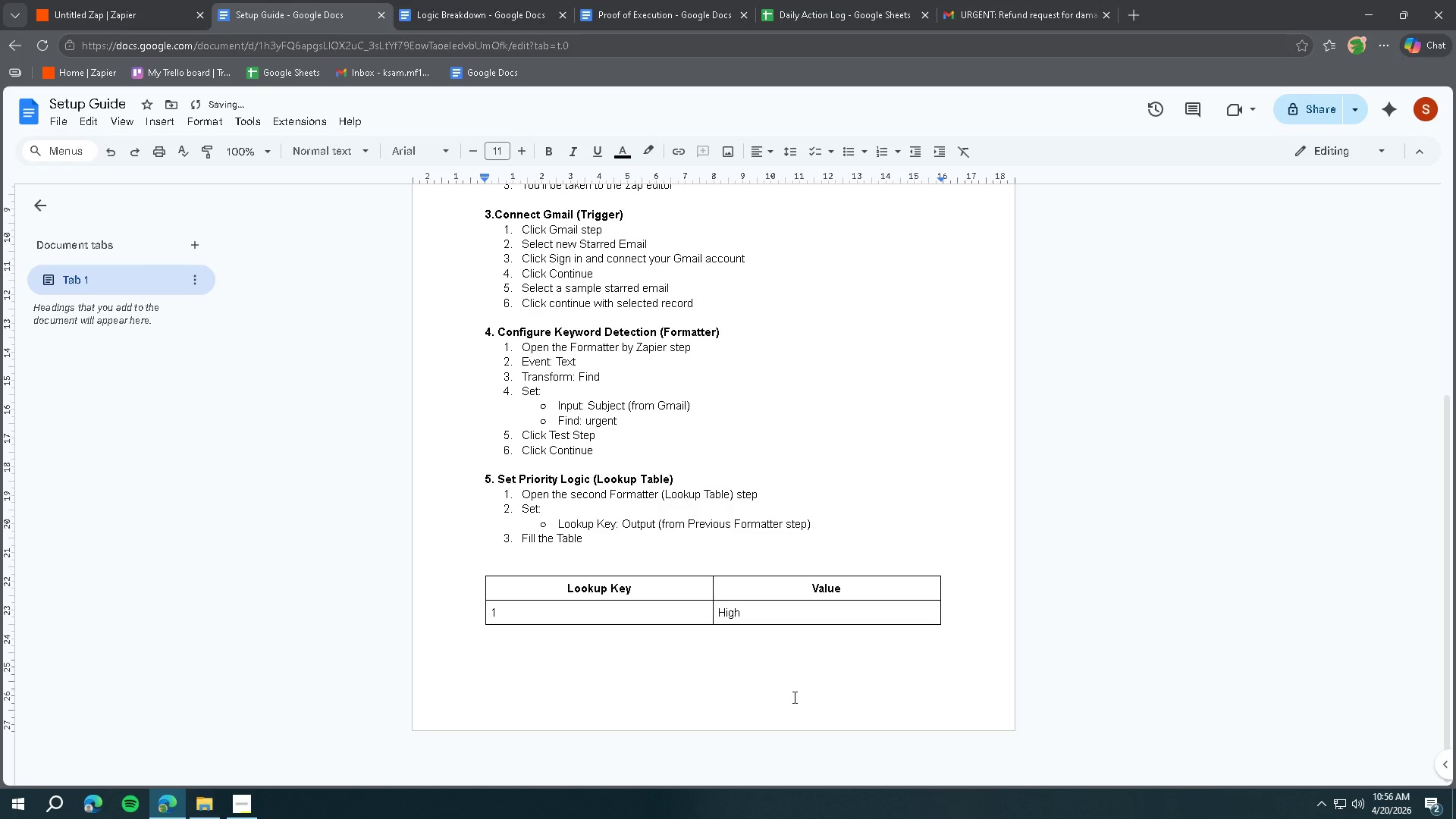 
key(Backspace)
 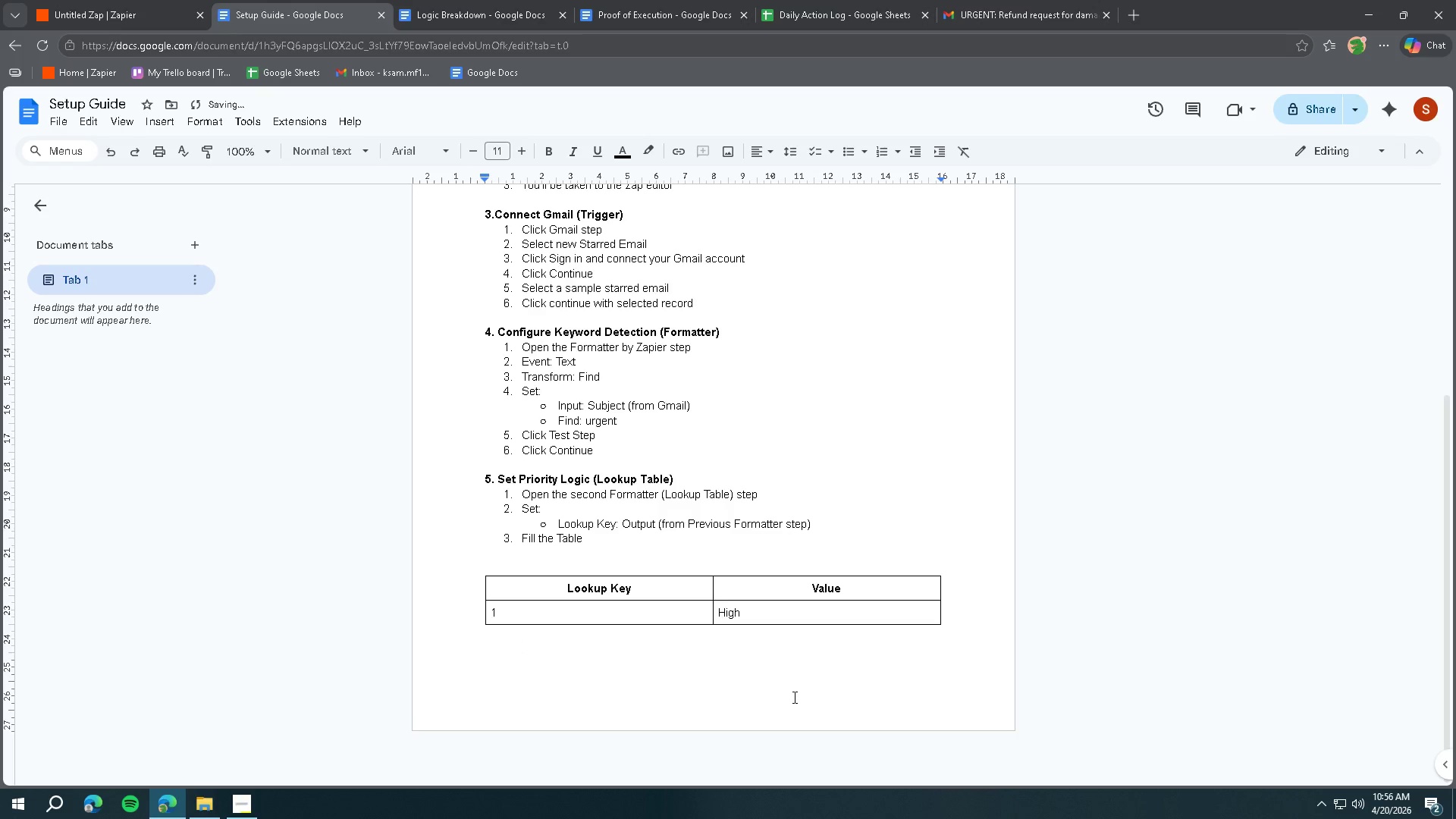 
key(Space)
 